 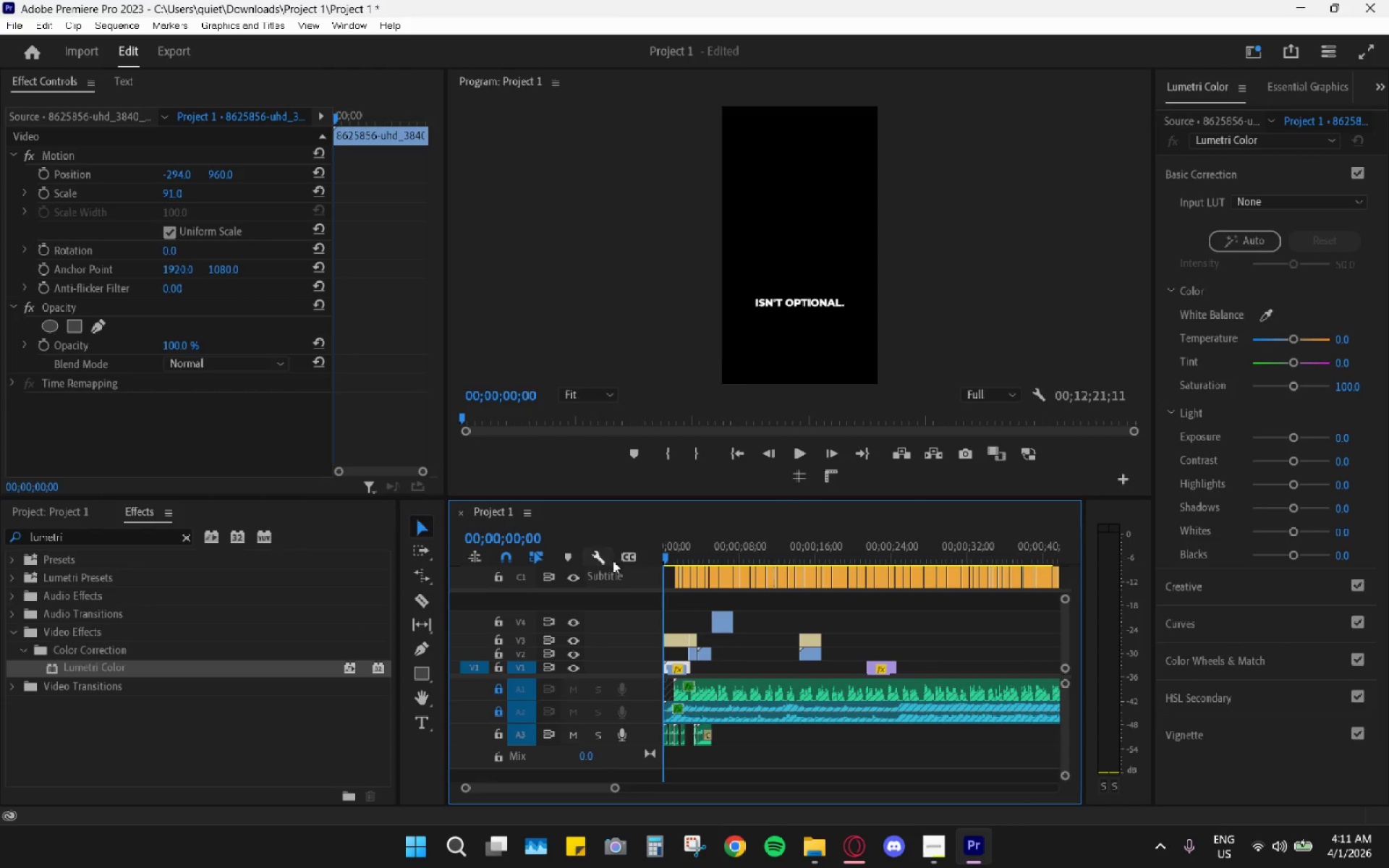 
key(Space)
 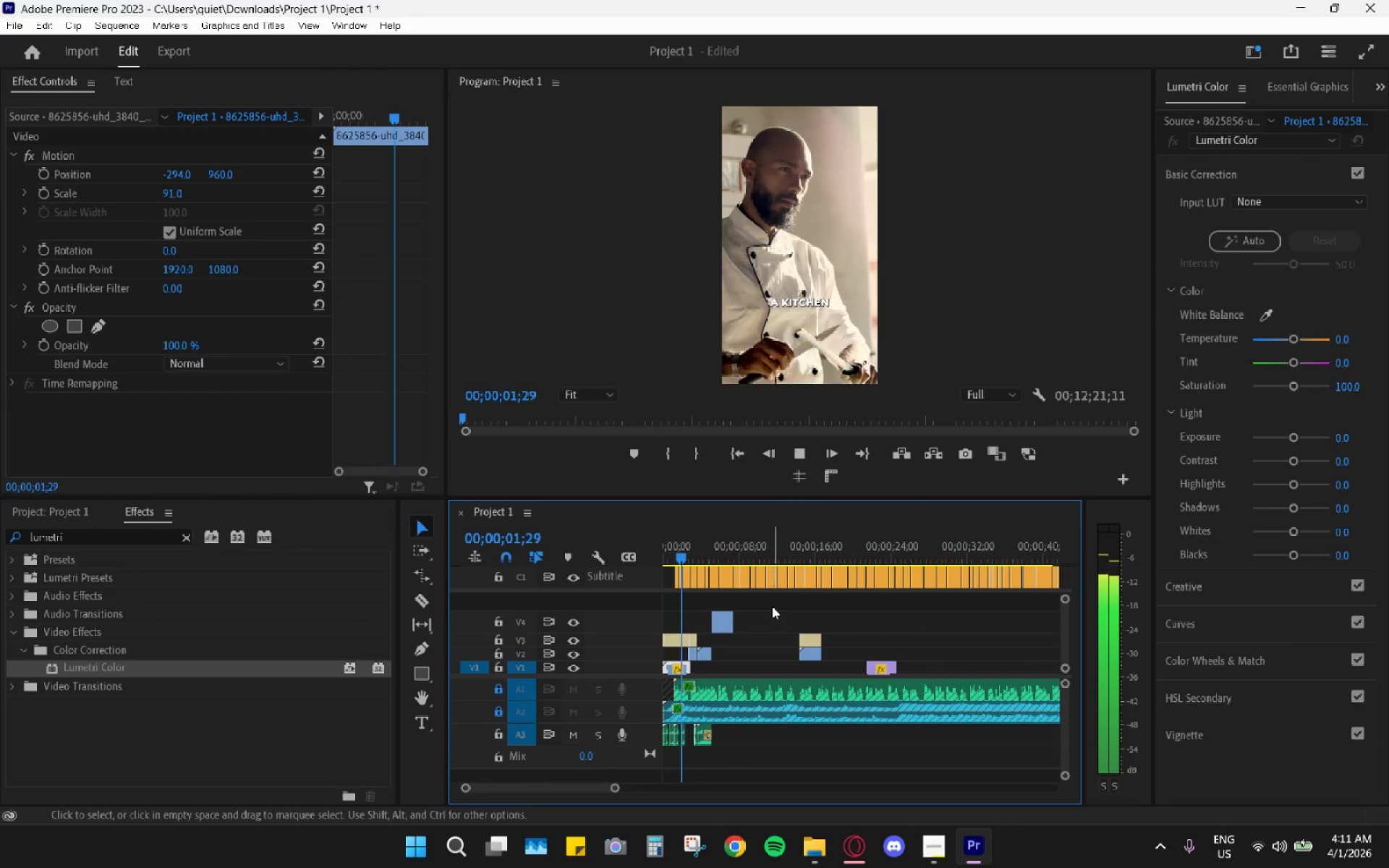 
key(Space)
 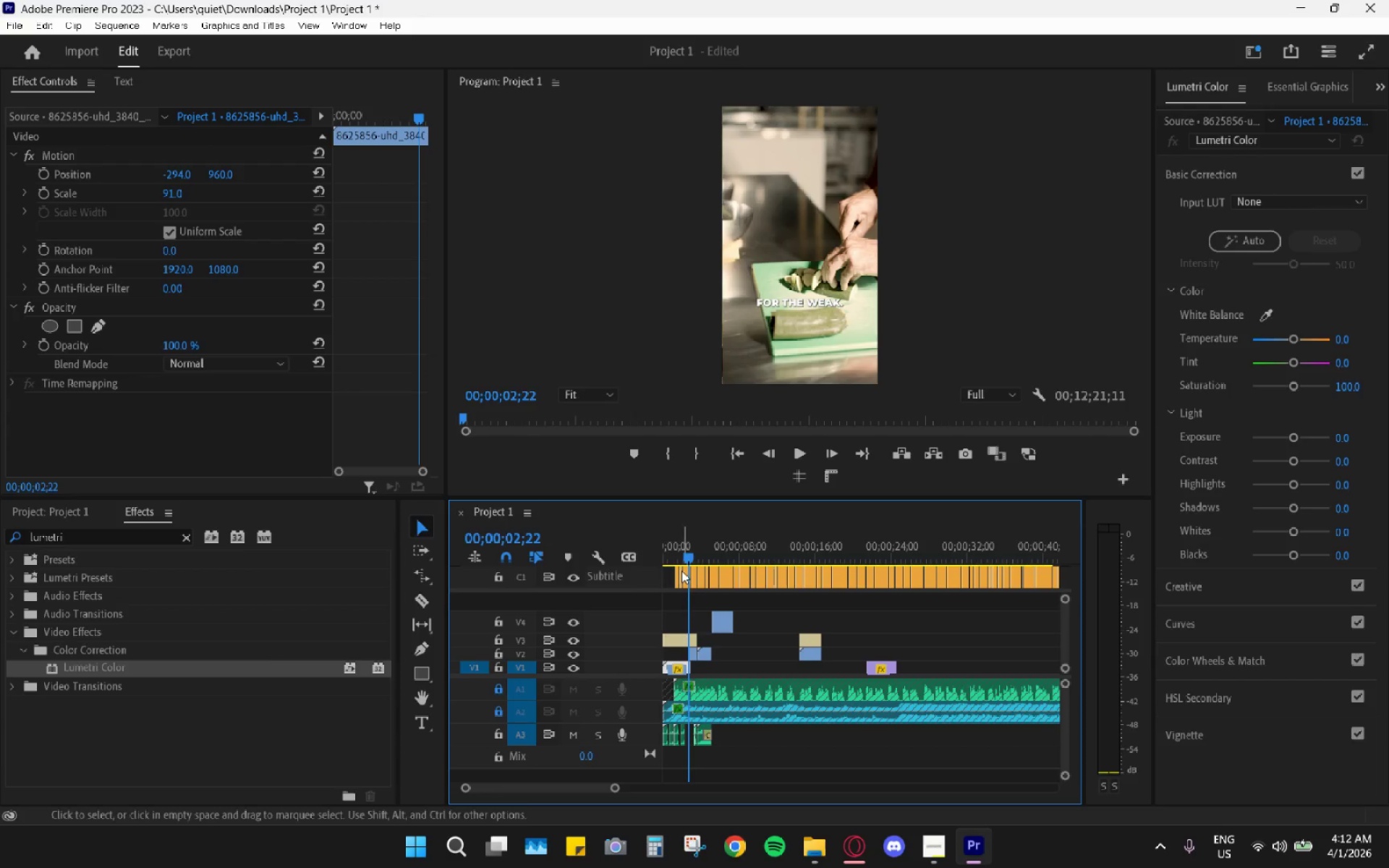 
left_click_drag(start_coordinate=[681, 550], to_coordinate=[661, 553])
 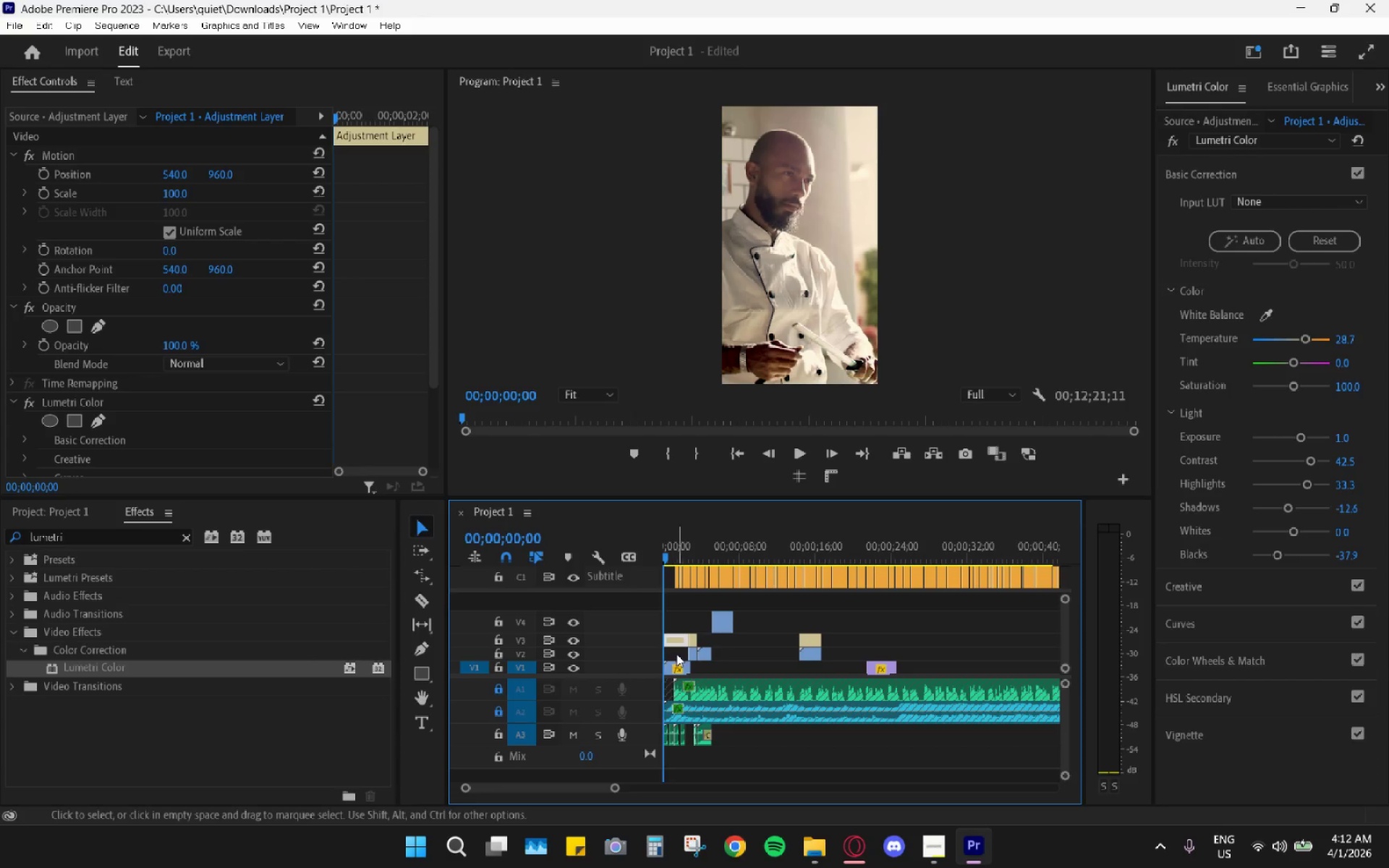 
left_click([683, 666])
 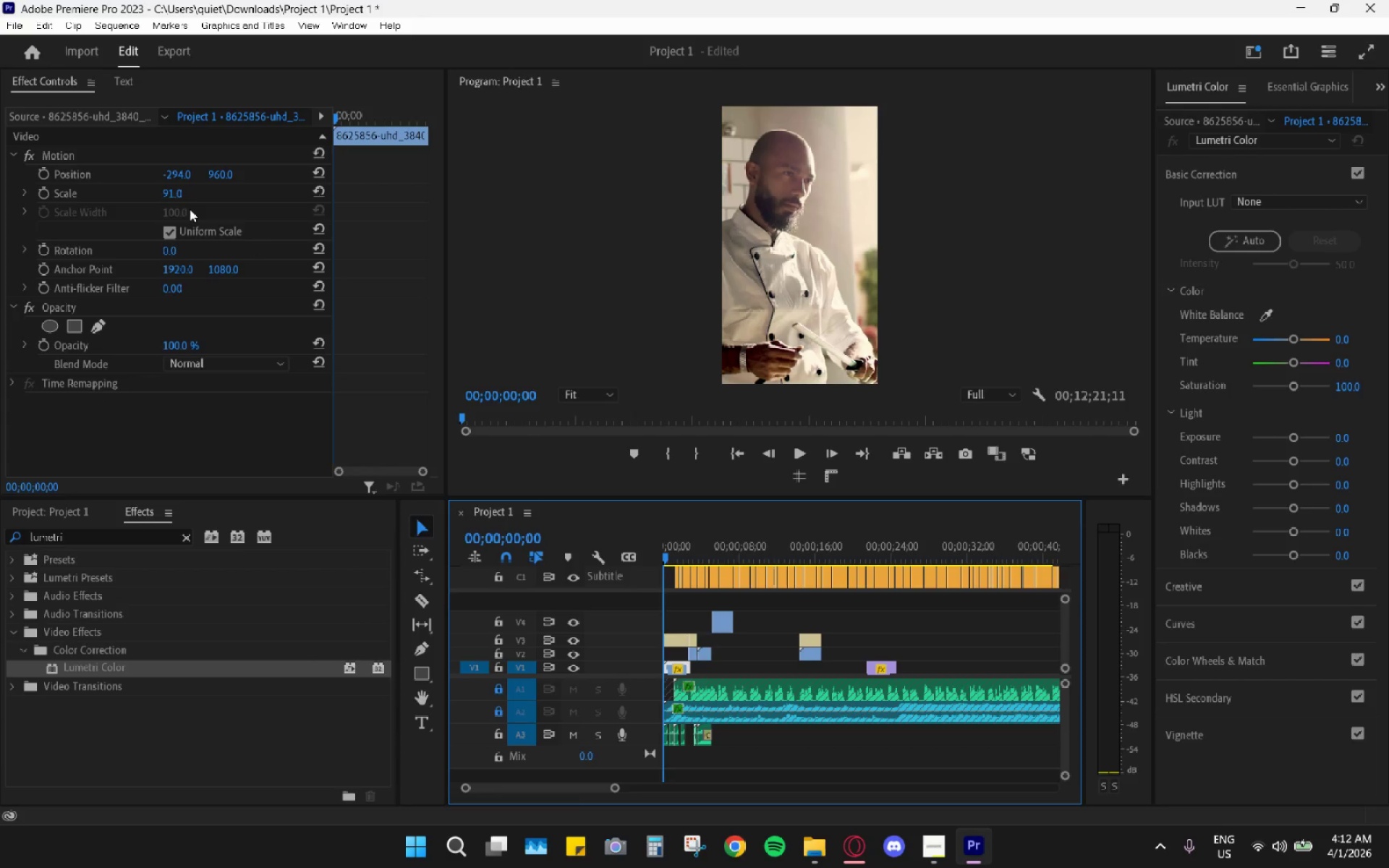 
left_click([165, 196])
 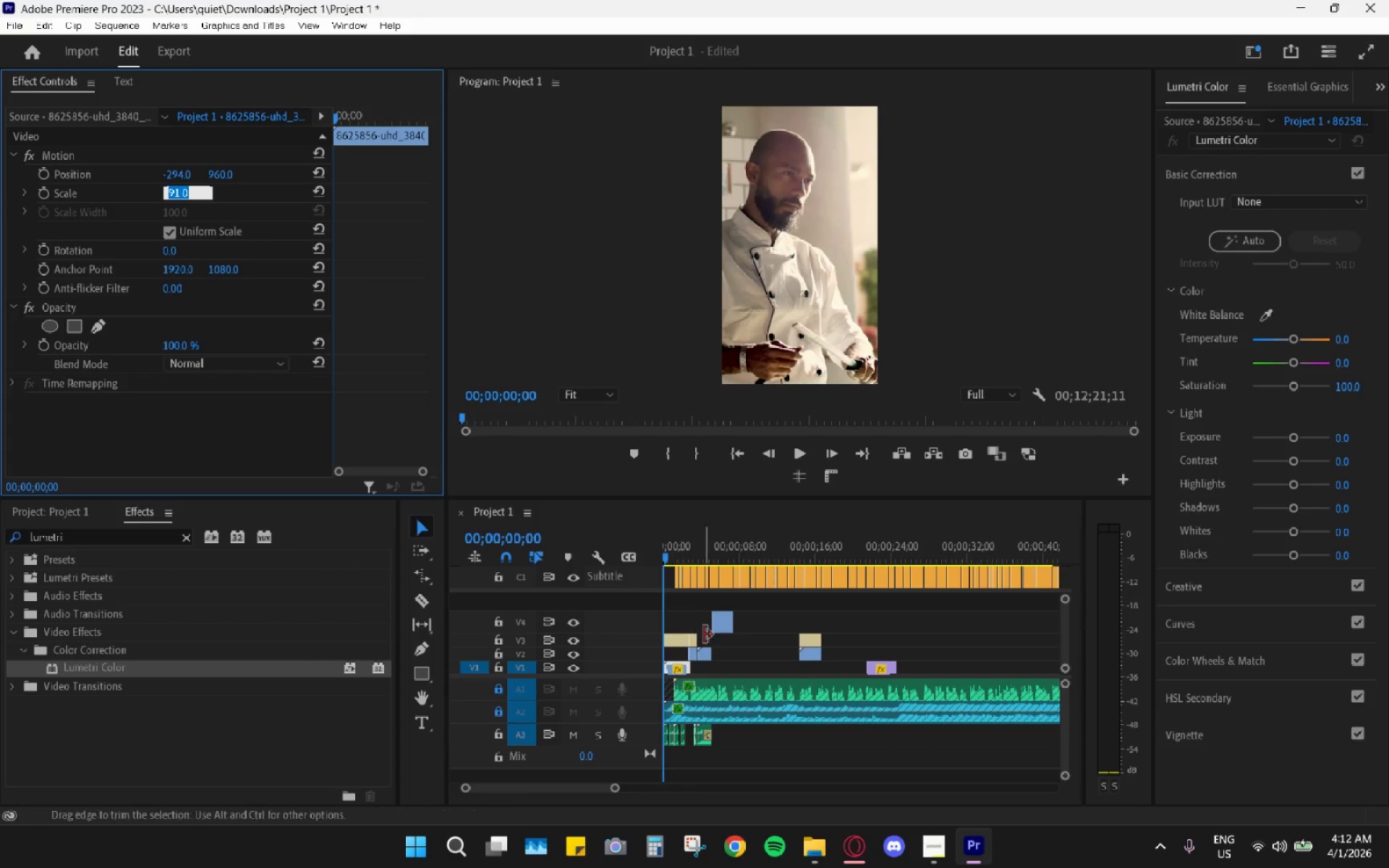 
hold_key(key=AltLeft, duration=0.73)
scroll: coordinate [679, 663], scroll_direction: up, amount: 26.0
 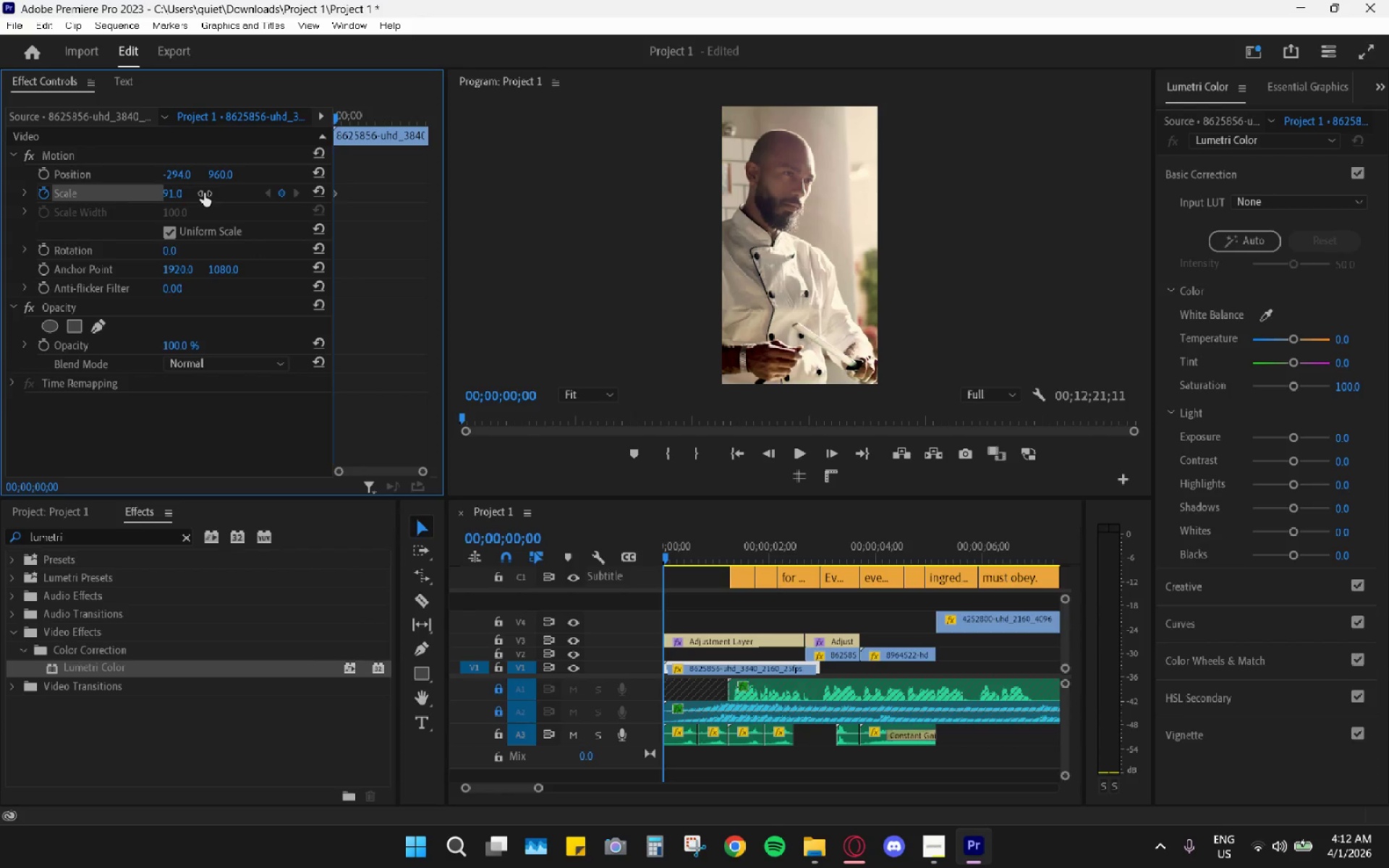 
left_click([335, 196])
 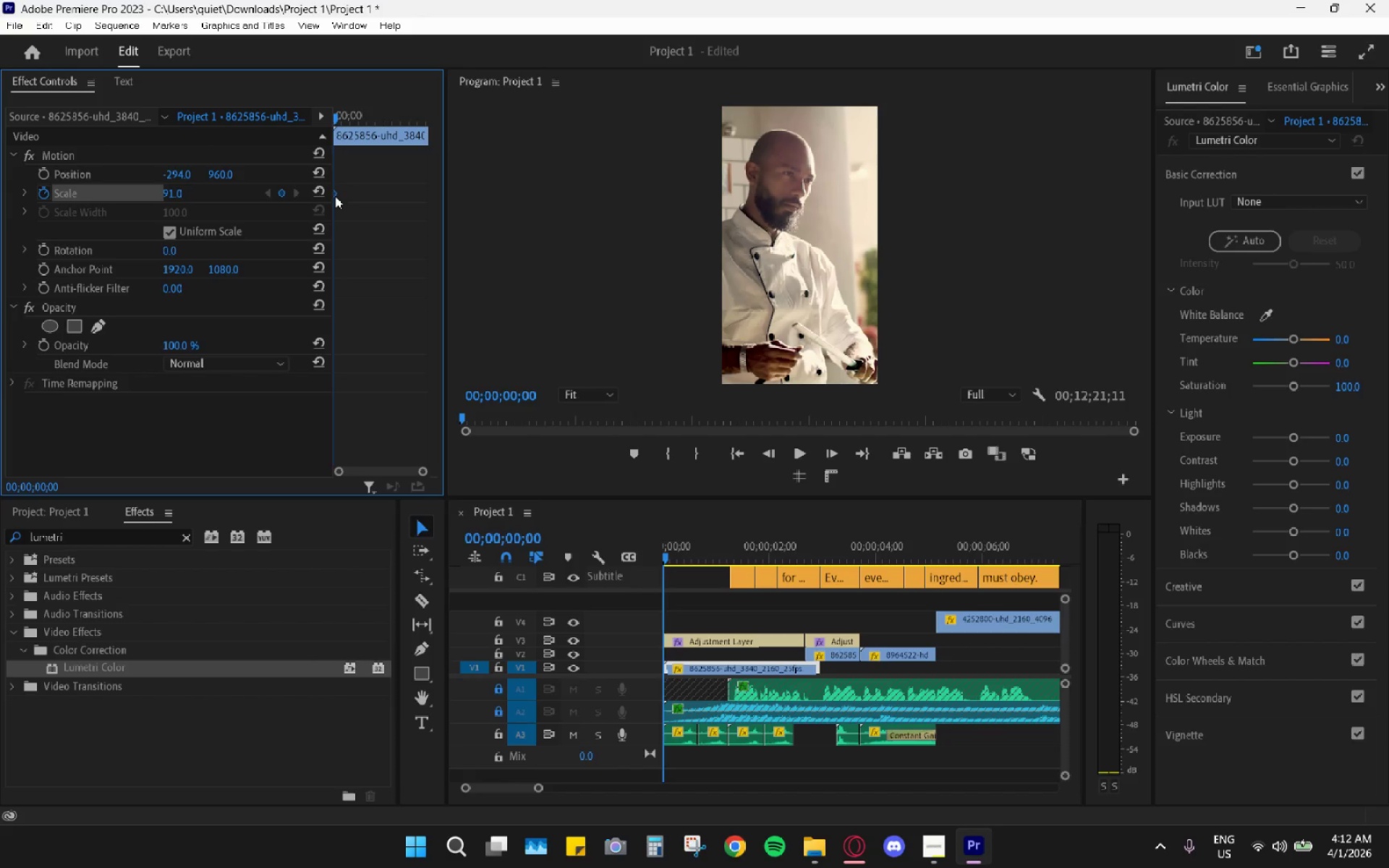 
key(H)
 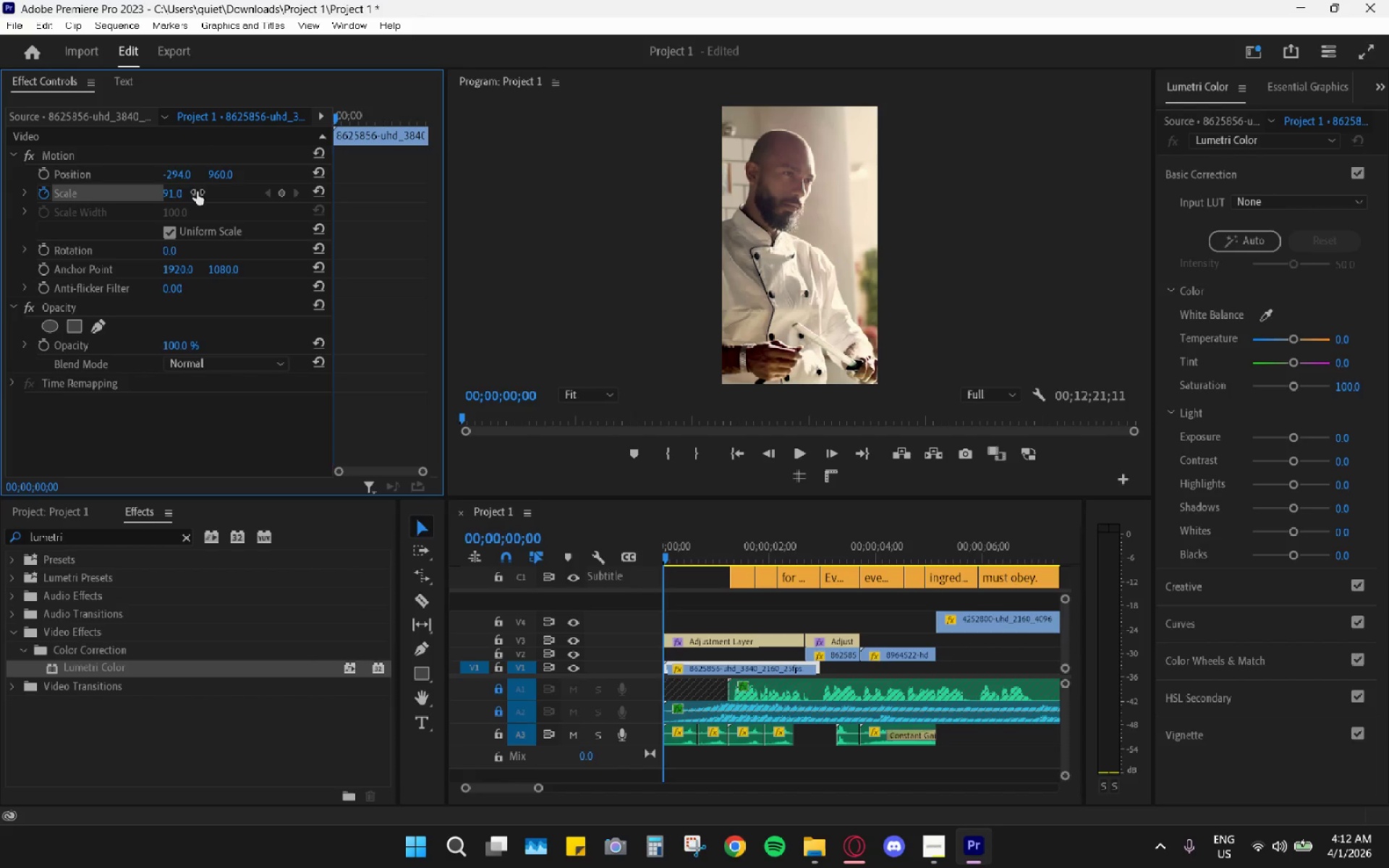 
left_click([177, 190])
 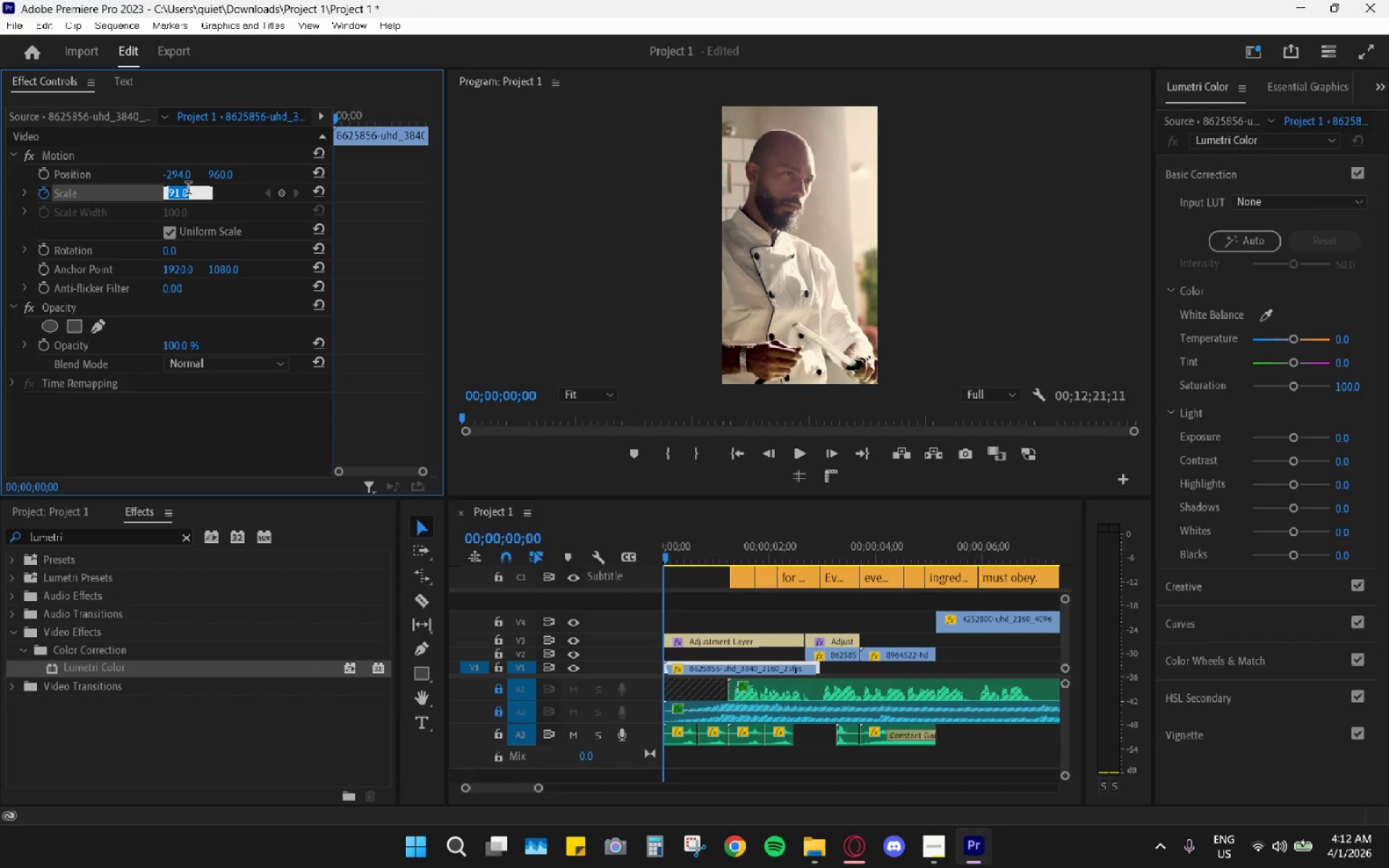 
key(Numpad9)
 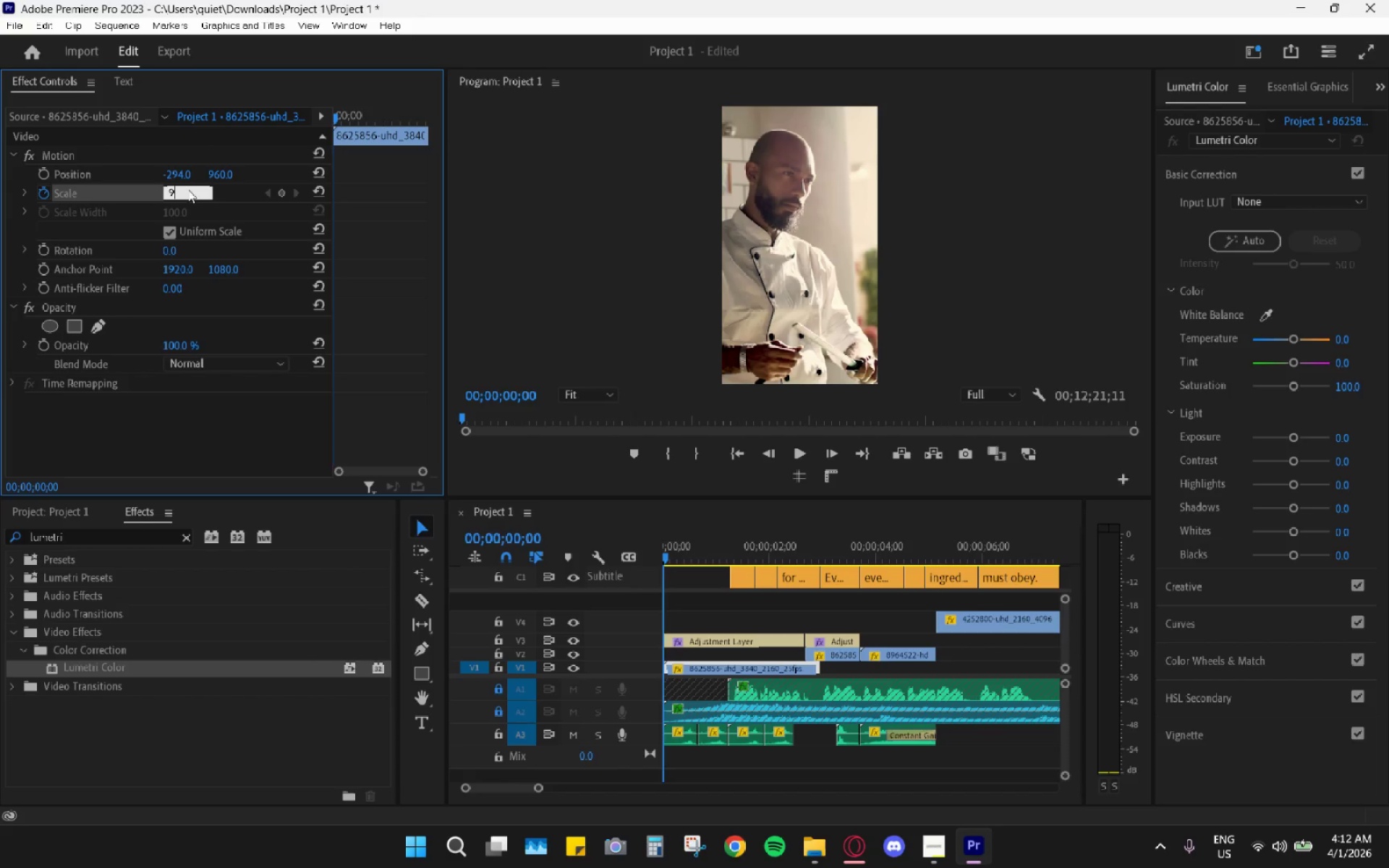 
key(Numpad0)
 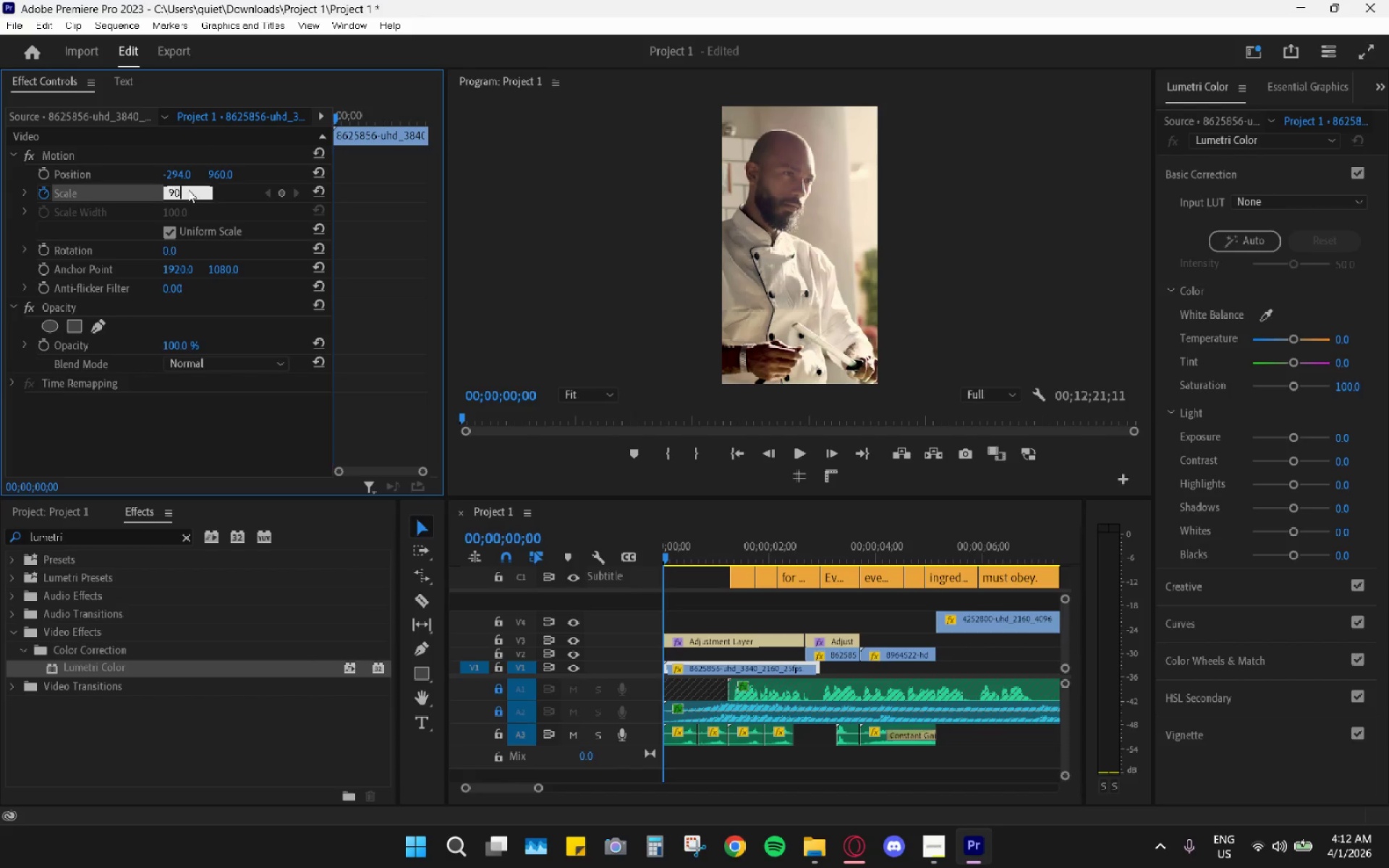 
key(Enter)
 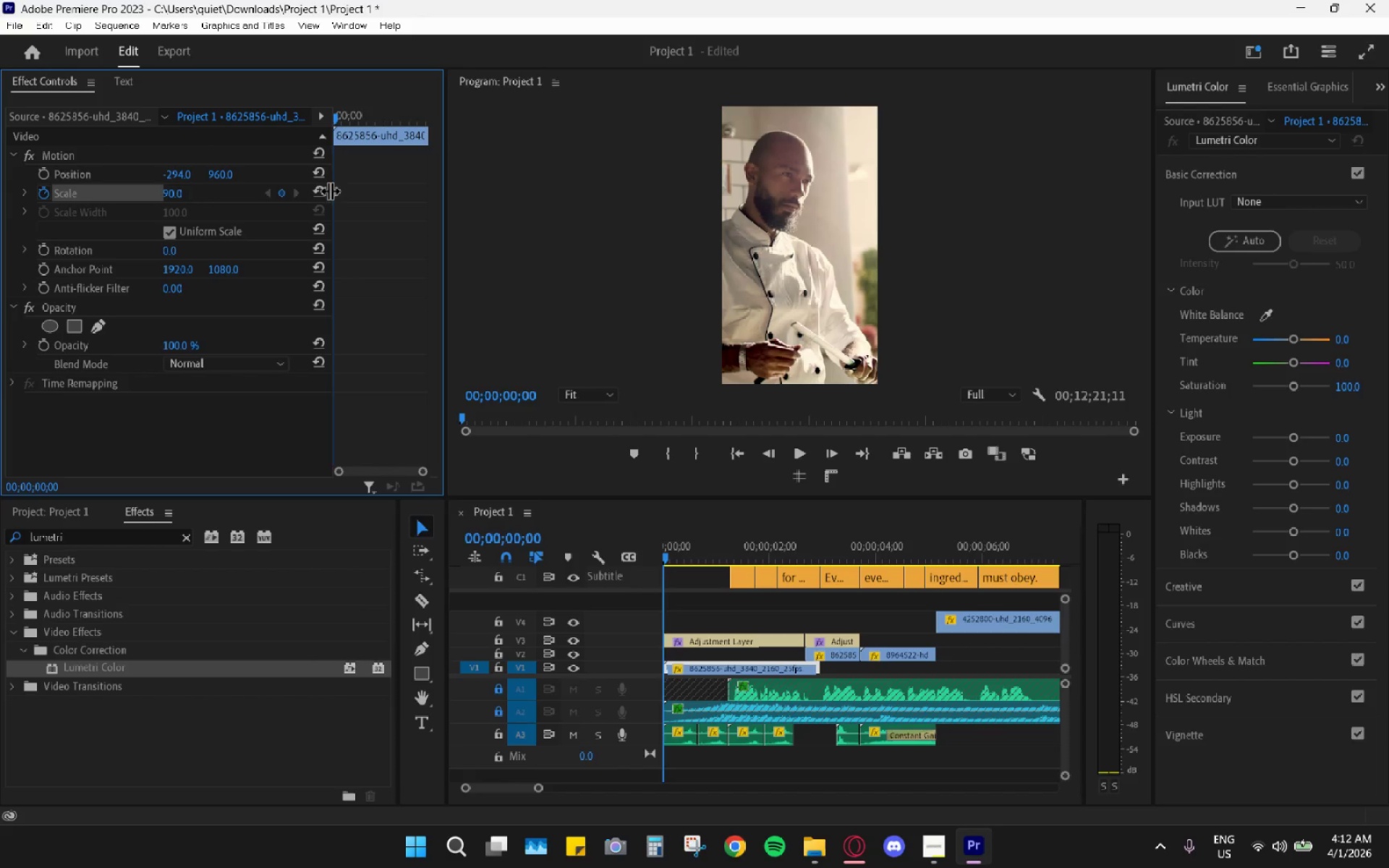 
left_click([334, 195])
 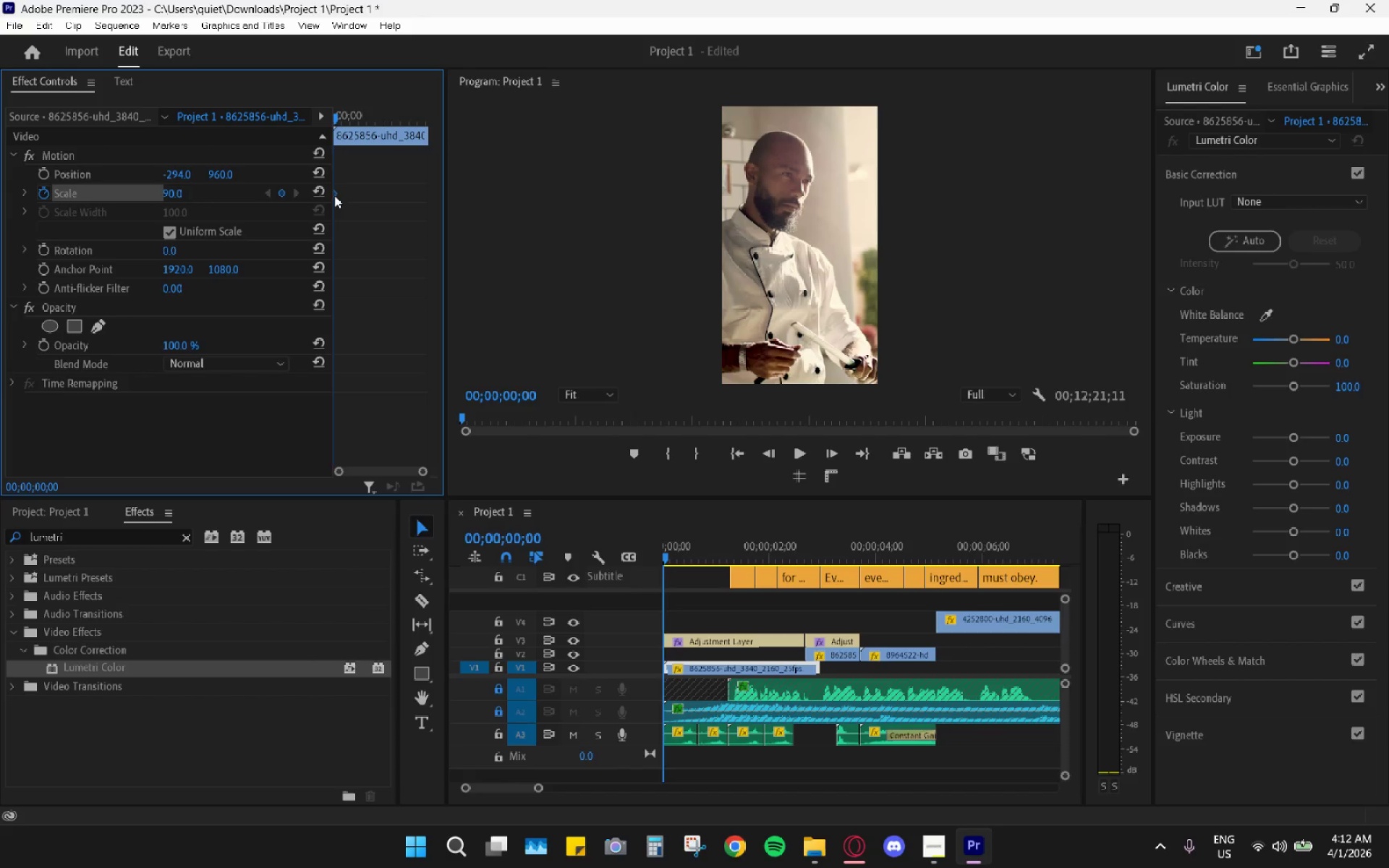 
key(H)
 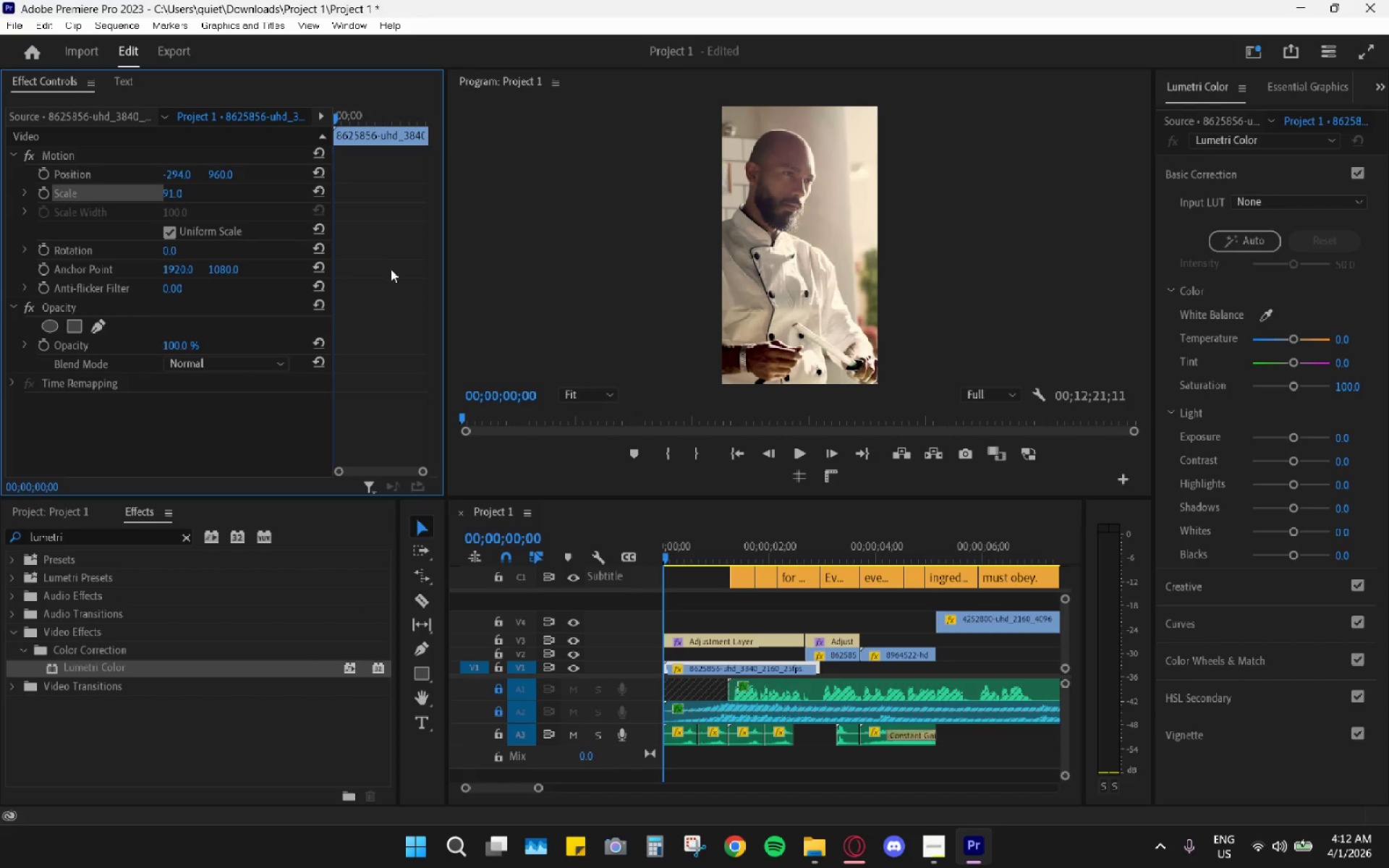 
left_click([170, 197])
 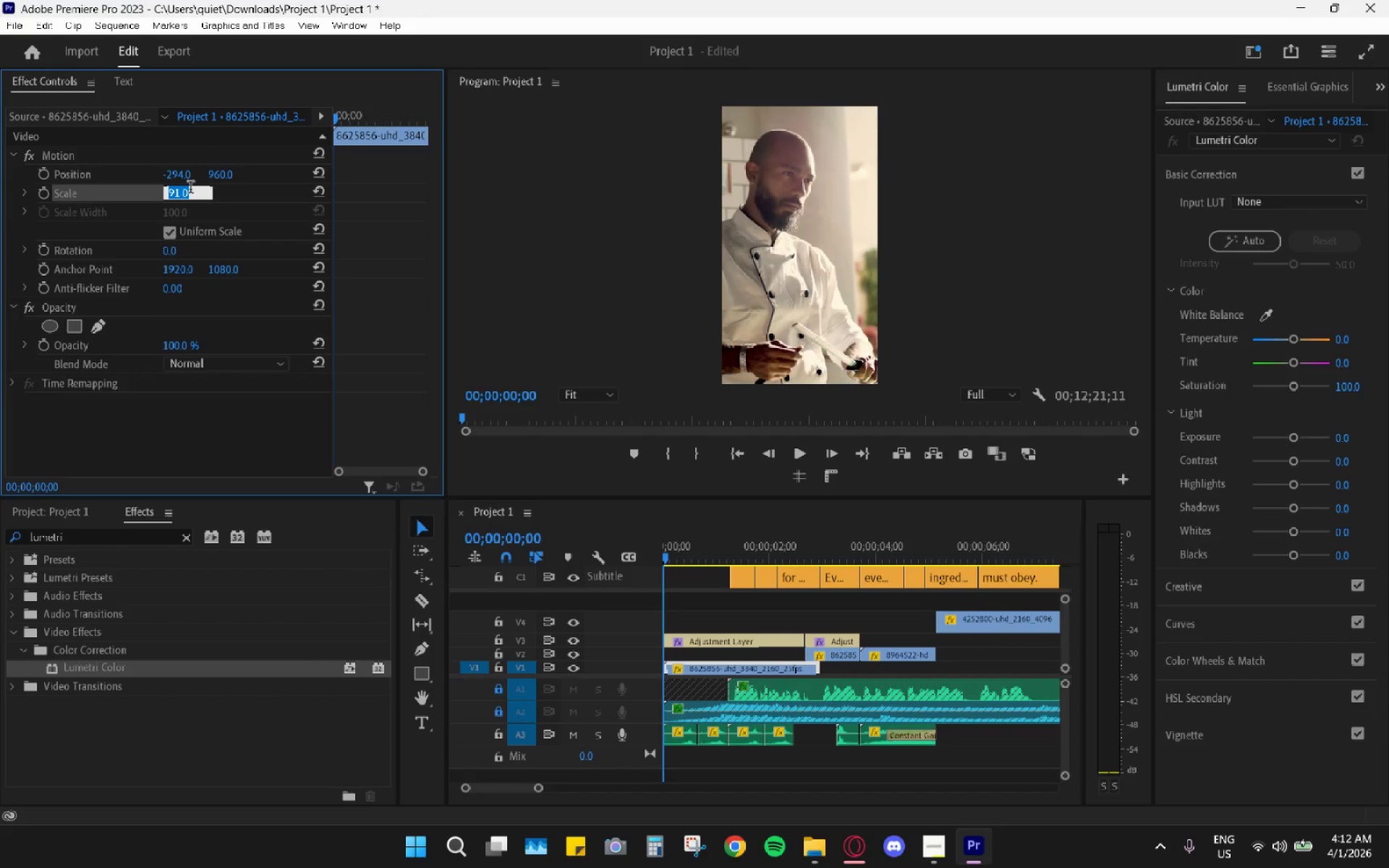 
key(Numpad9)
 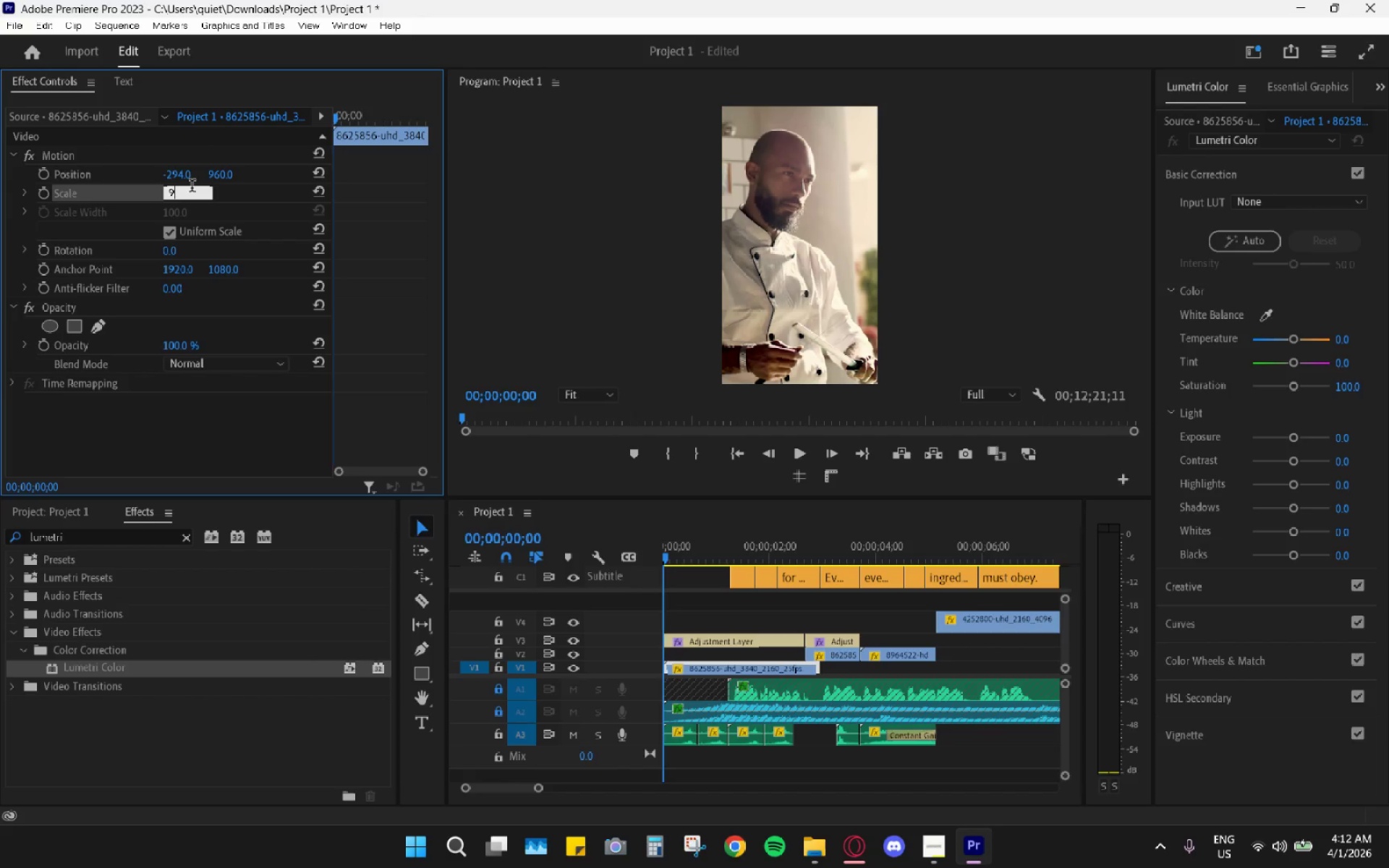 
key(Numpad0)
 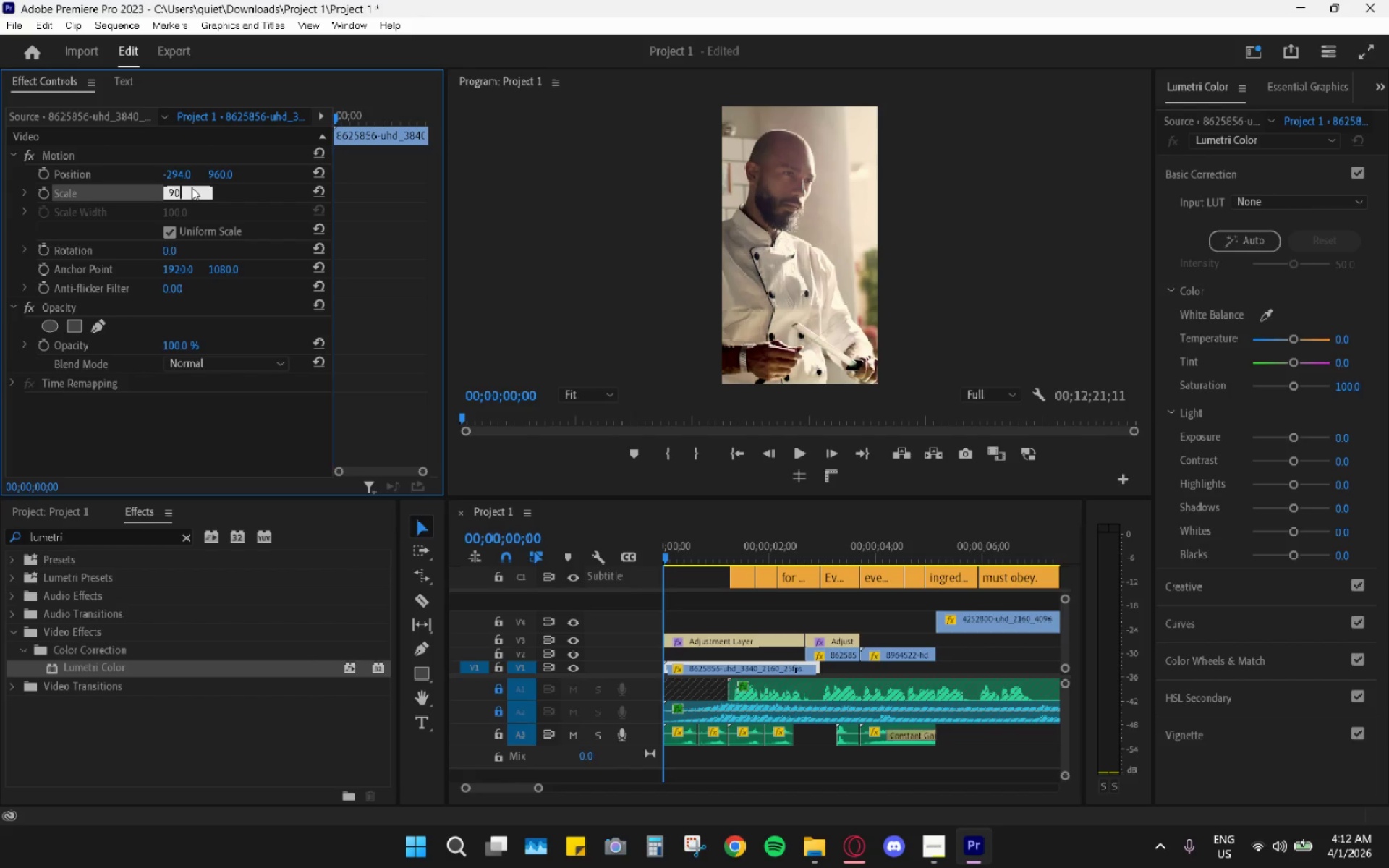 
key(Enter)
 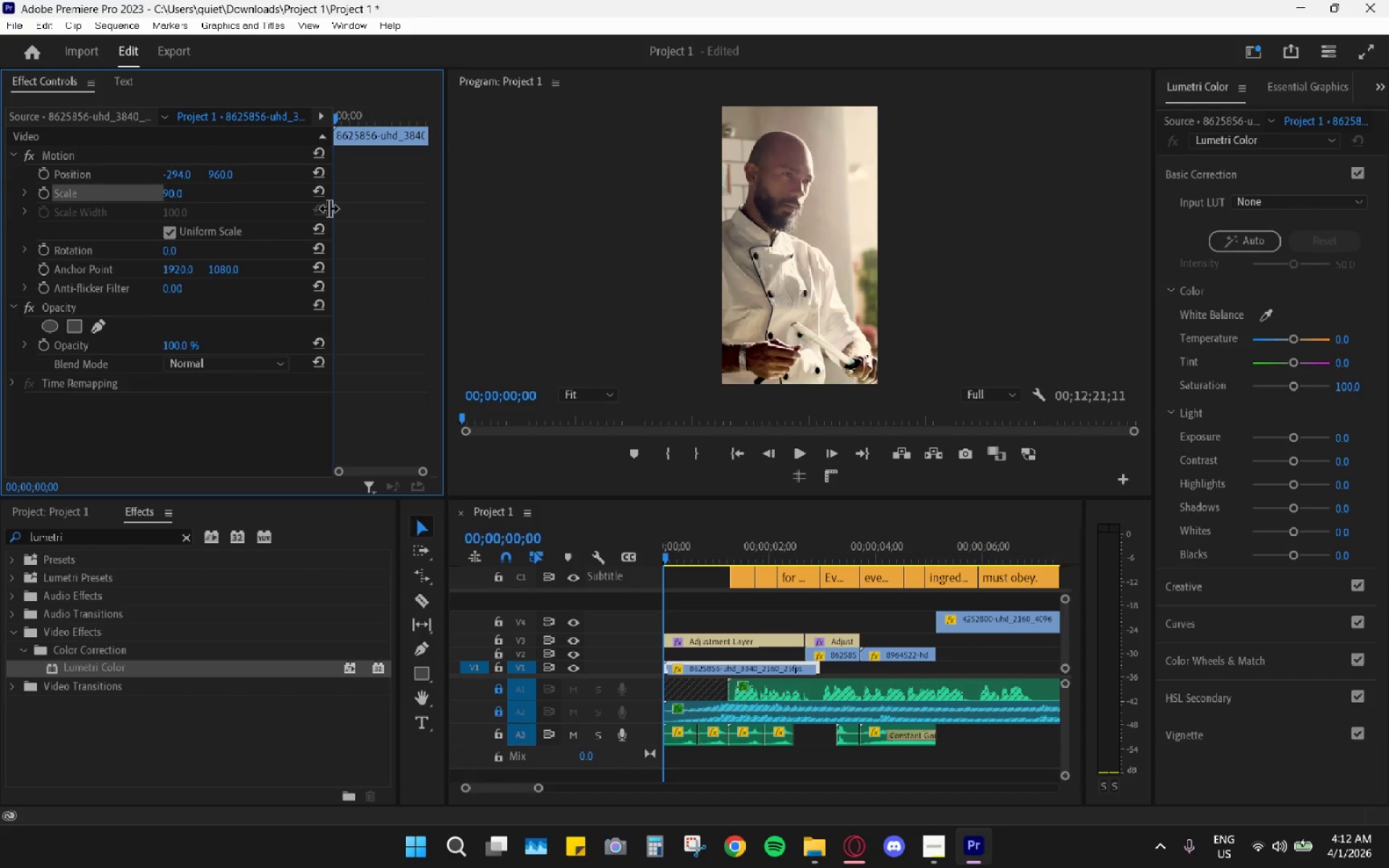 
left_click([51, 198])
 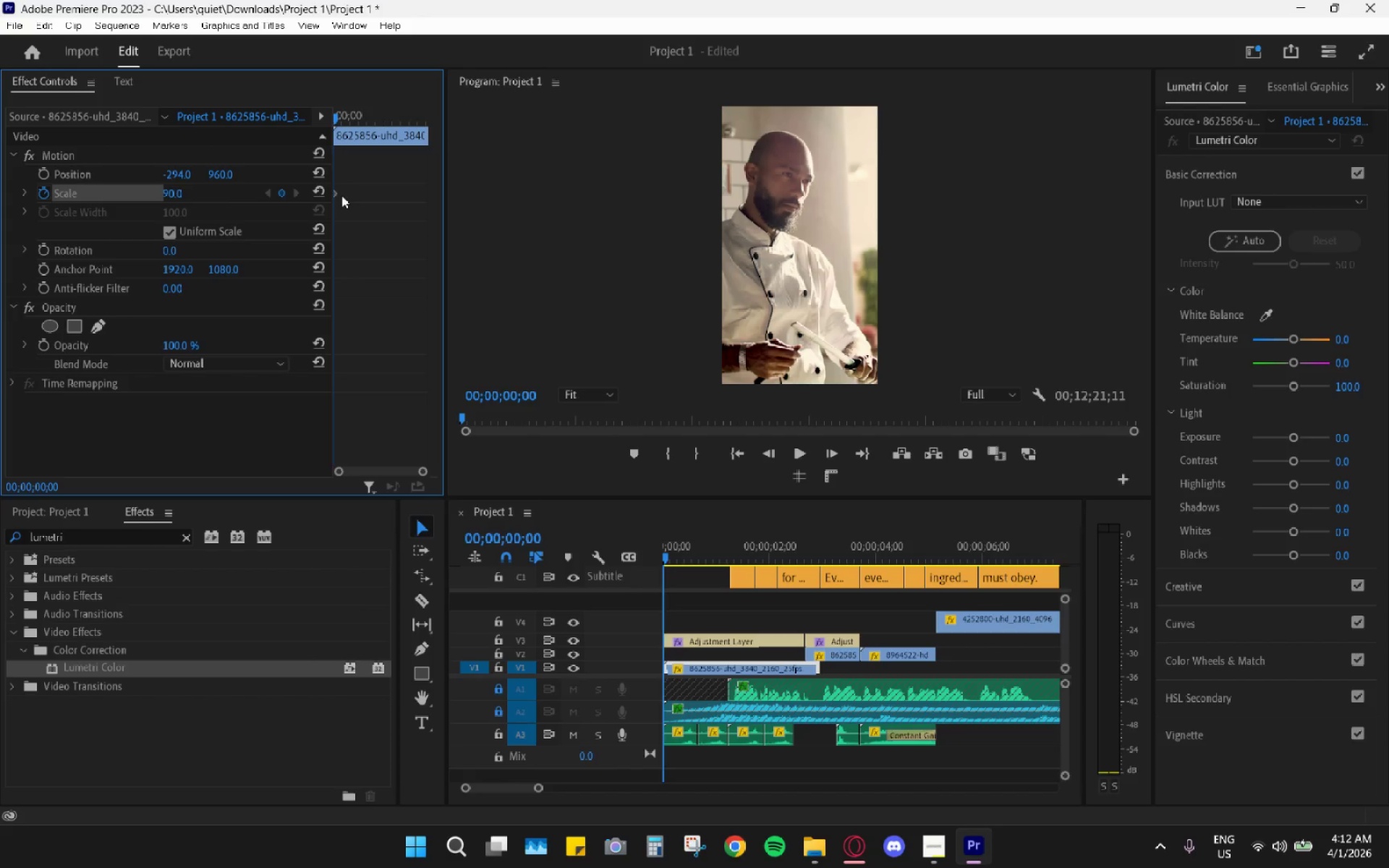 
left_click_drag(start_coordinate=[336, 195], to_coordinate=[265, 198])
 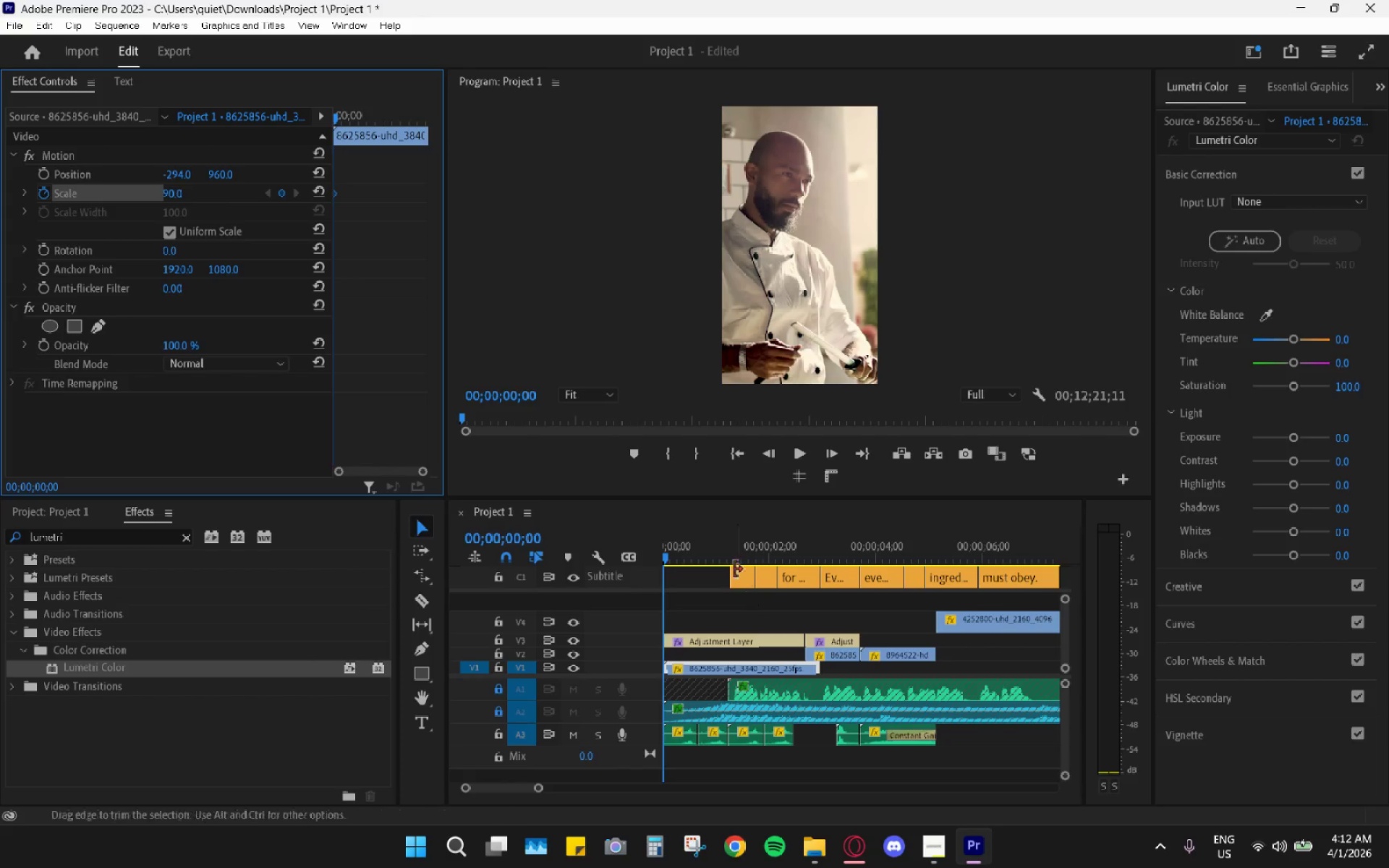 
left_click_drag(start_coordinate=[719, 544], to_coordinate=[803, 554])
 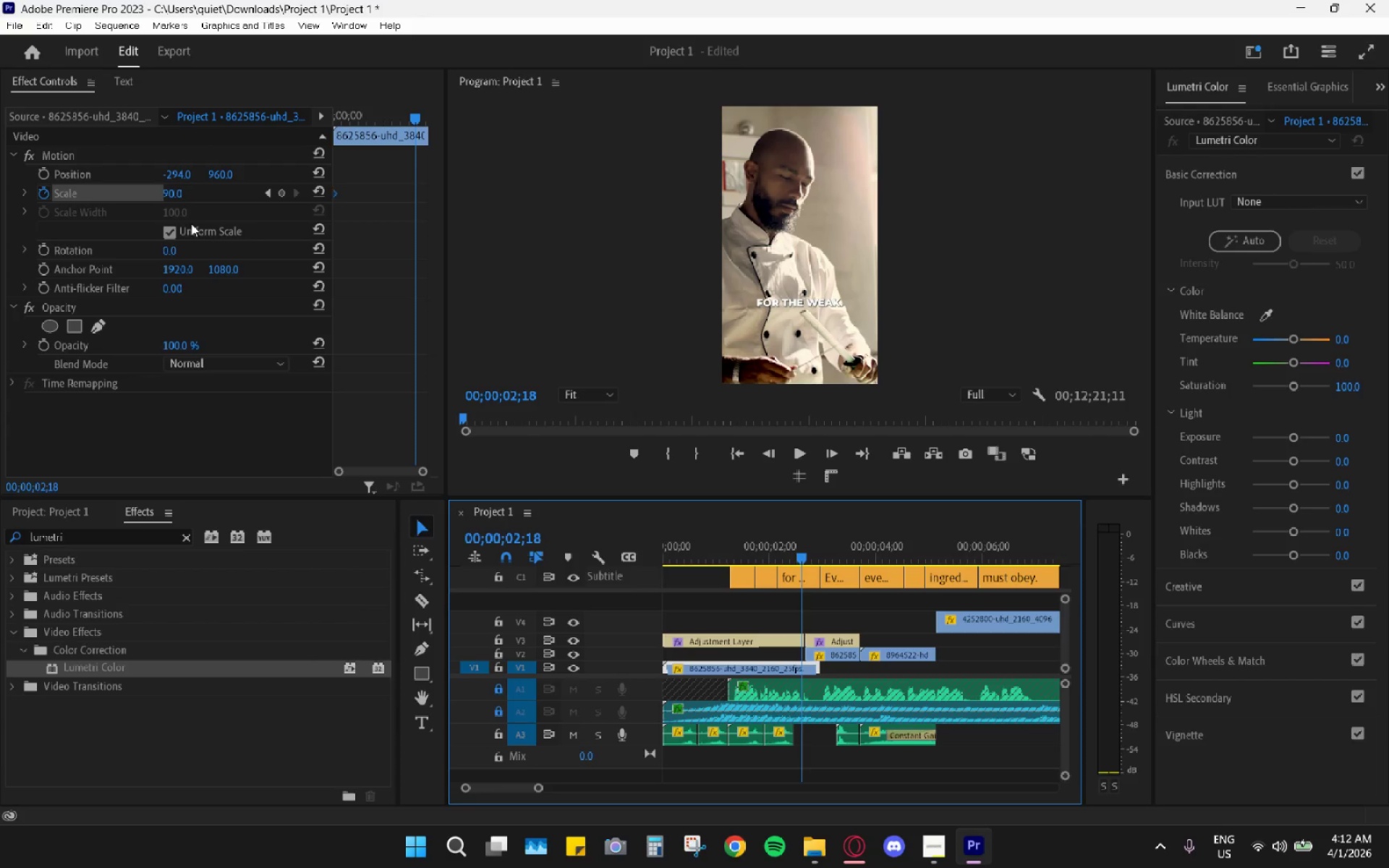 
left_click([177, 188])
 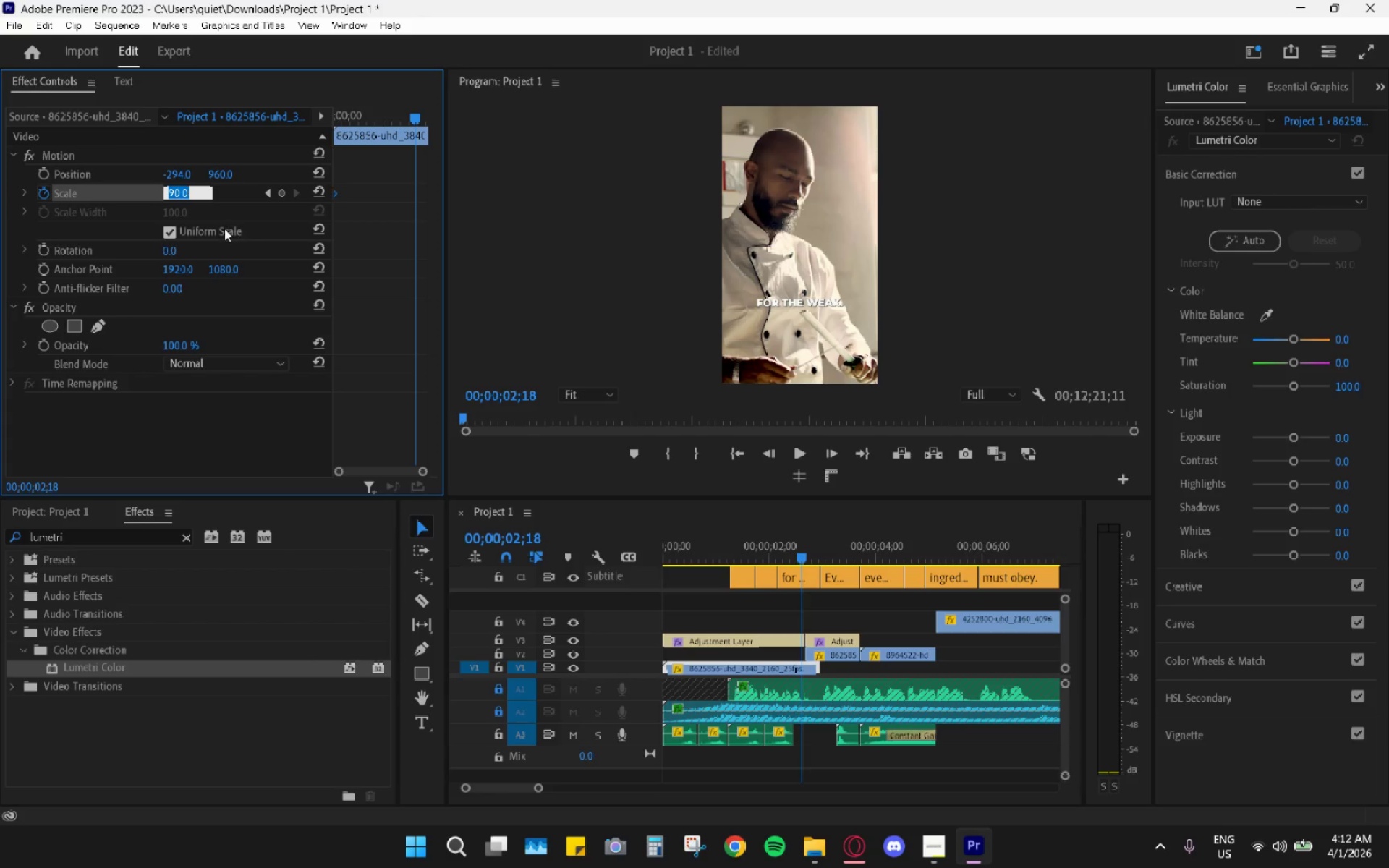 
key(Numpad1)
 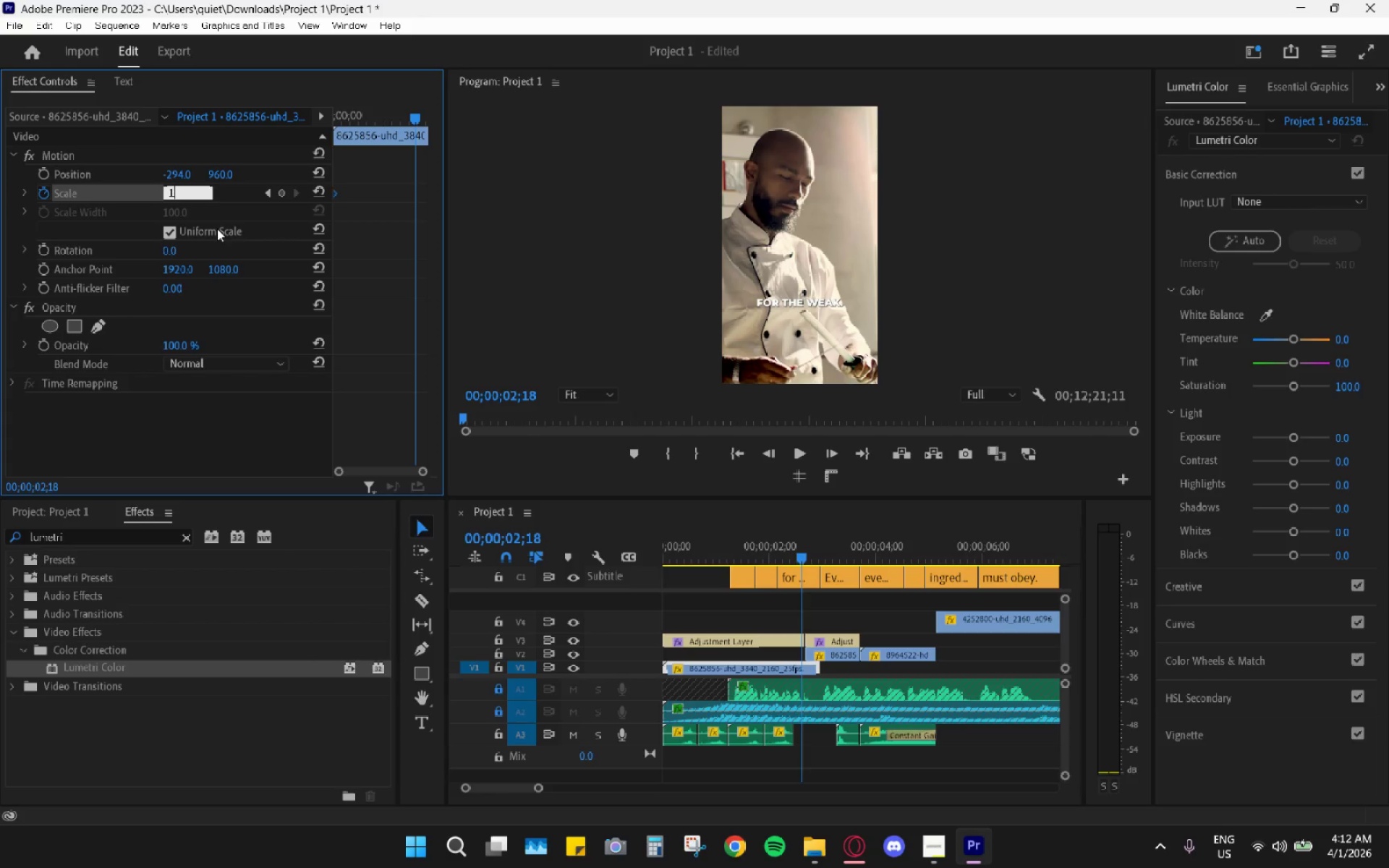 
key(Numpad0)
 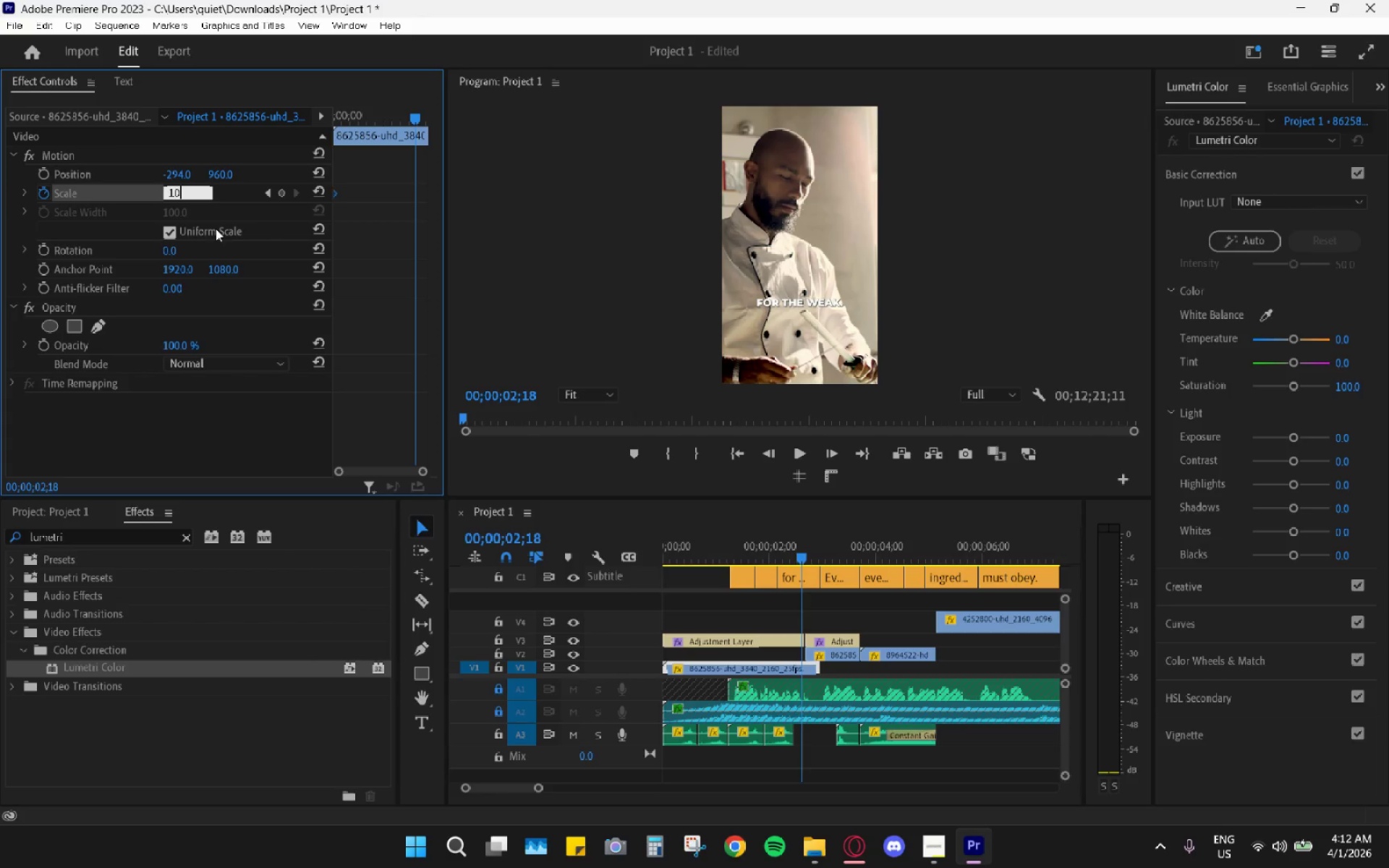 
key(Numpad0)
 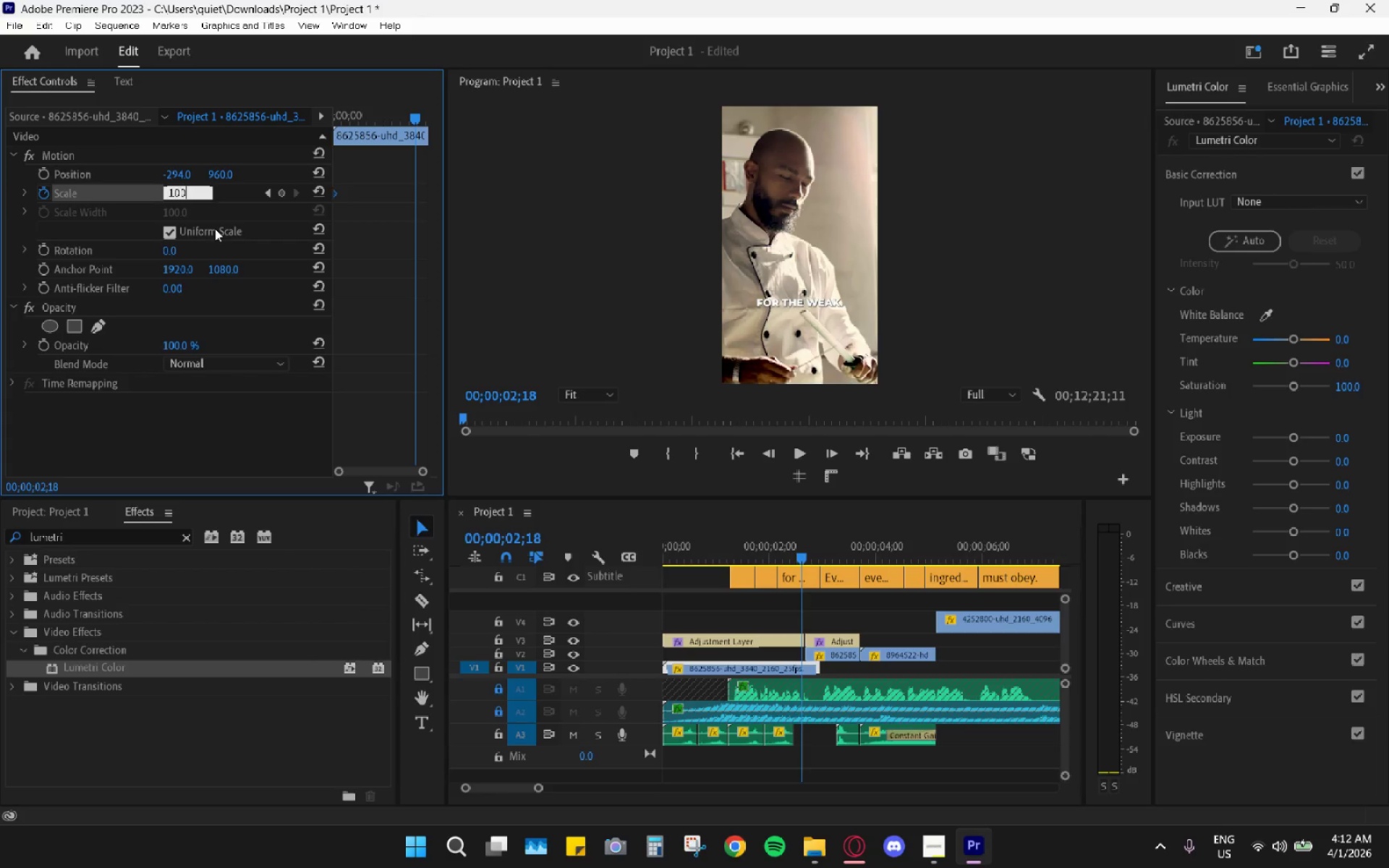 
key(Enter)
 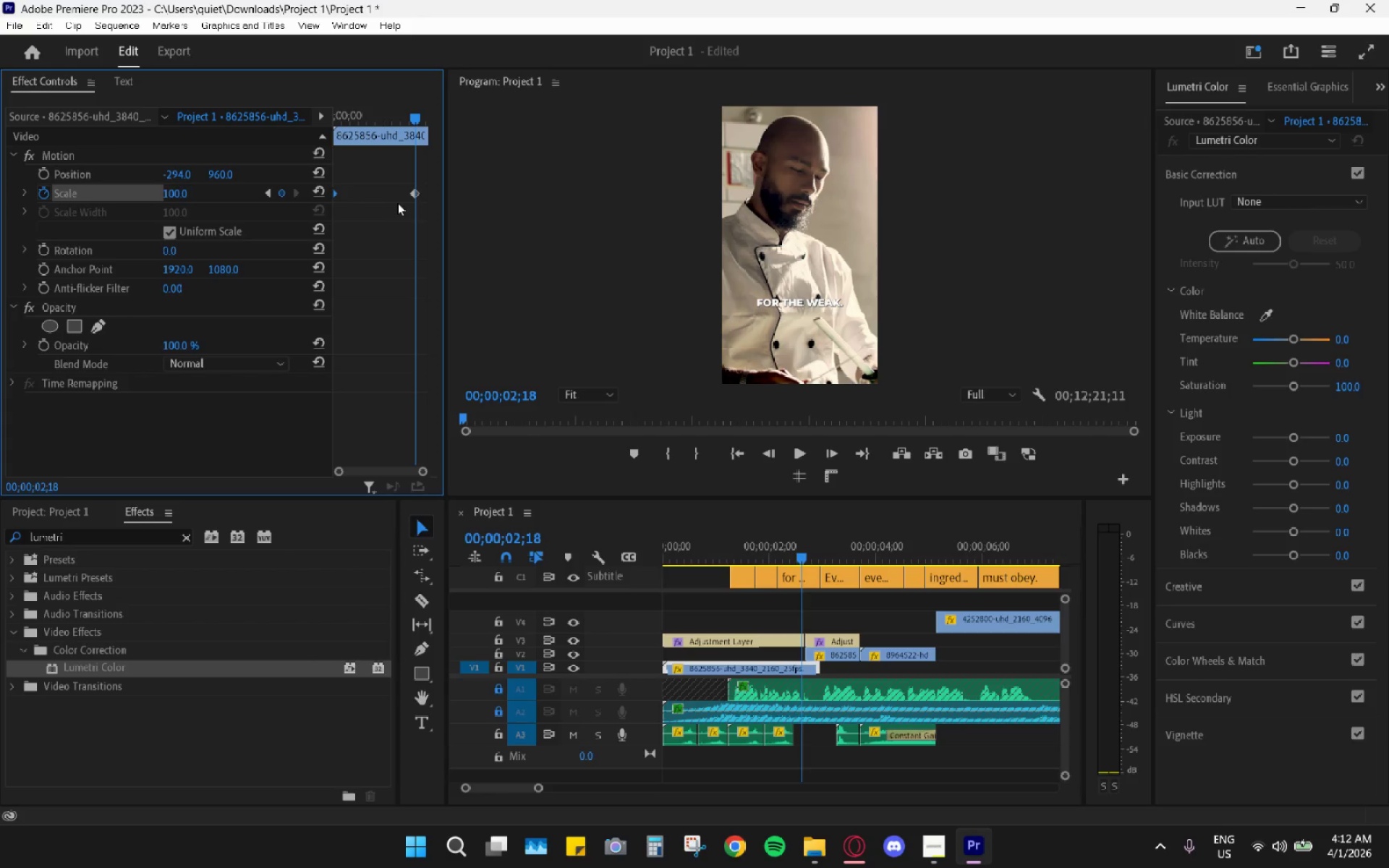 
left_click_drag(start_coordinate=[416, 195], to_coordinate=[587, 208])
 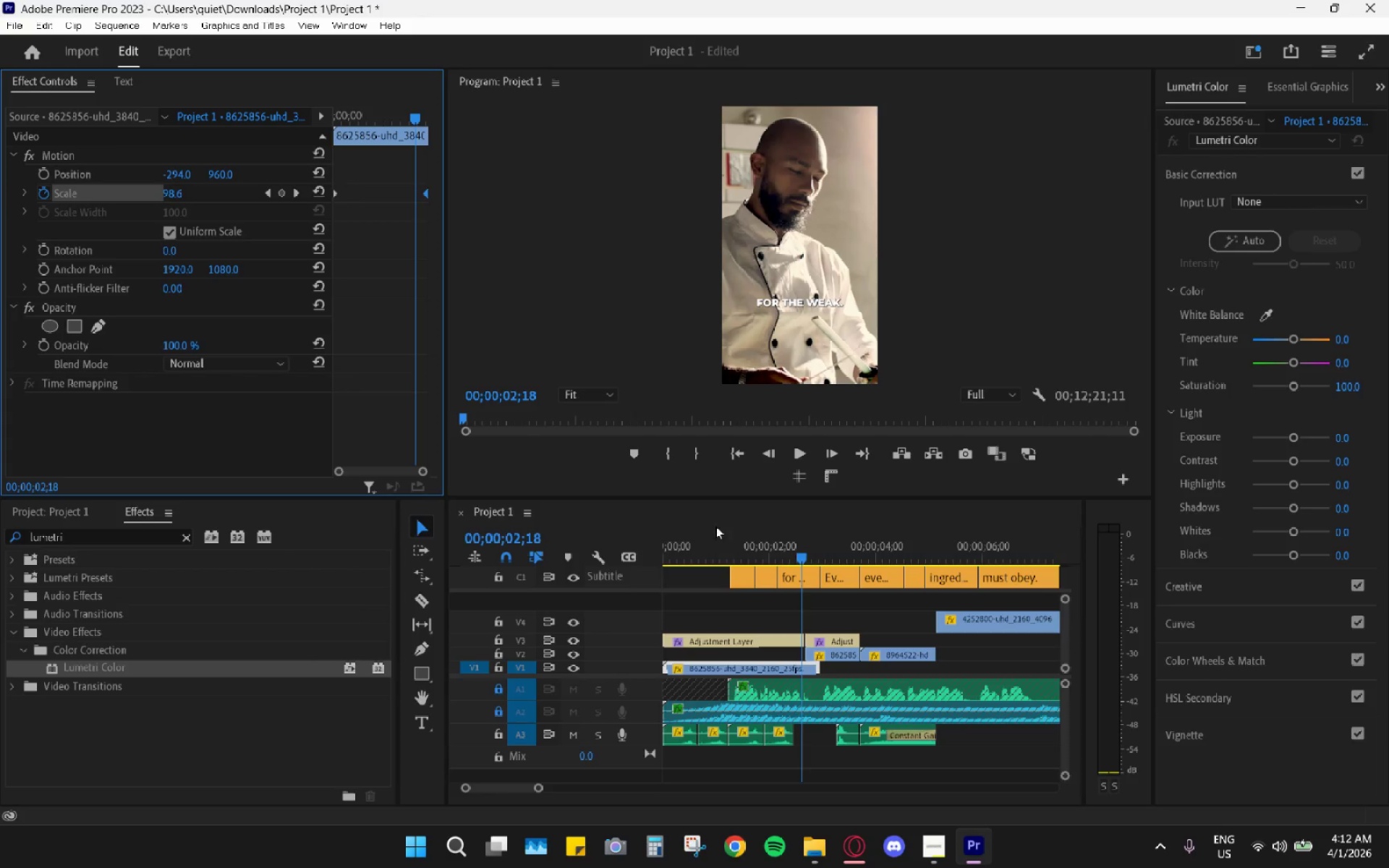 
left_click_drag(start_coordinate=[696, 542], to_coordinate=[622, 542])
 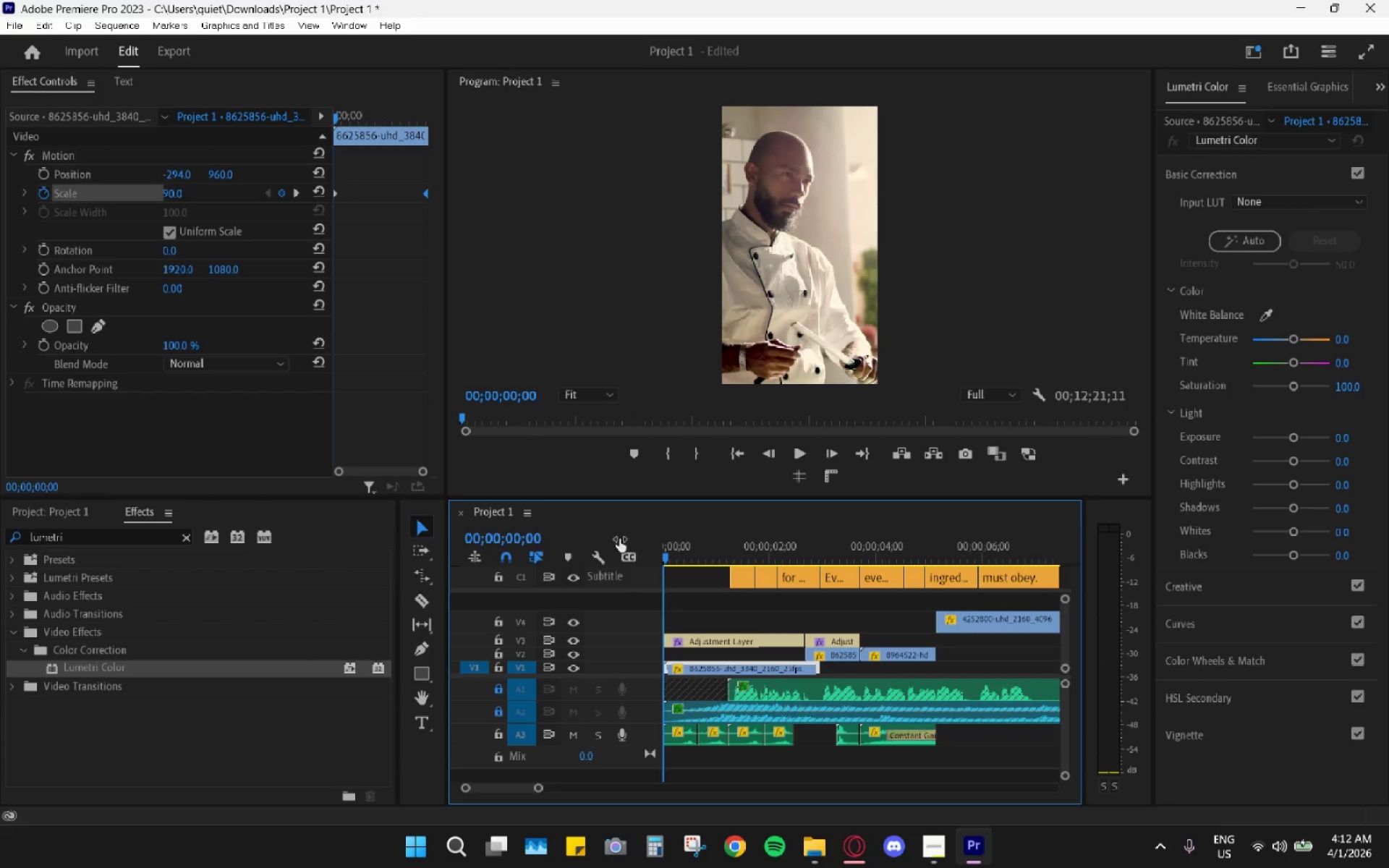 
key(Space)
 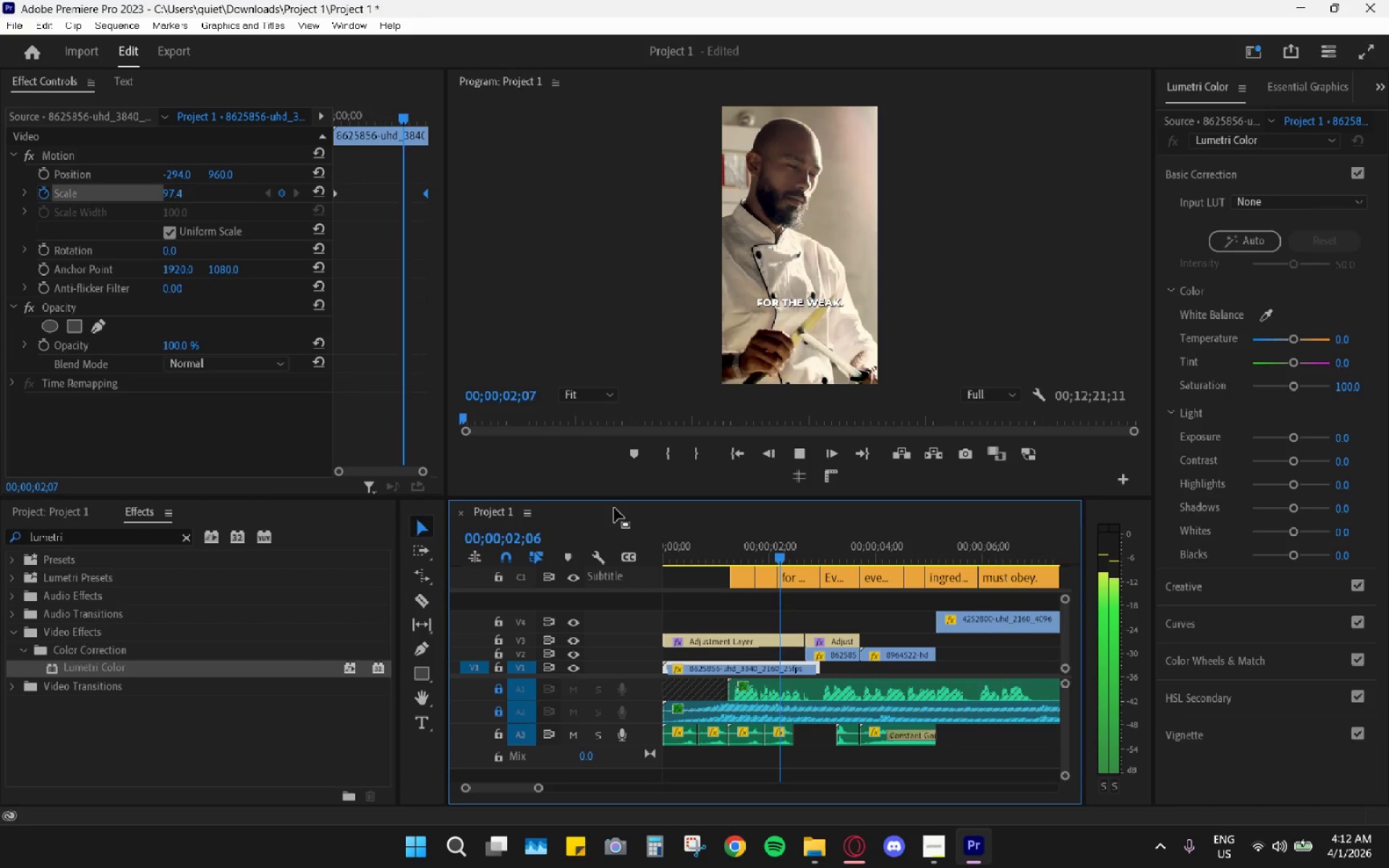 
key(Space)
 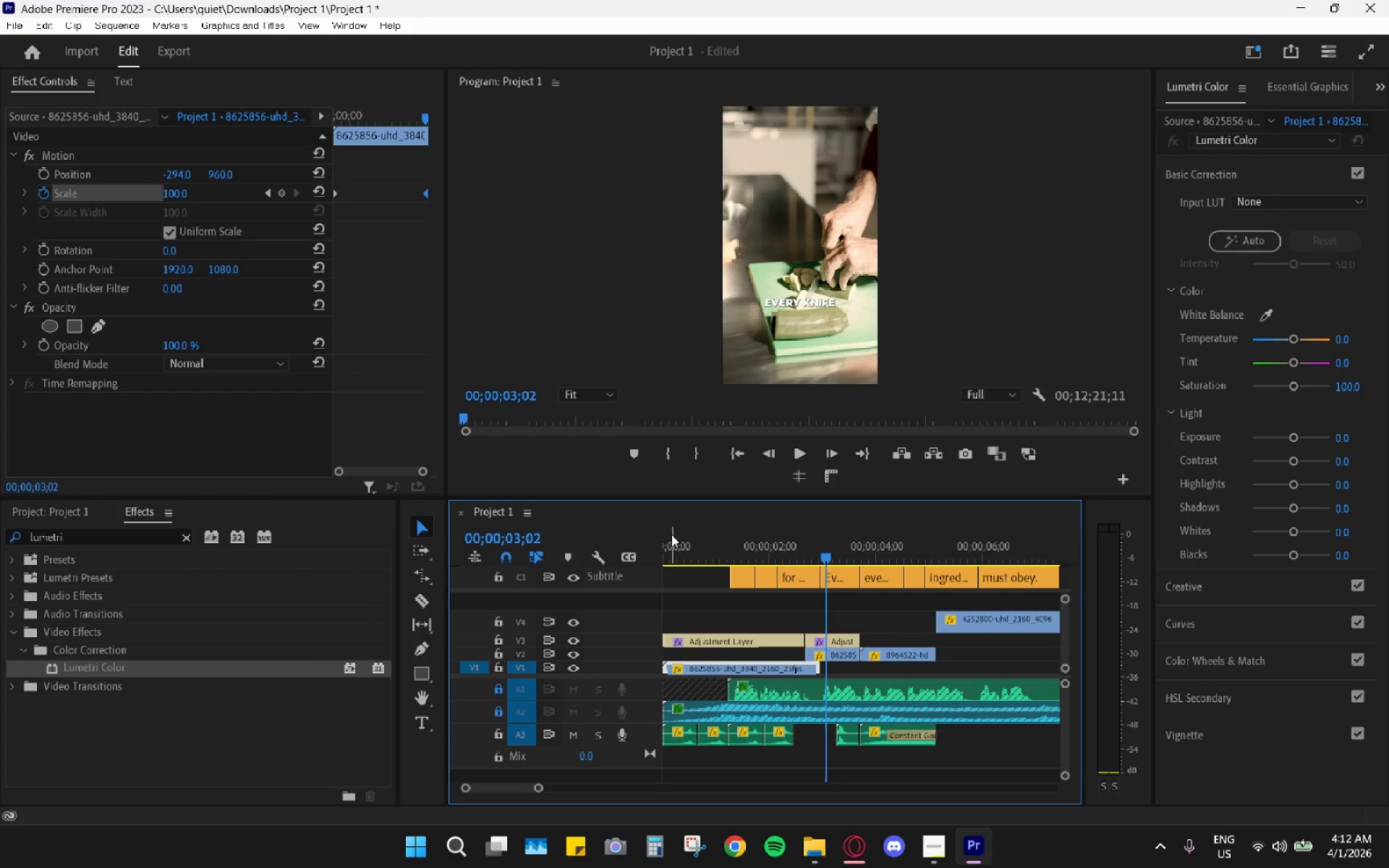 
left_click_drag(start_coordinate=[684, 540], to_coordinate=[619, 535])
 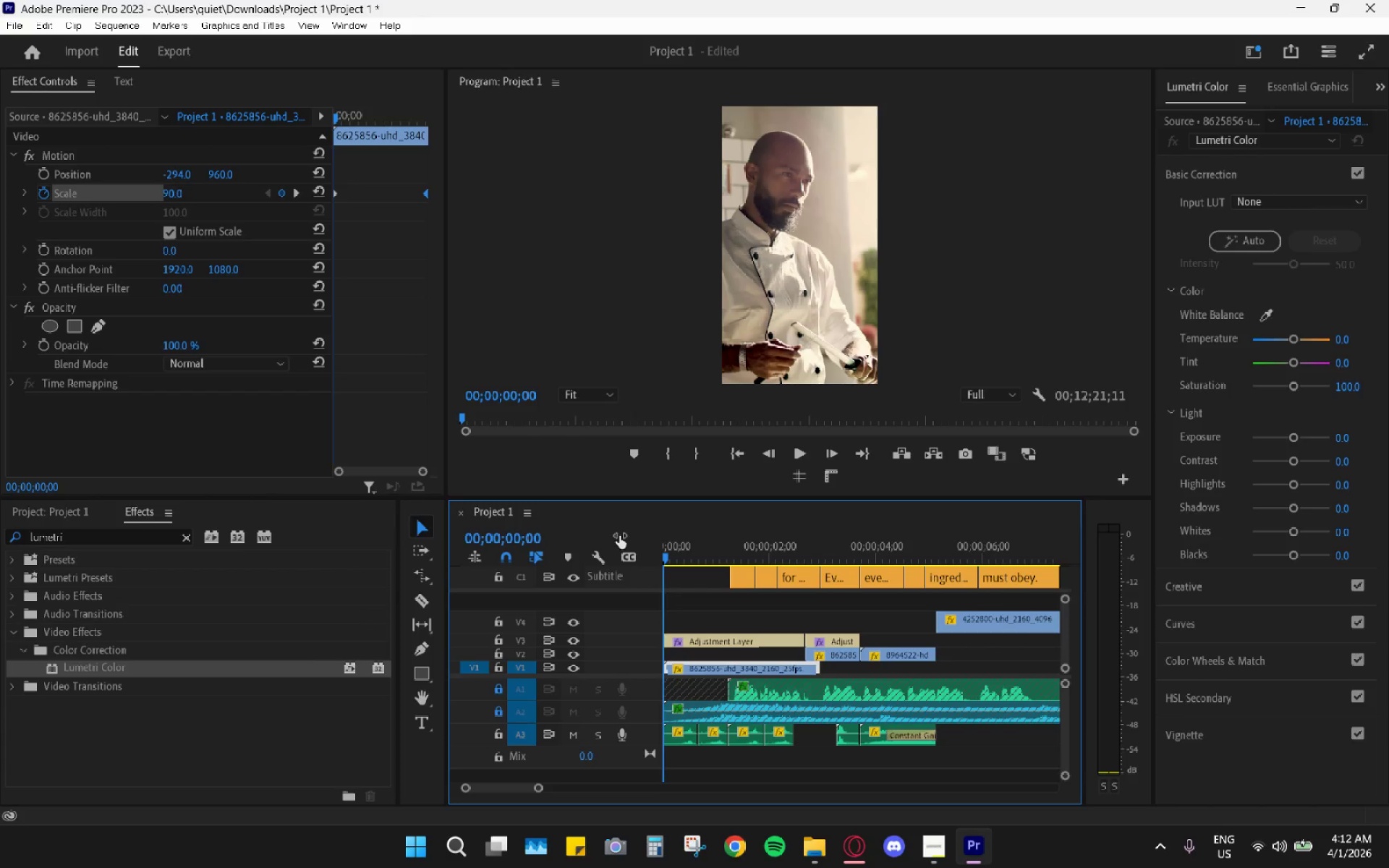 
key(Space)
 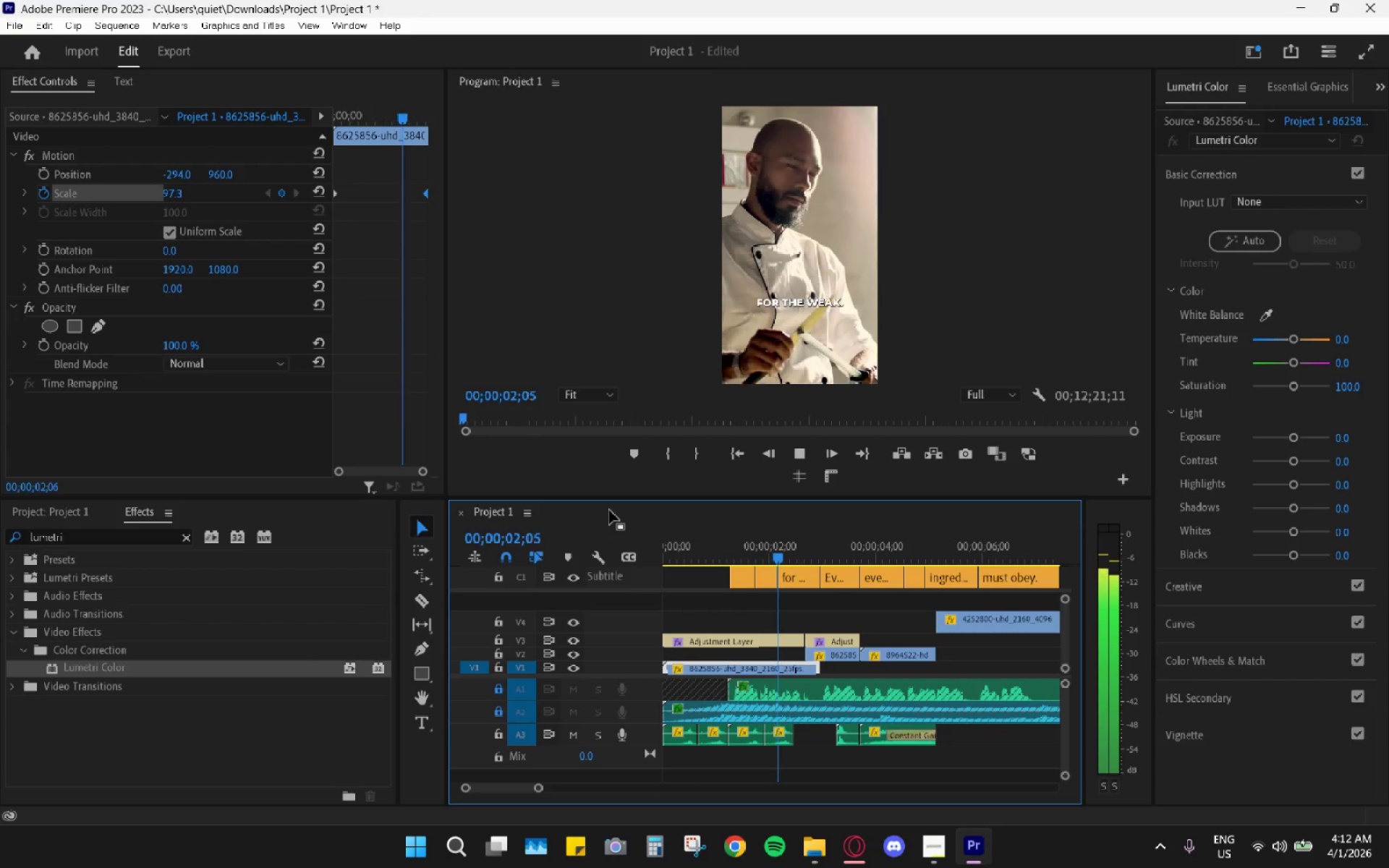 
key(Space)
 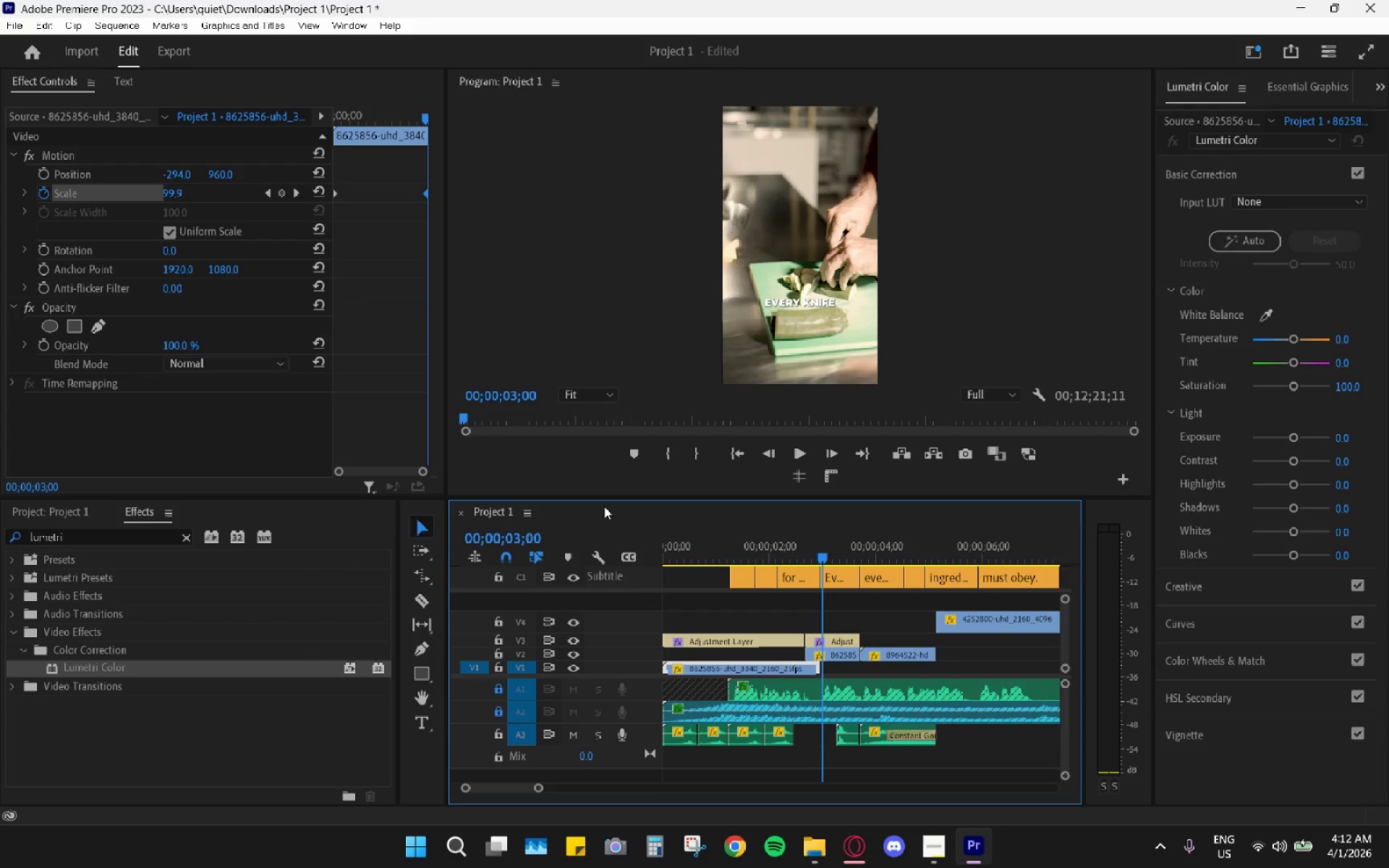 
key(Space)
 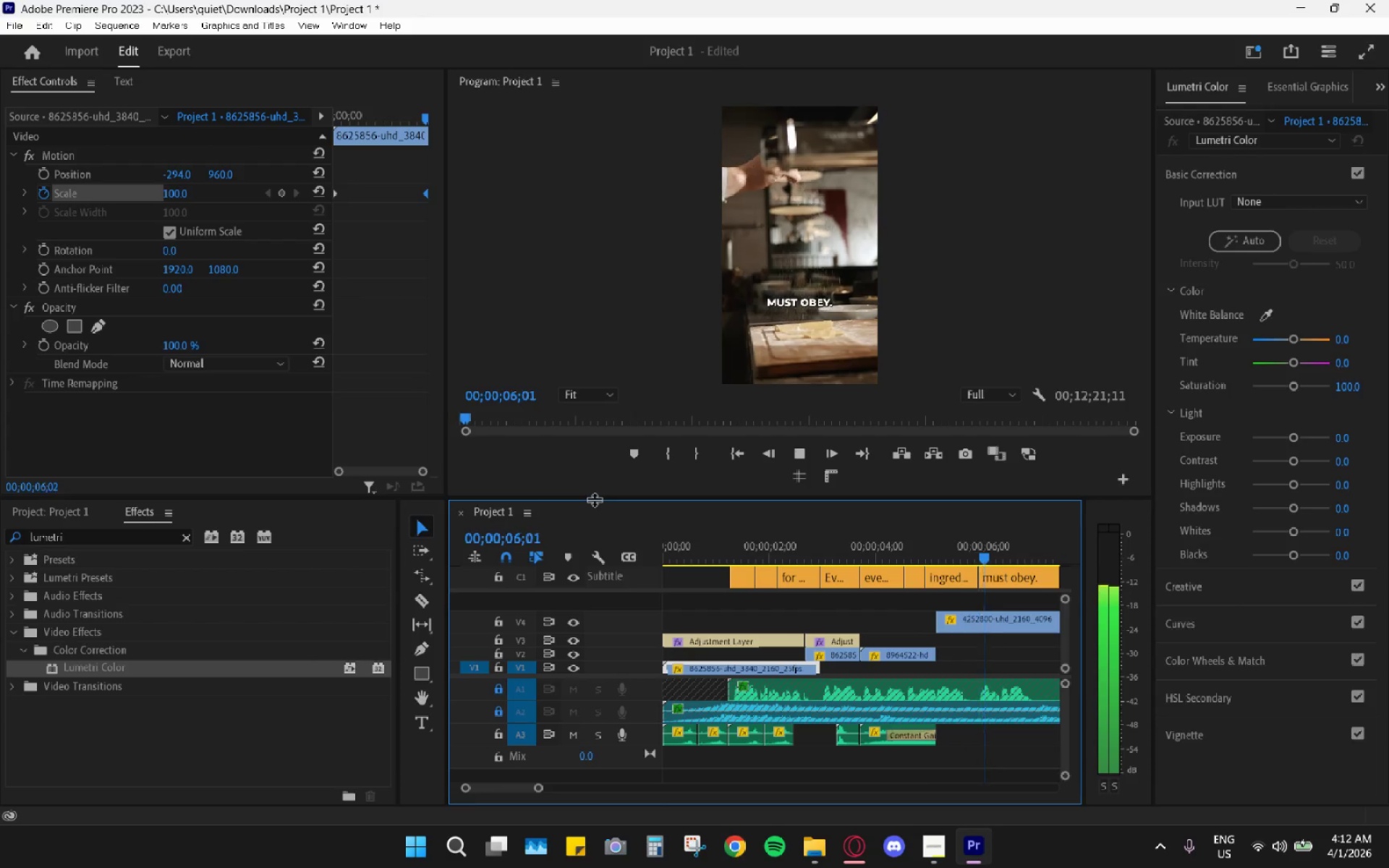 
key(Space)
 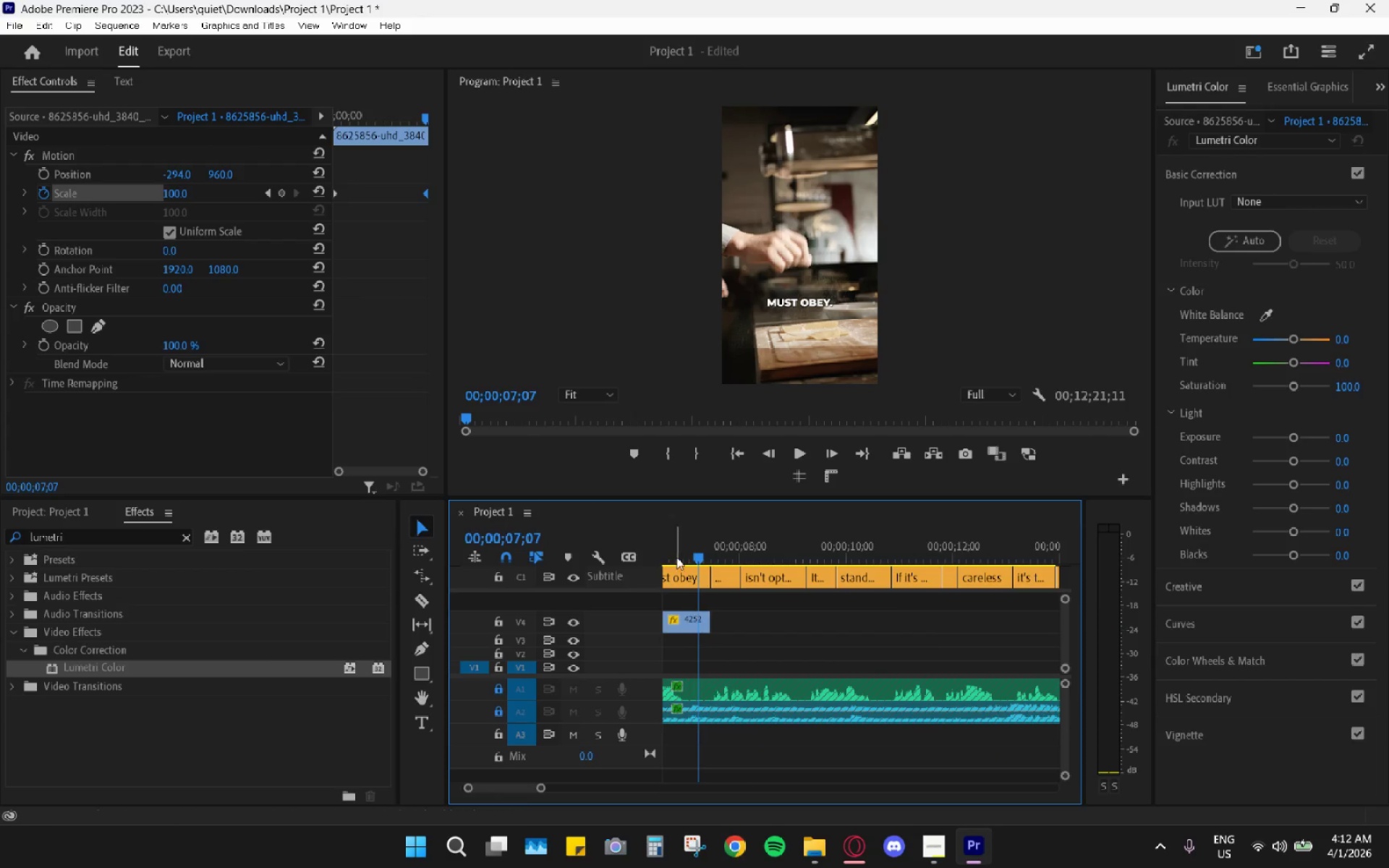 
left_click_drag(start_coordinate=[681, 551], to_coordinate=[582, 550])
 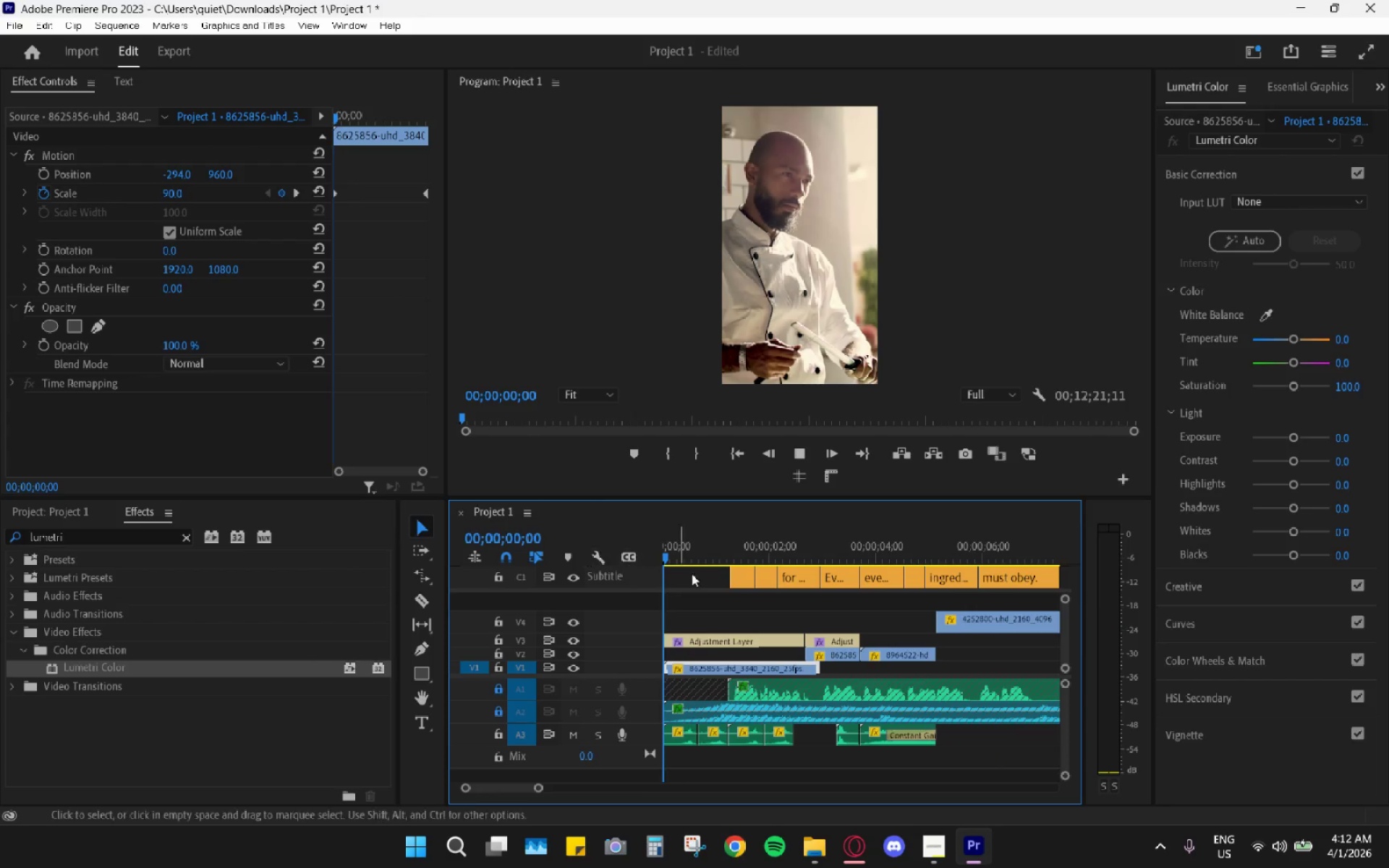 
key(Space)
 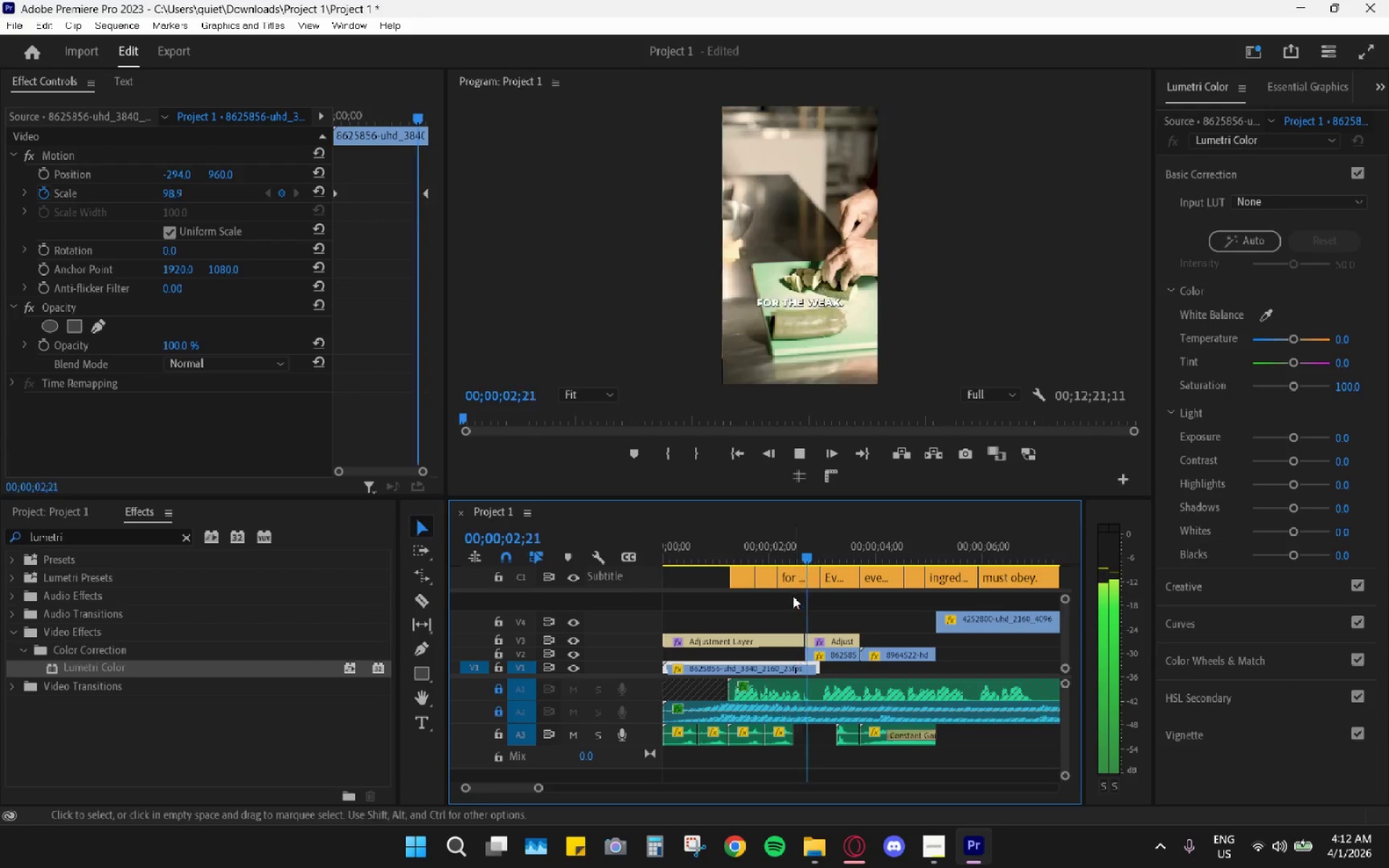 
mouse_move([754, 586])
 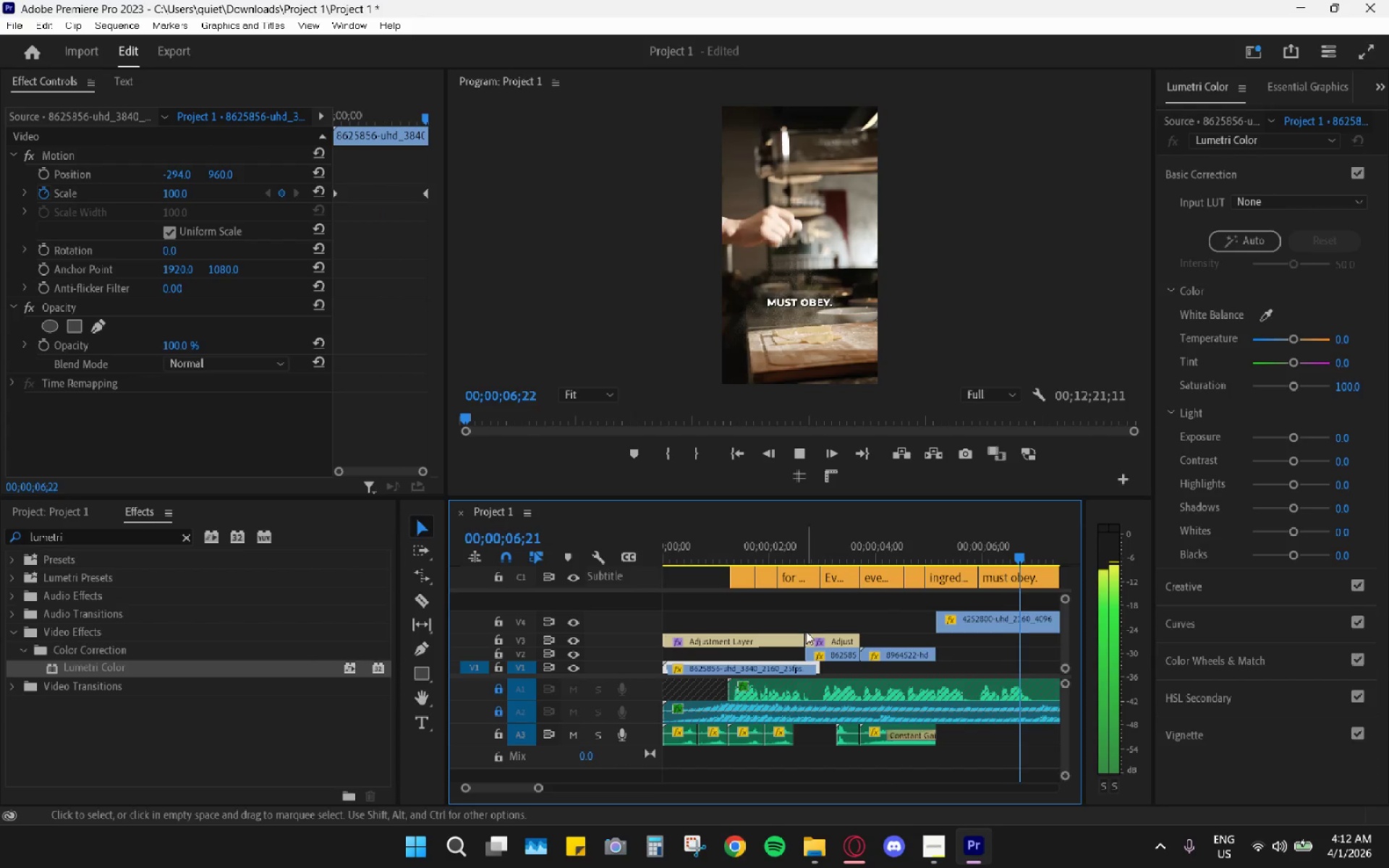 
key(Space)
 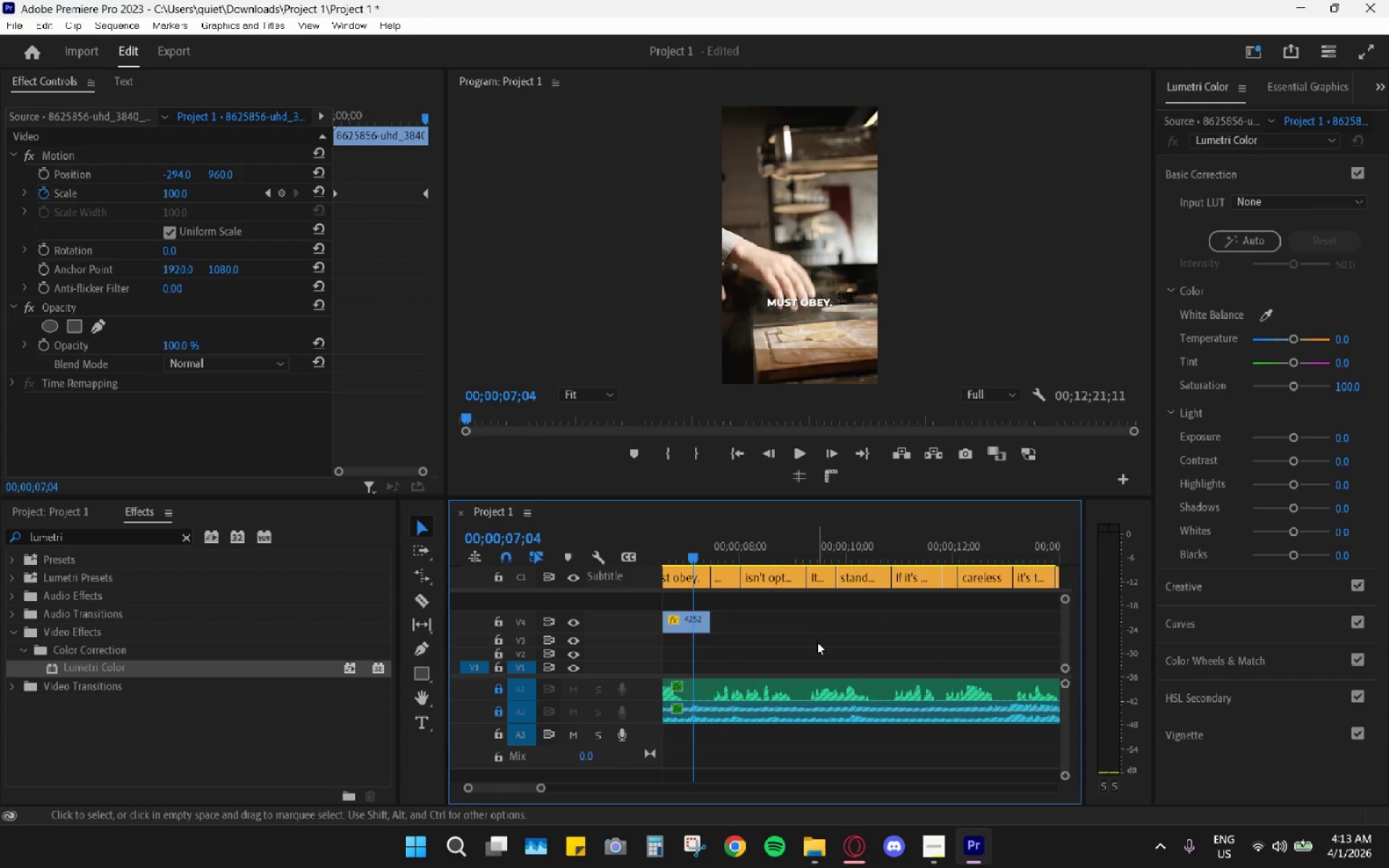 
key(Space)
 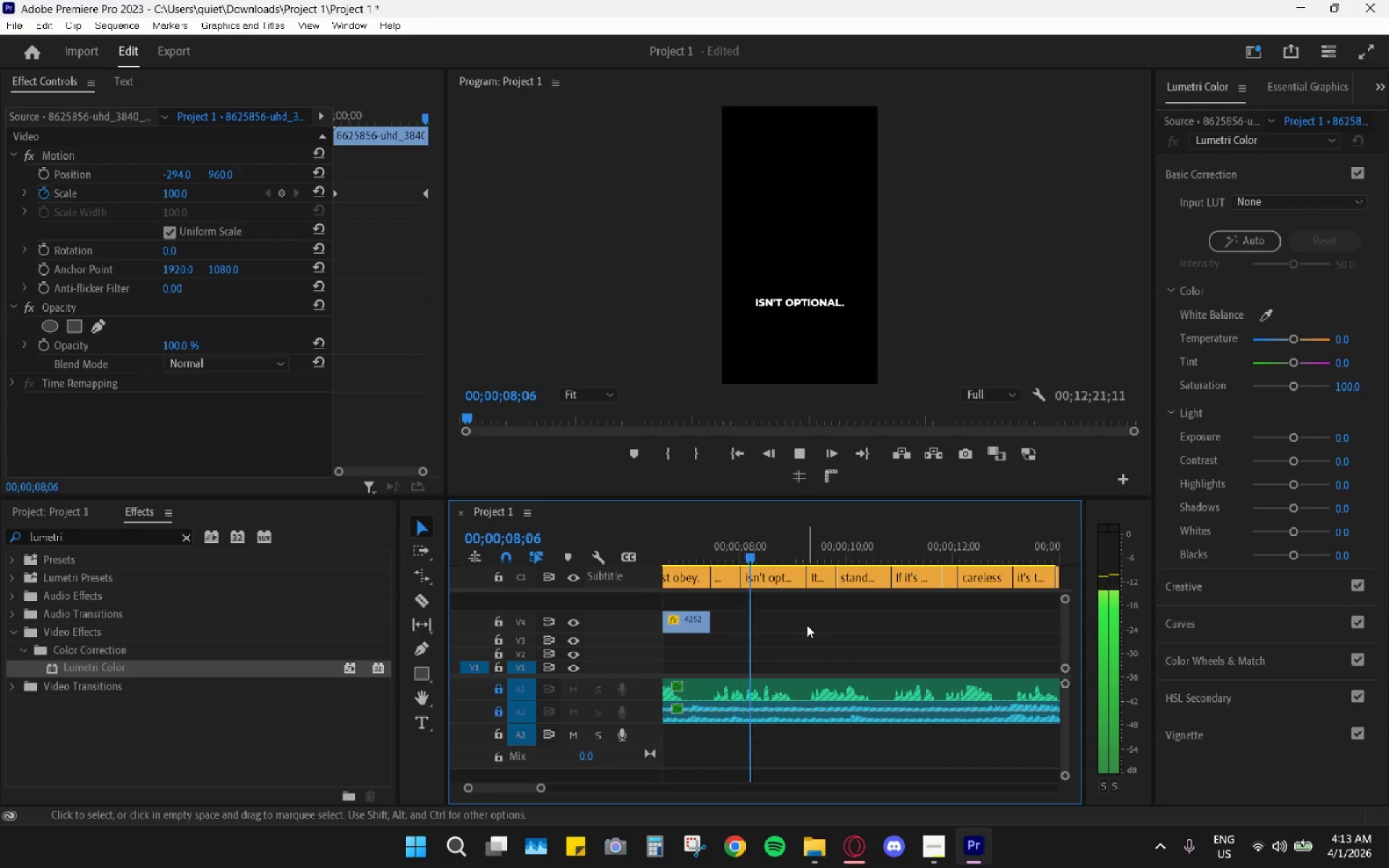 
hold_key(key=AltLeft, duration=0.89)
scroll: coordinate [808, 631], scroll_direction: down, amount: 9.0
 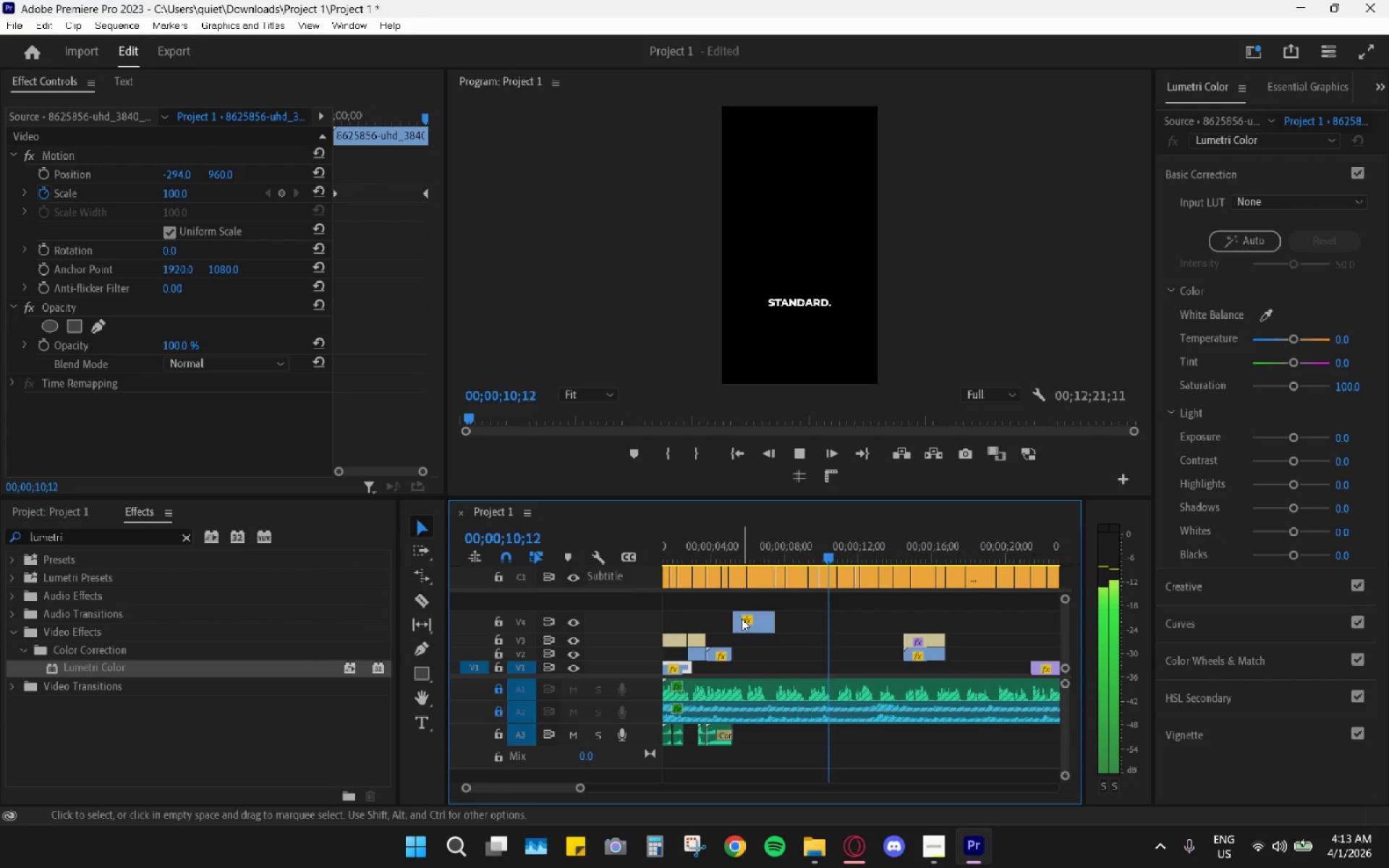 
key(Space)
 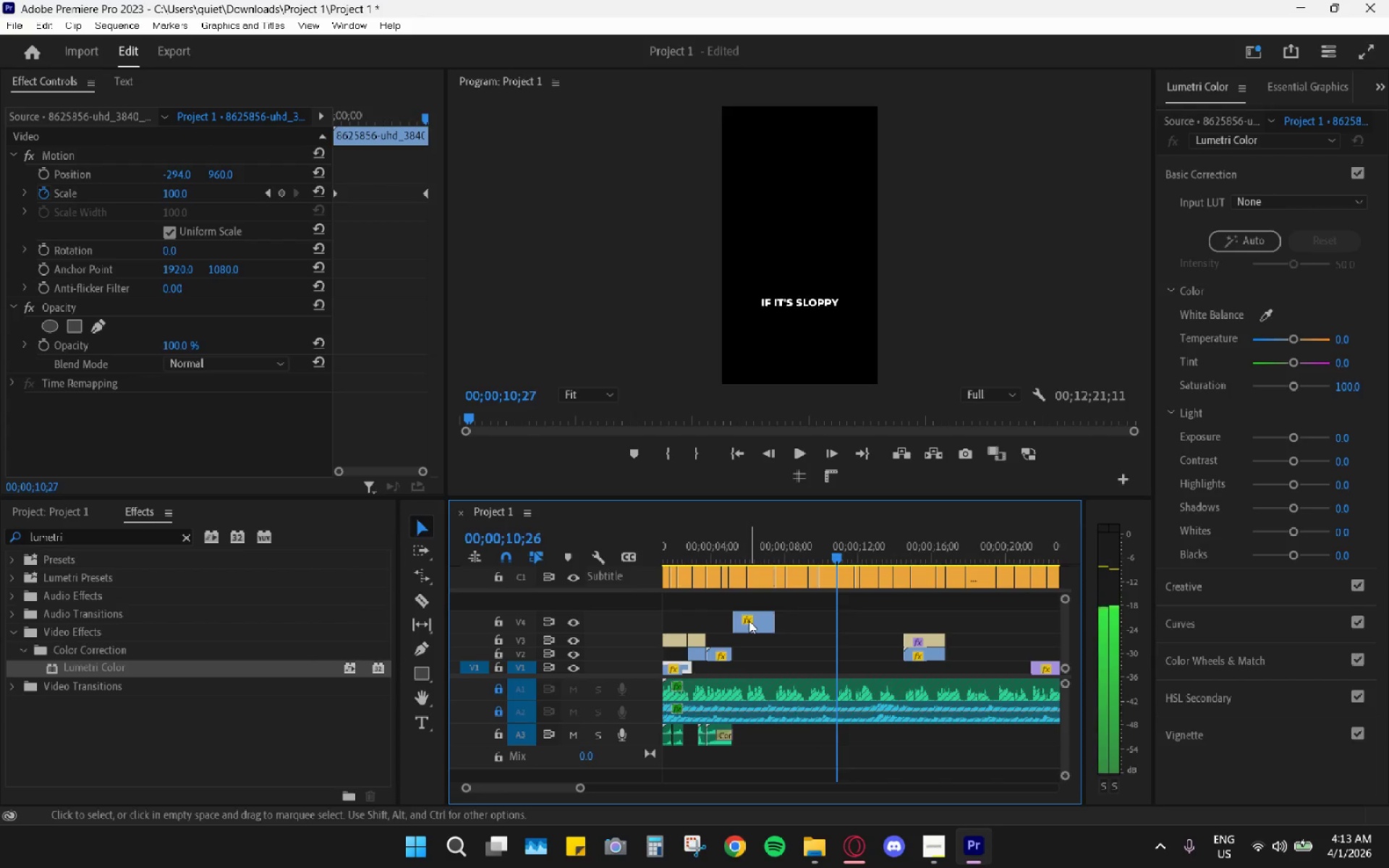 
left_click_drag(start_coordinate=[749, 621], to_coordinate=[749, 649])
 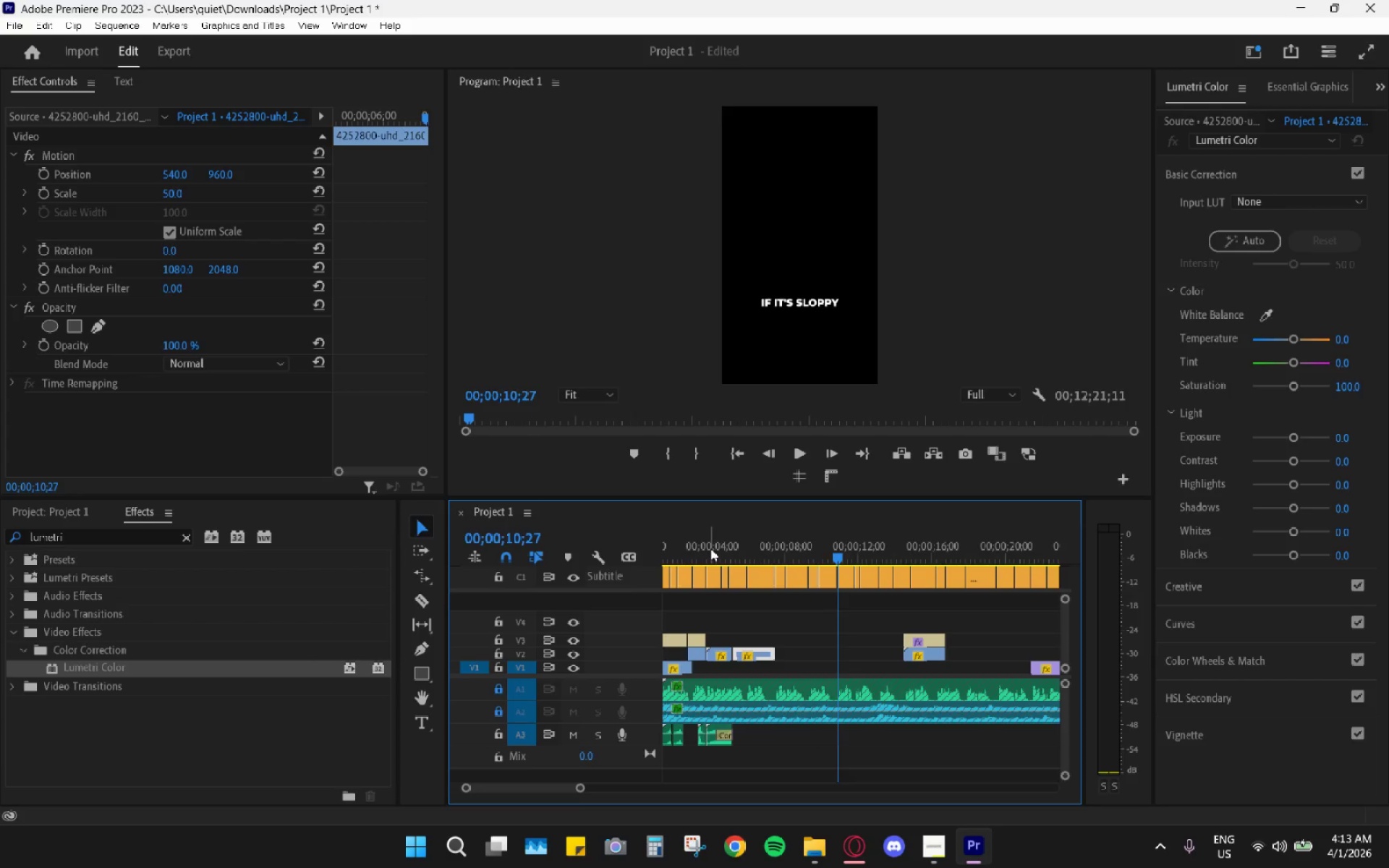 
left_click_drag(start_coordinate=[710, 547], to_coordinate=[691, 549])
 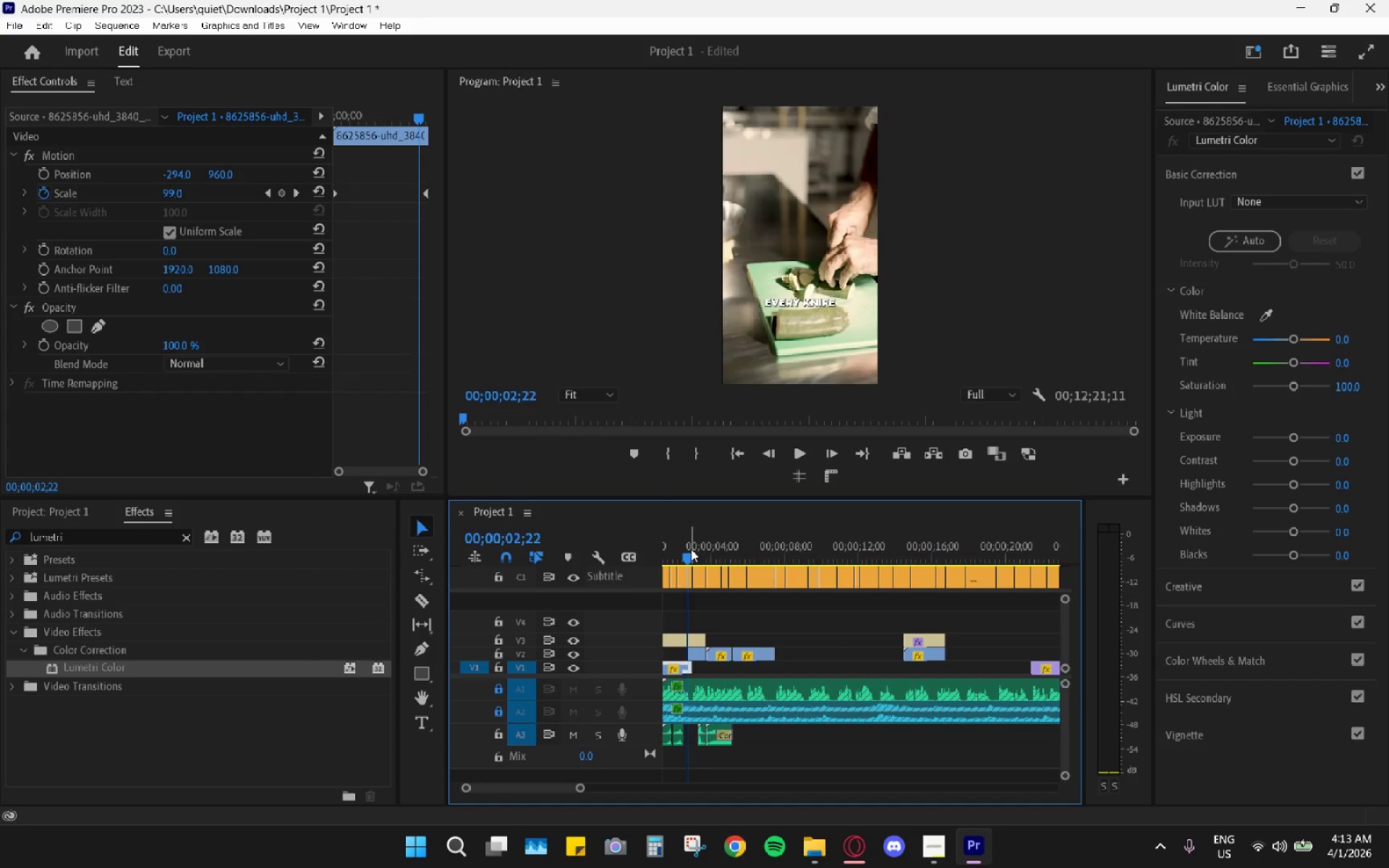 
key(Space)
 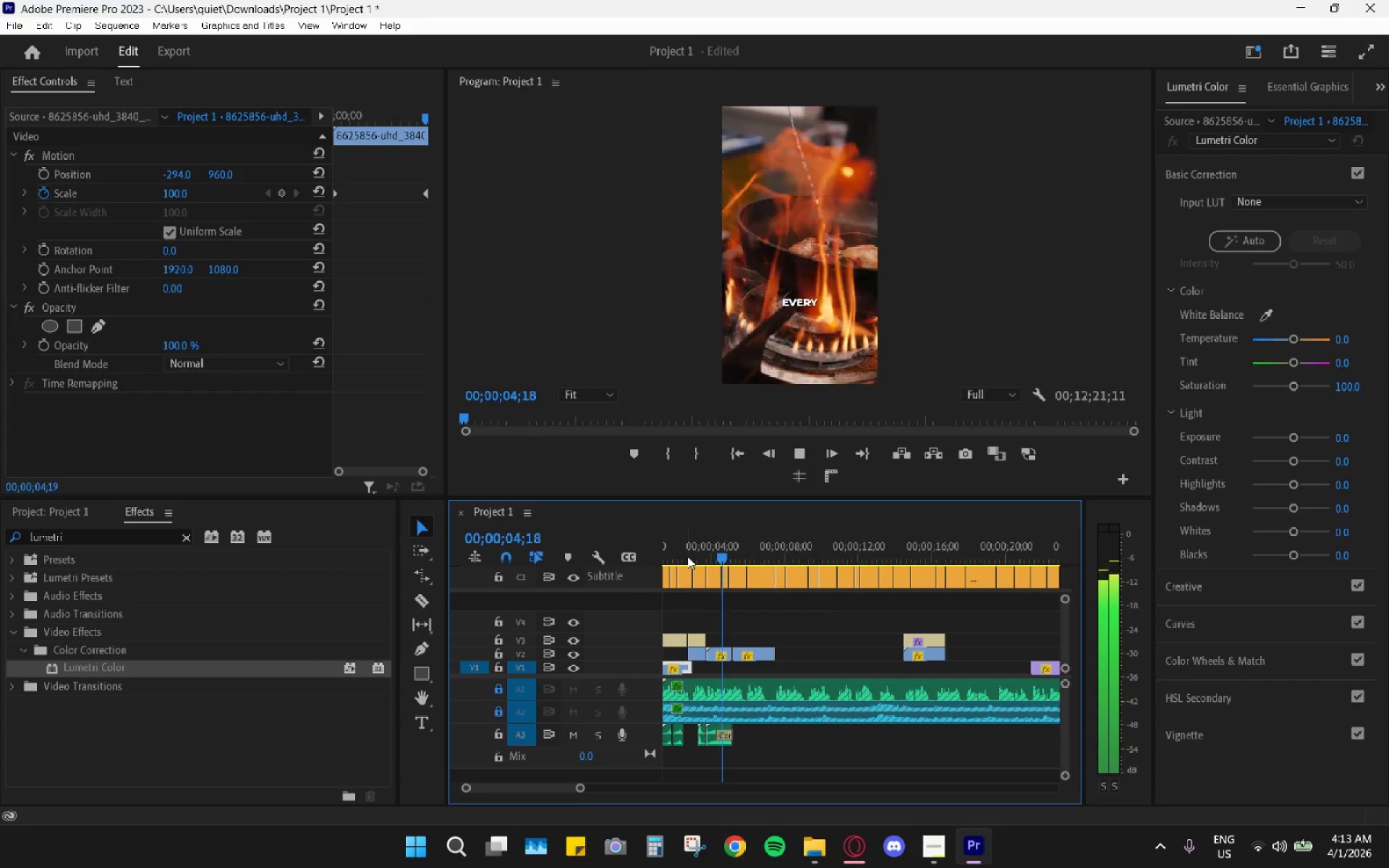 
key(Space)
 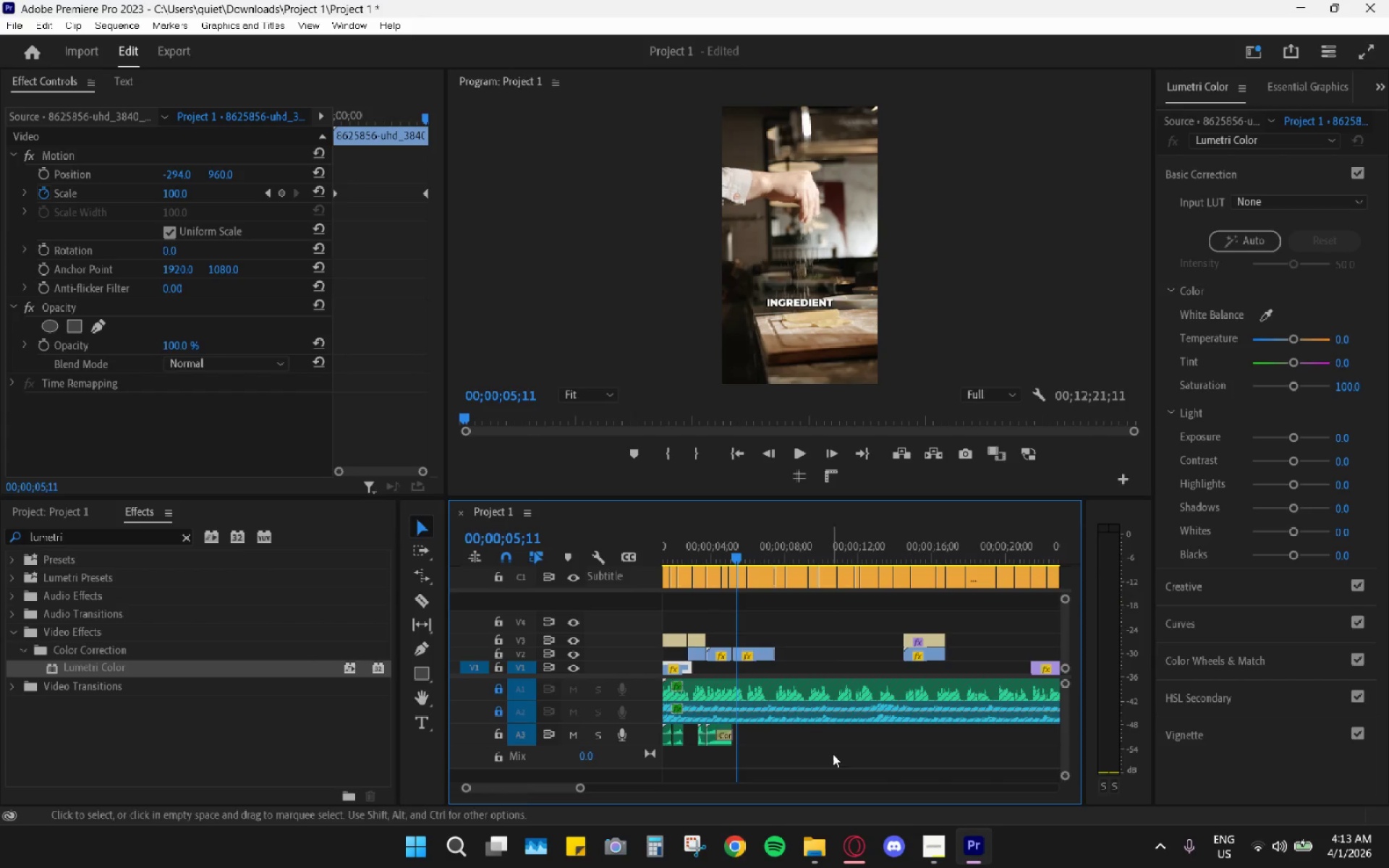 
left_click([850, 836])
 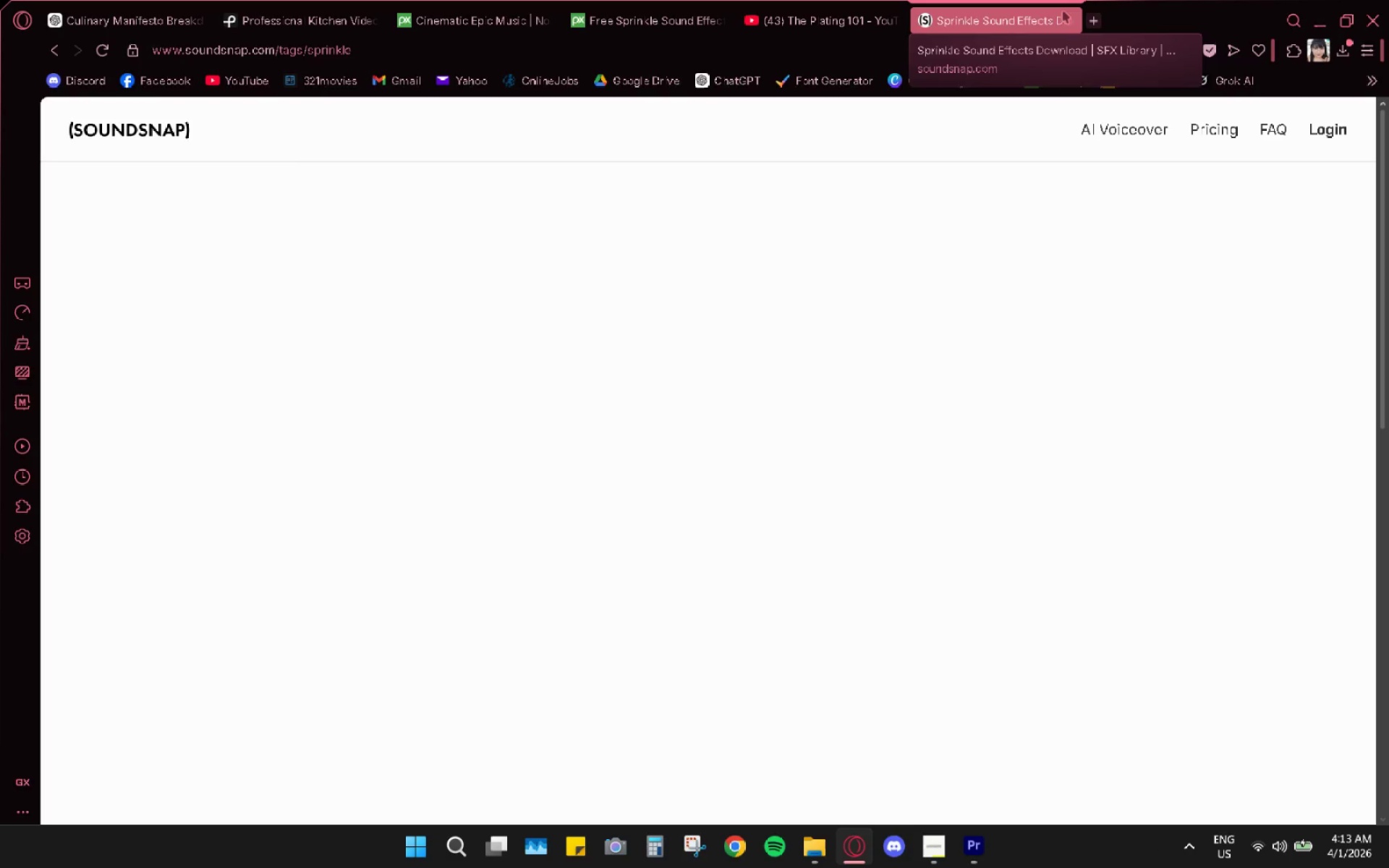 
left_click([1066, 20])
 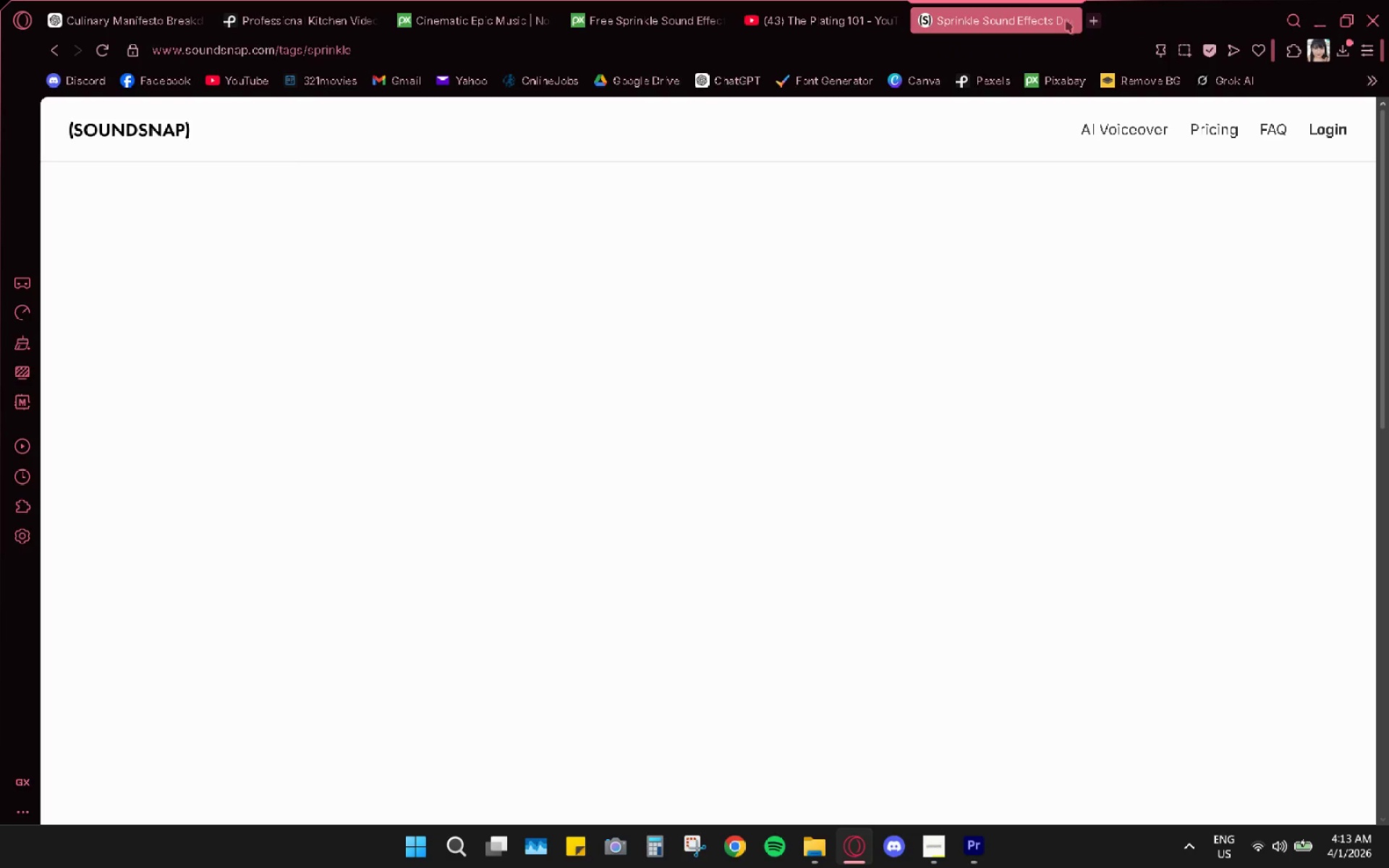 
left_click([1071, 20])
 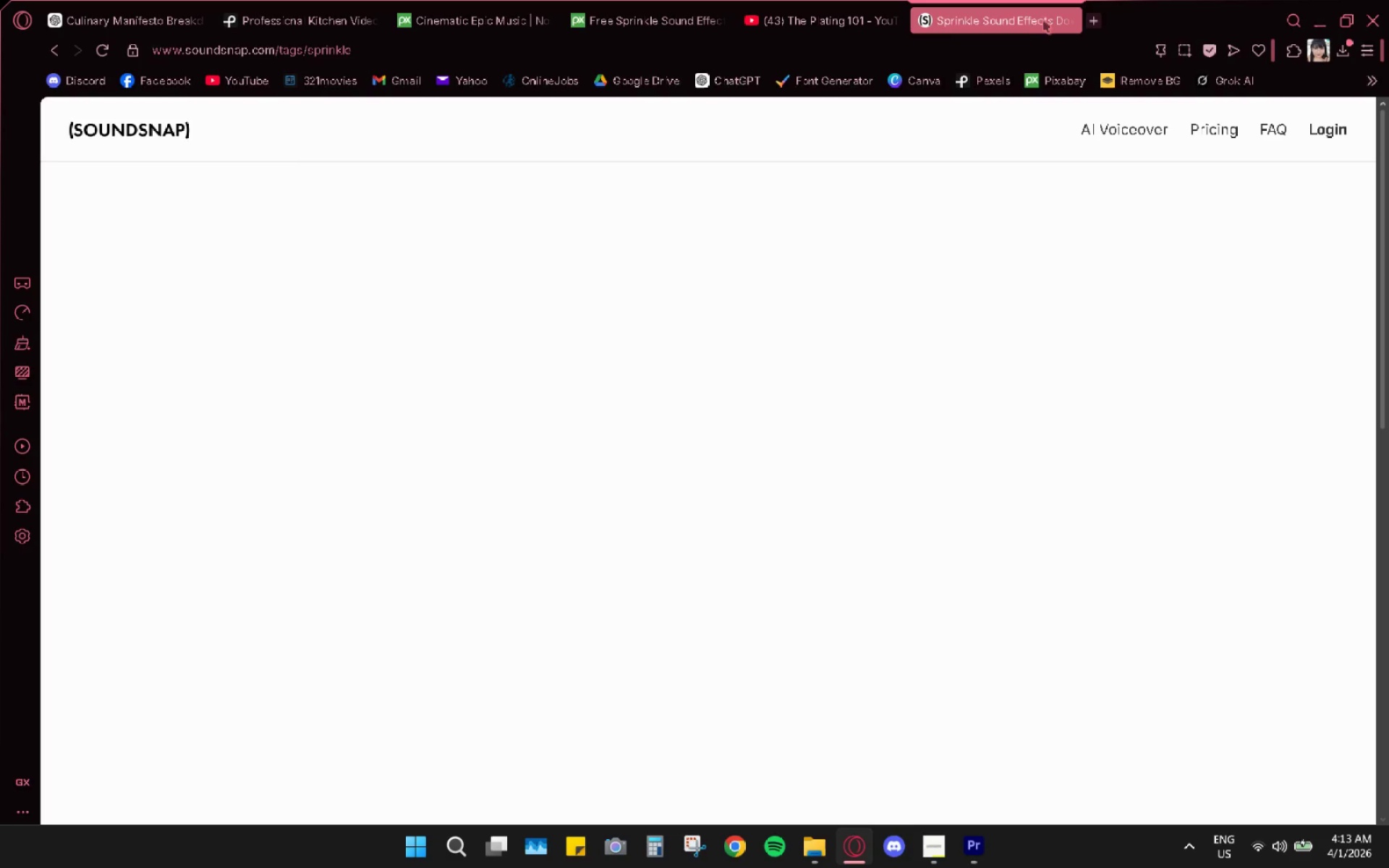 
right_click([1032, 19])
 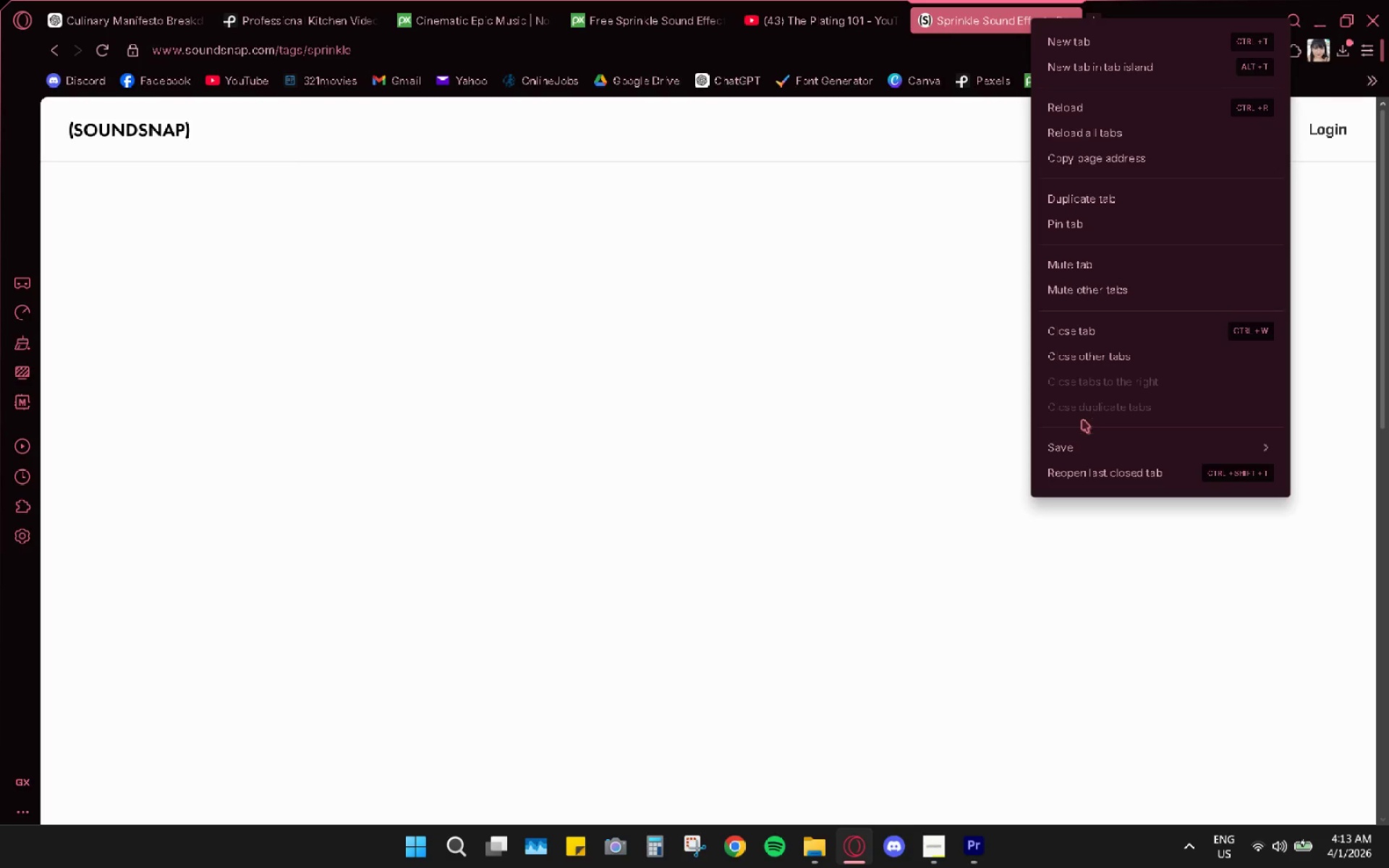 
left_click([1067, 332])
 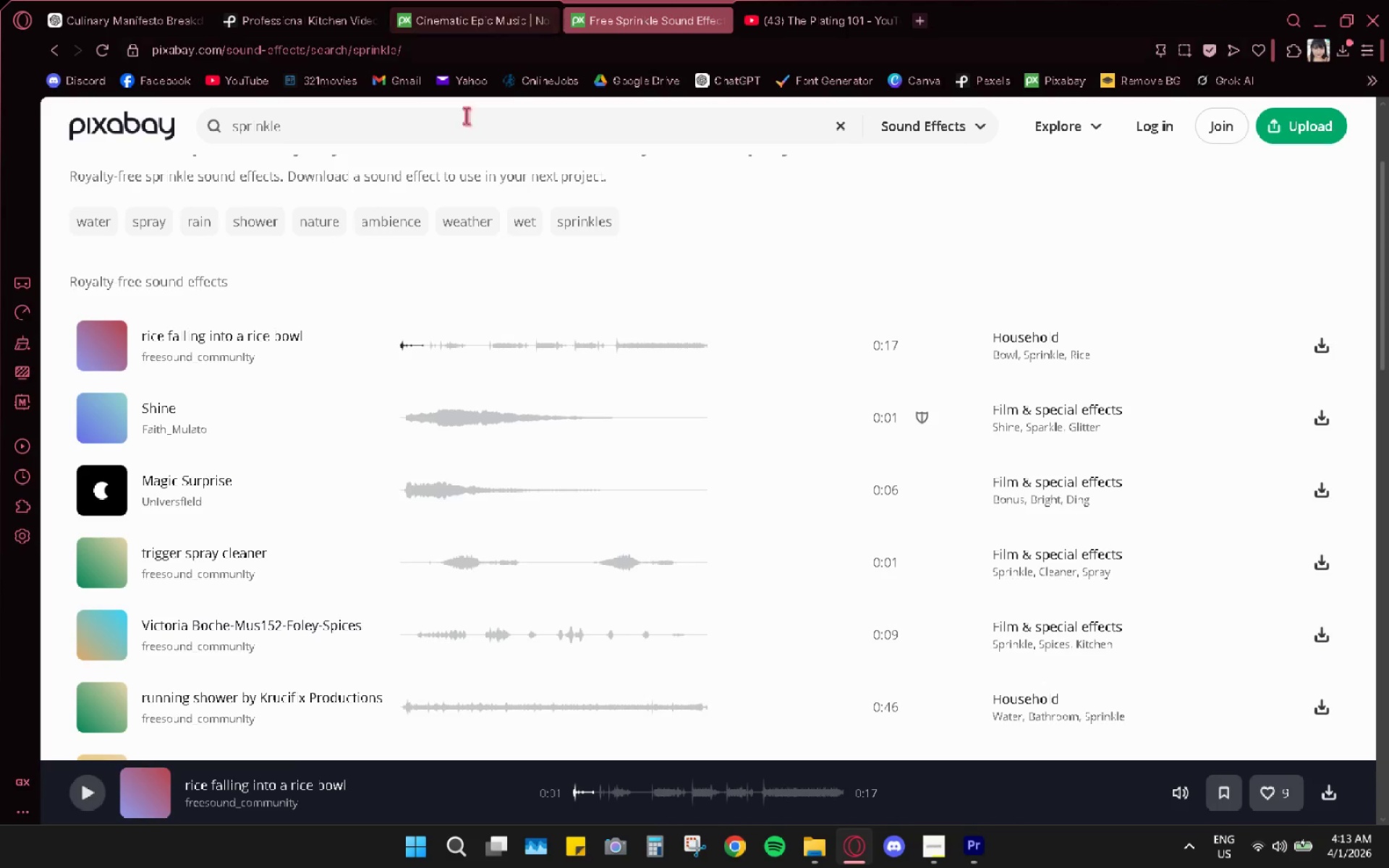 
left_click([399, 148])
 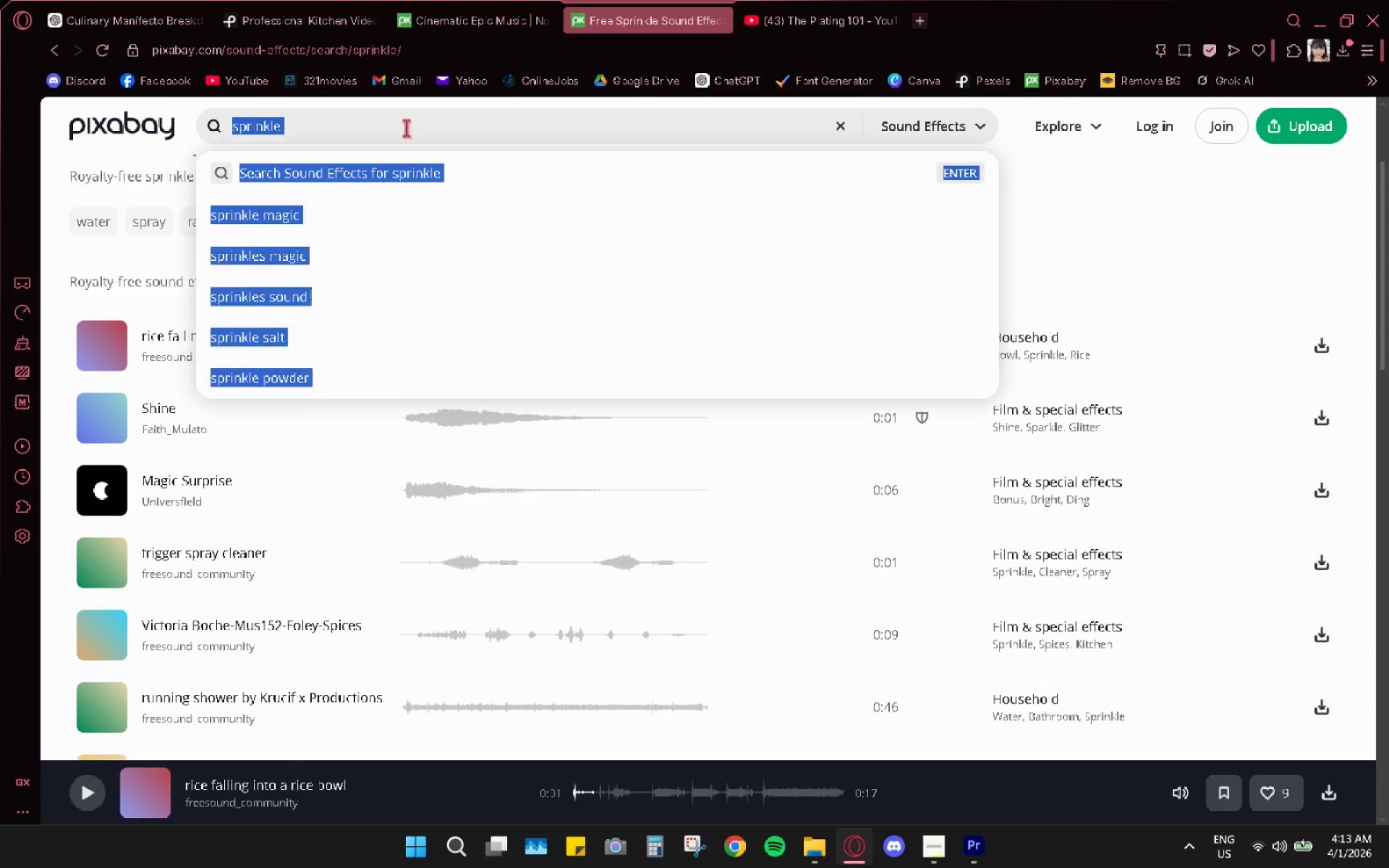 
triple_click([406, 128])
 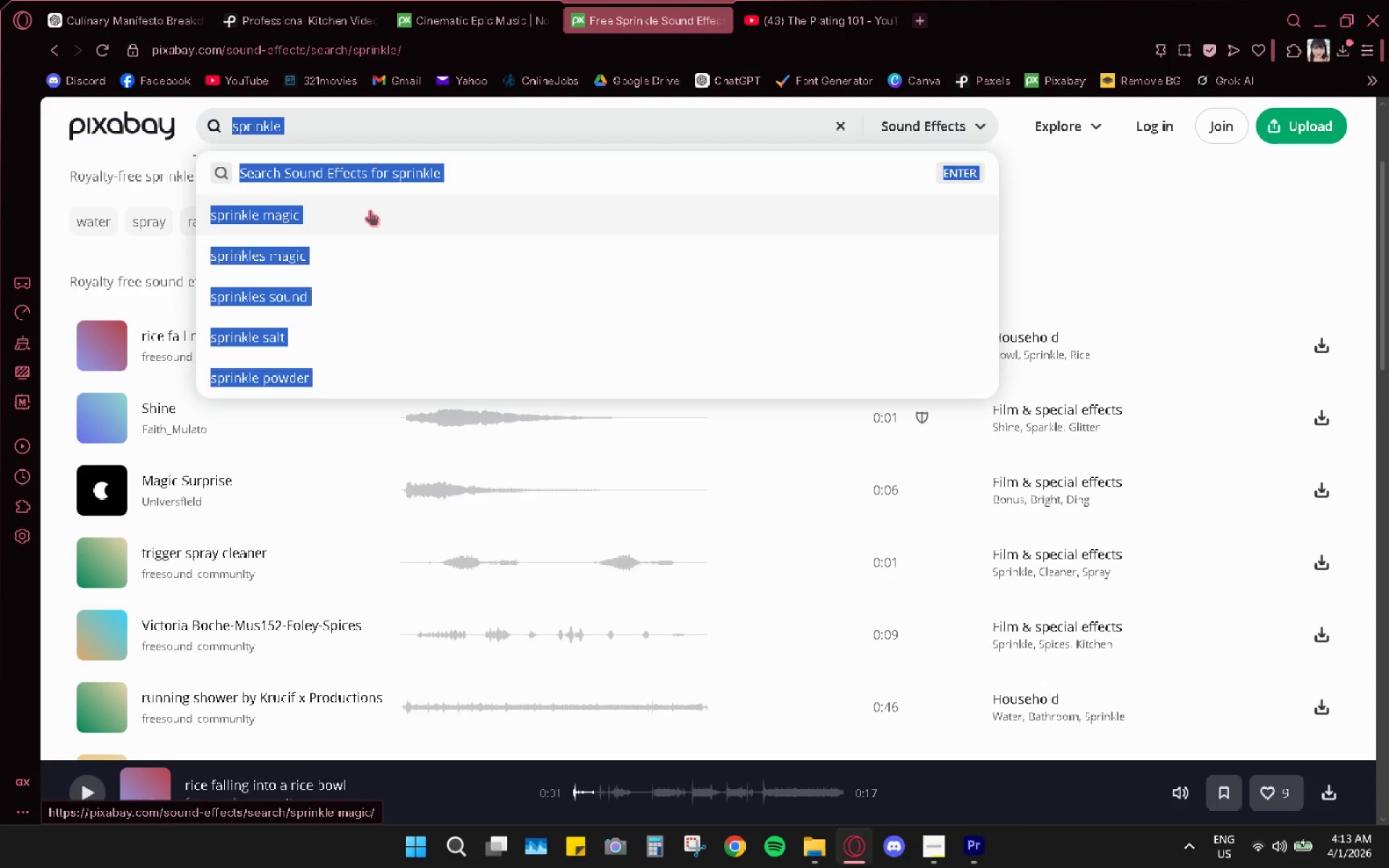 
type(cookicooking)
 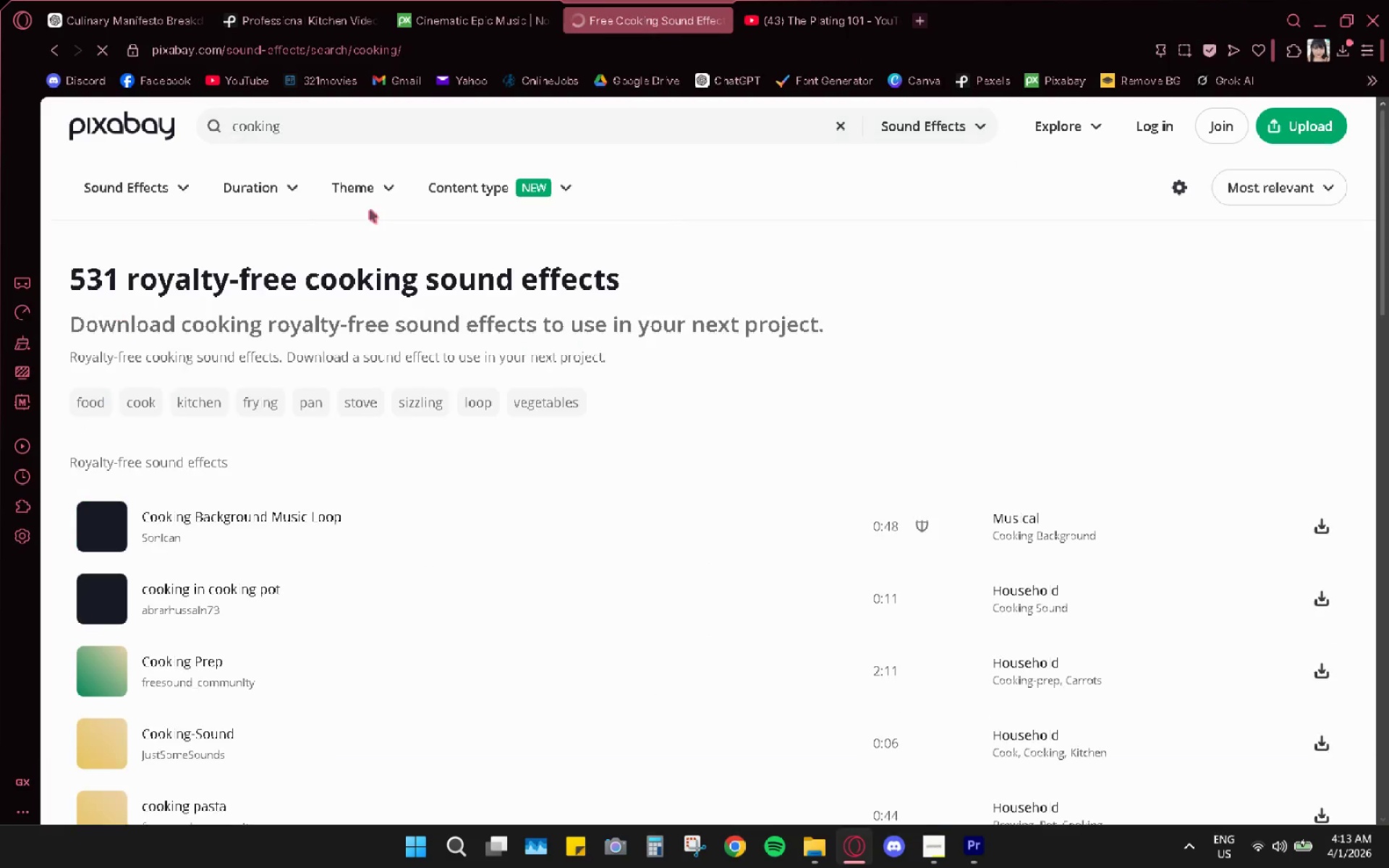 
hold_key(key=Backspace, duration=1.05)
 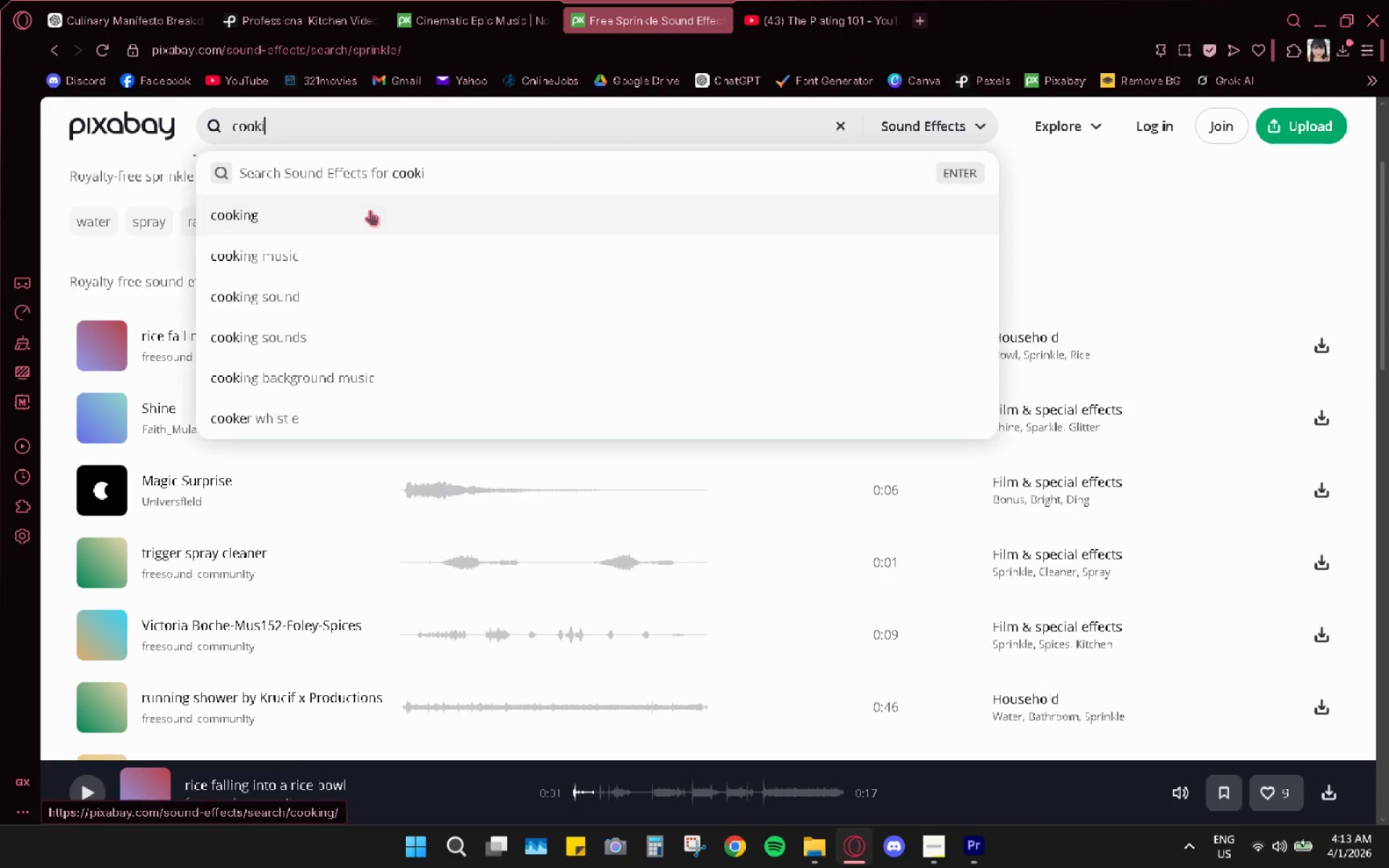 
key(Enter)
 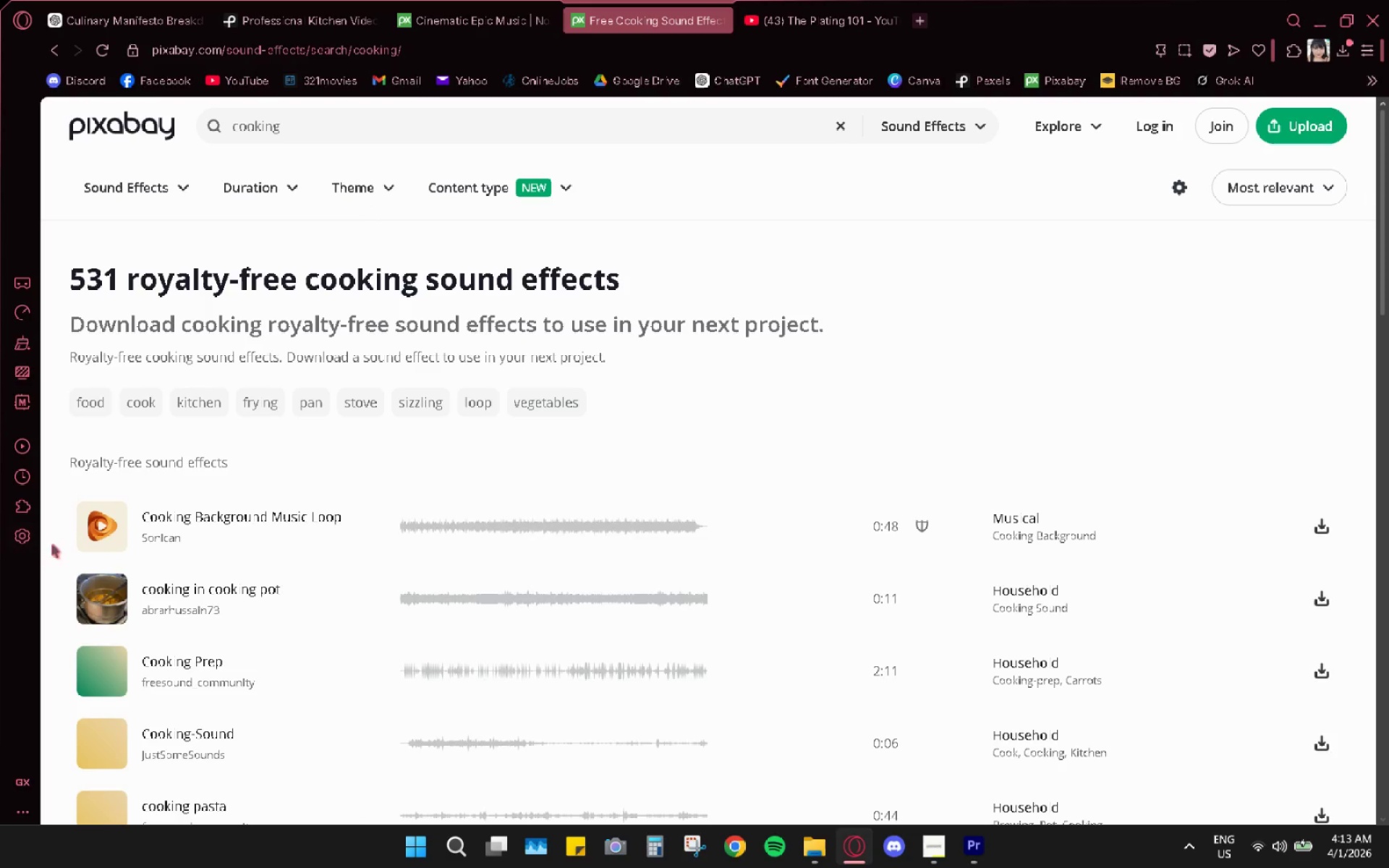 
left_click([104, 600])
 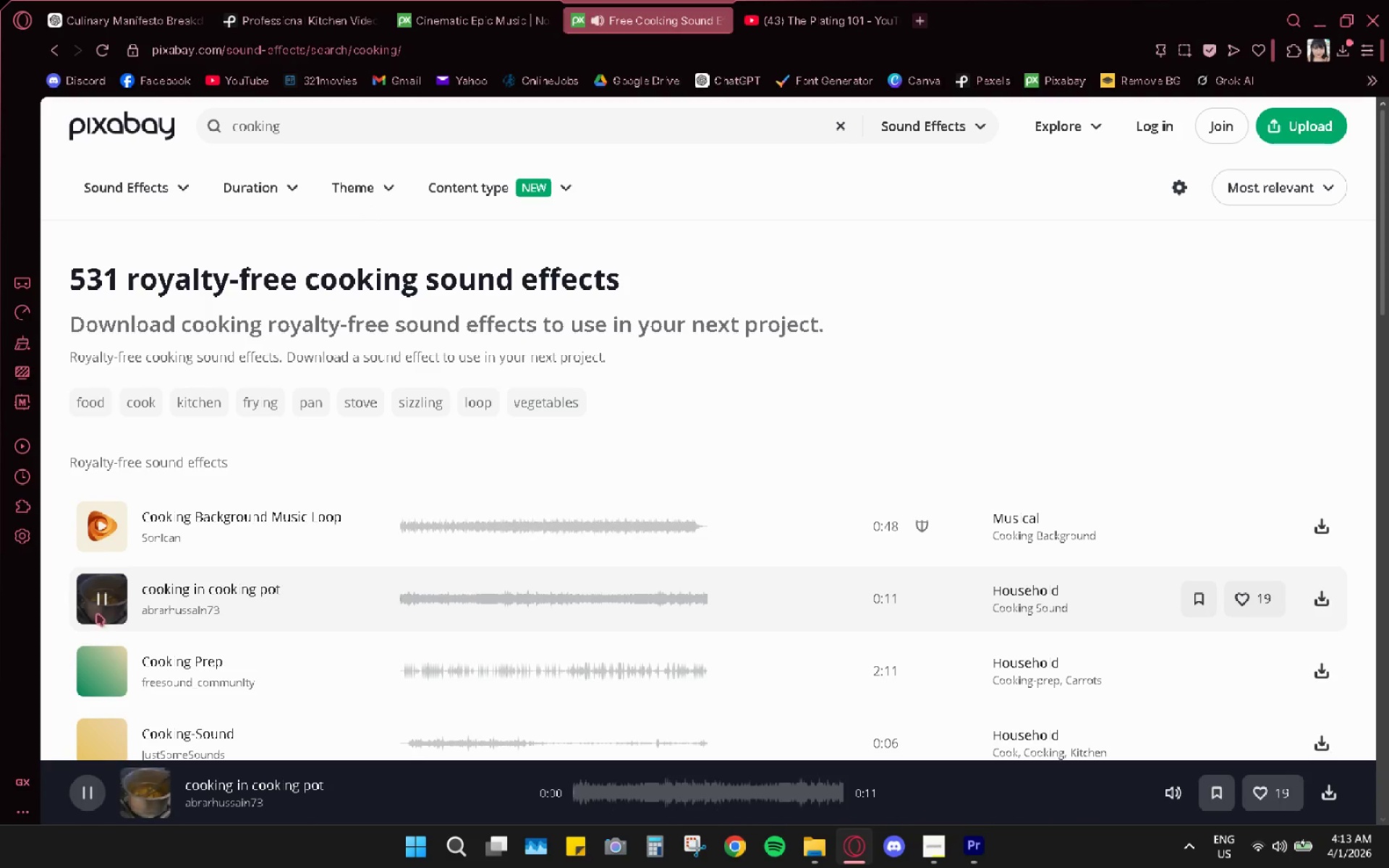 
mouse_move([92, 653])
 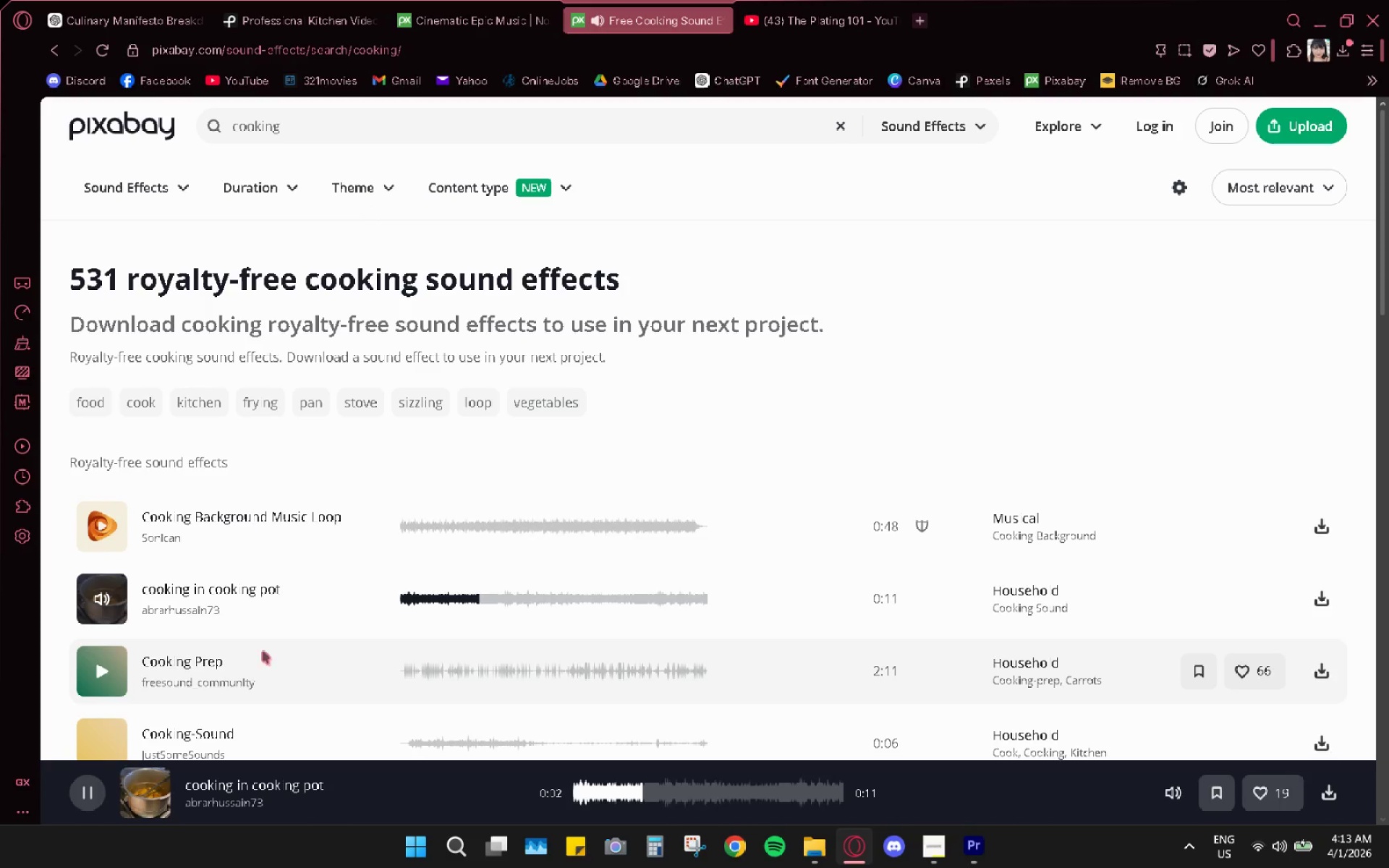 
left_click([107, 676])
 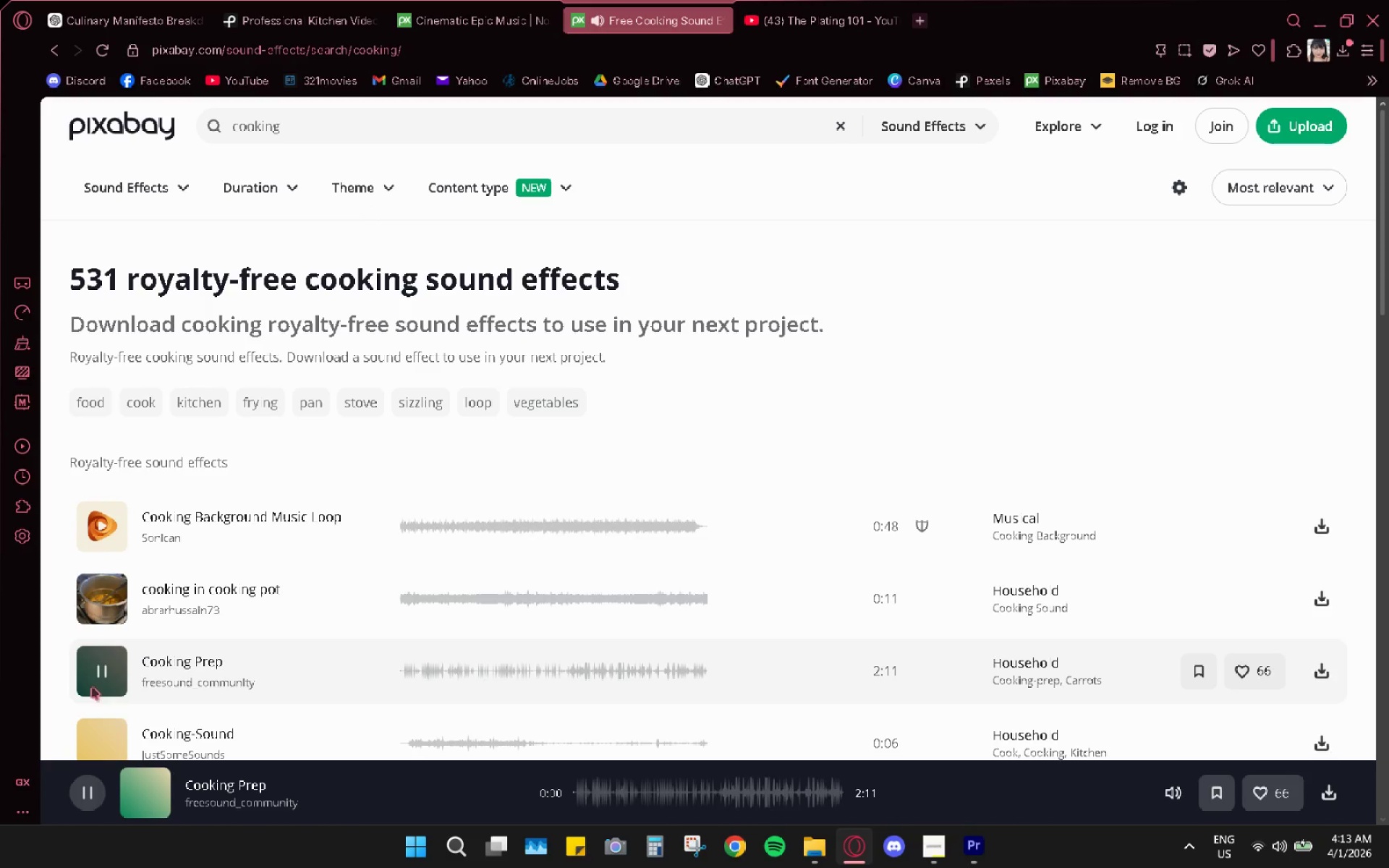 
scroll: coordinate [90, 689], scroll_direction: down, amount: 4.0
 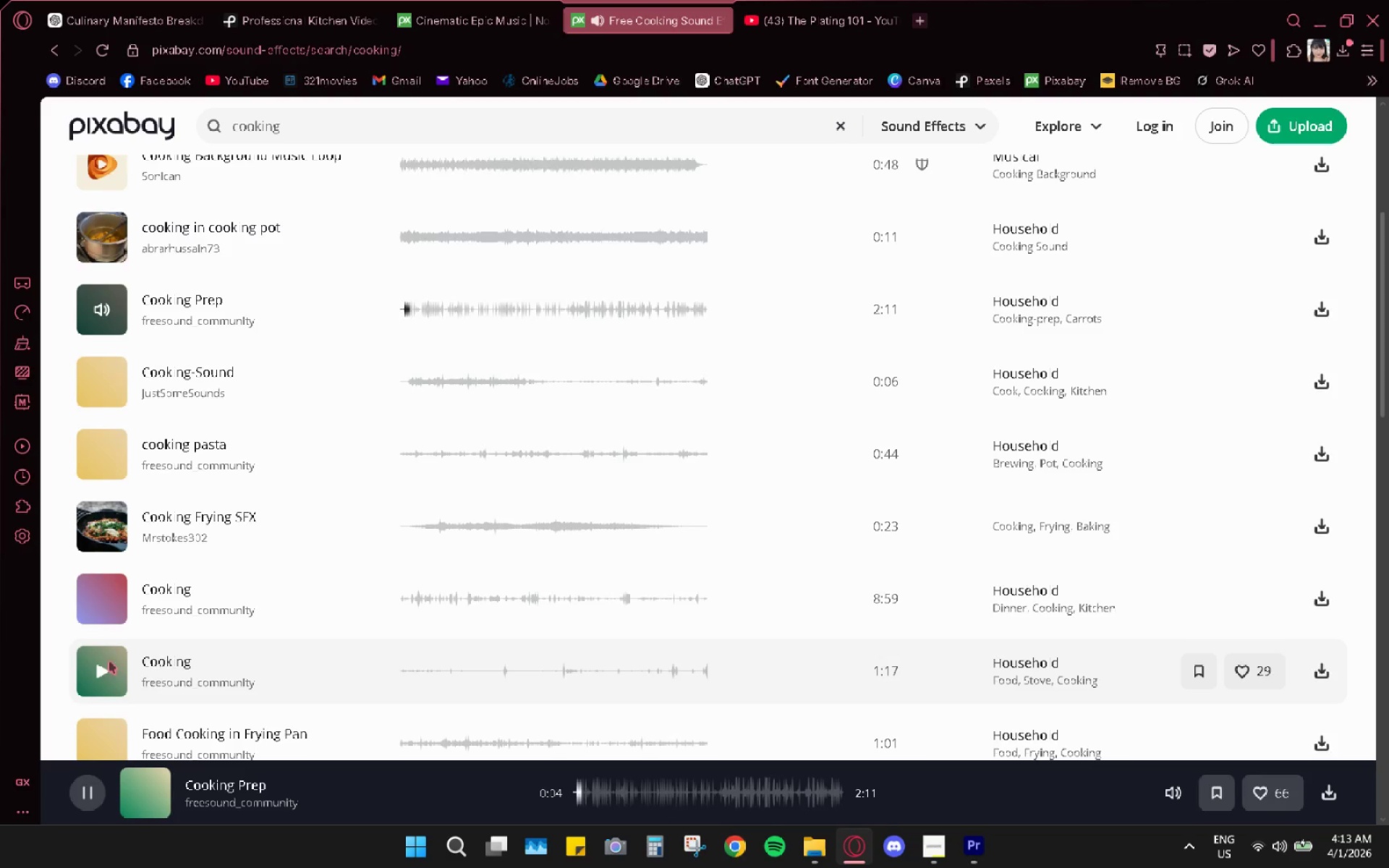 
left_click([81, 385])
 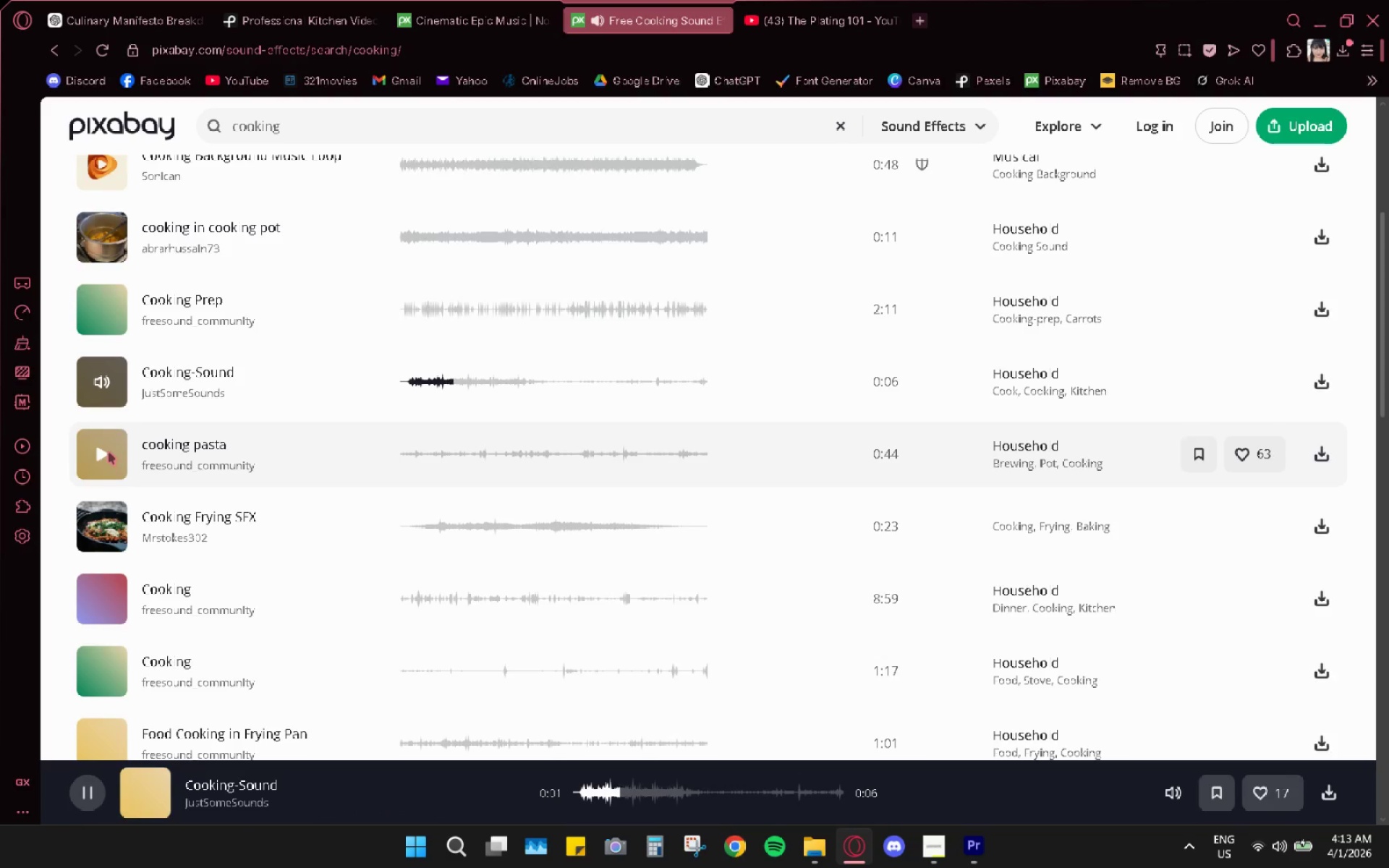 
left_click([108, 457])
 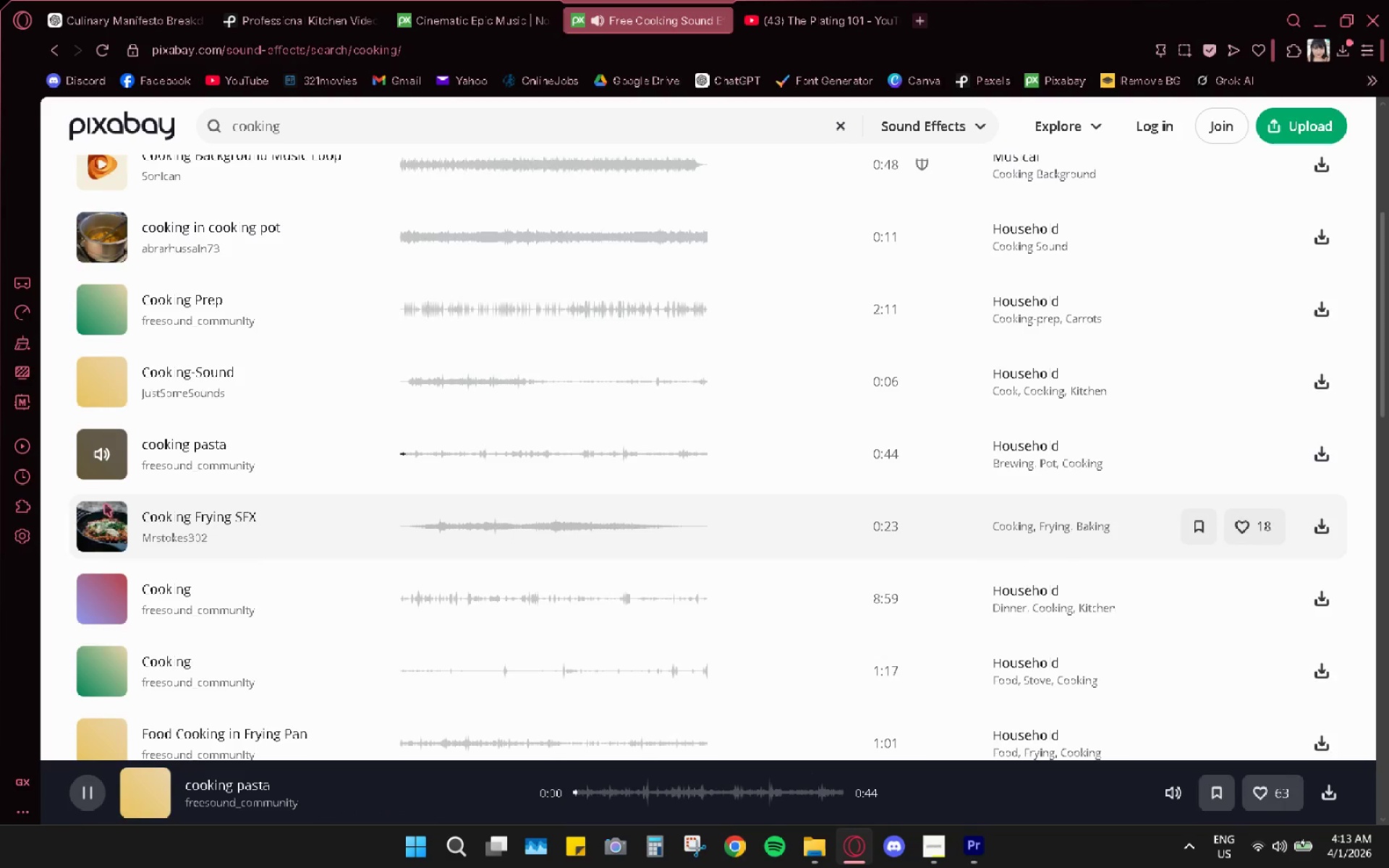 
left_click([105, 526])
 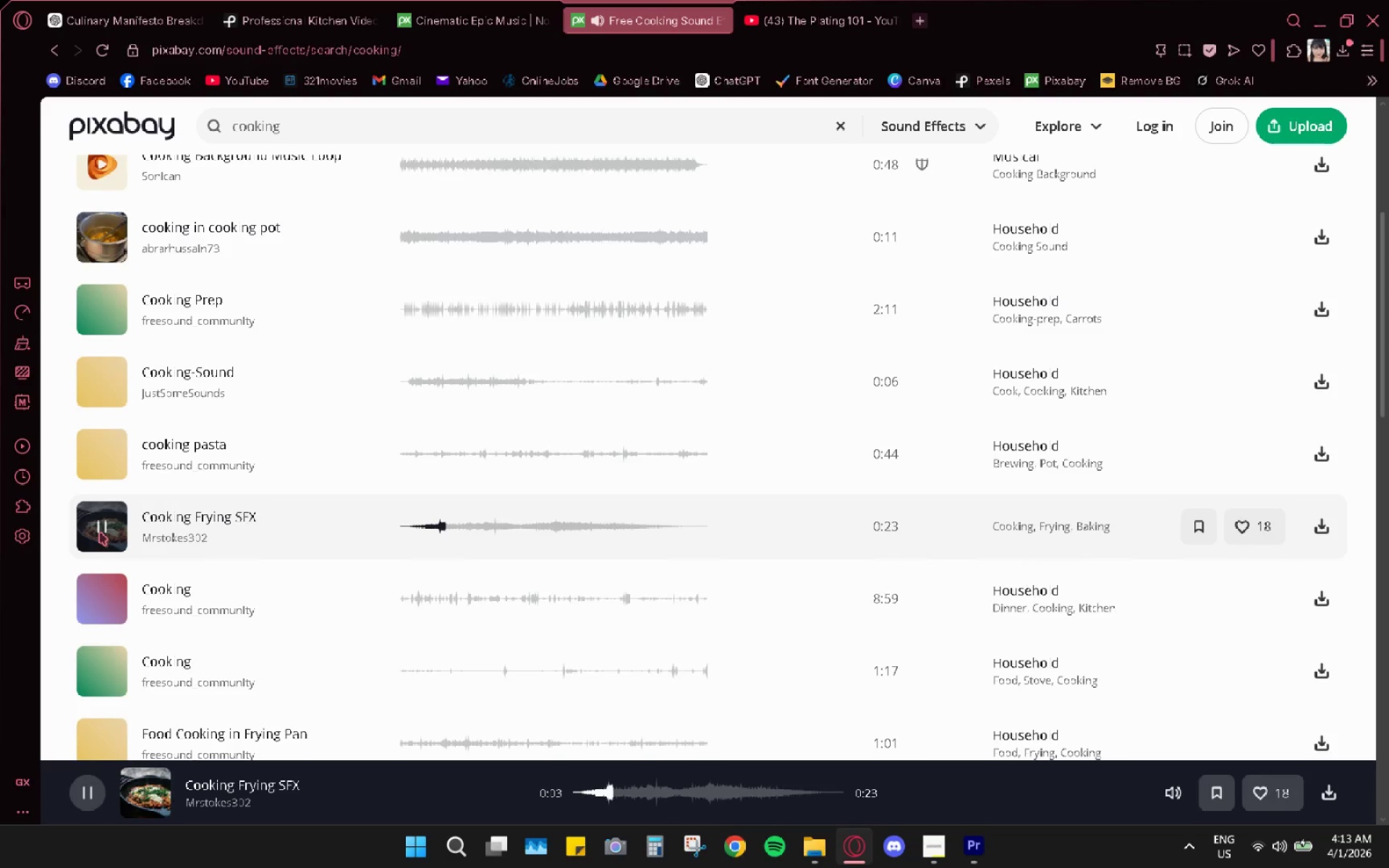 
wait(5.49)
 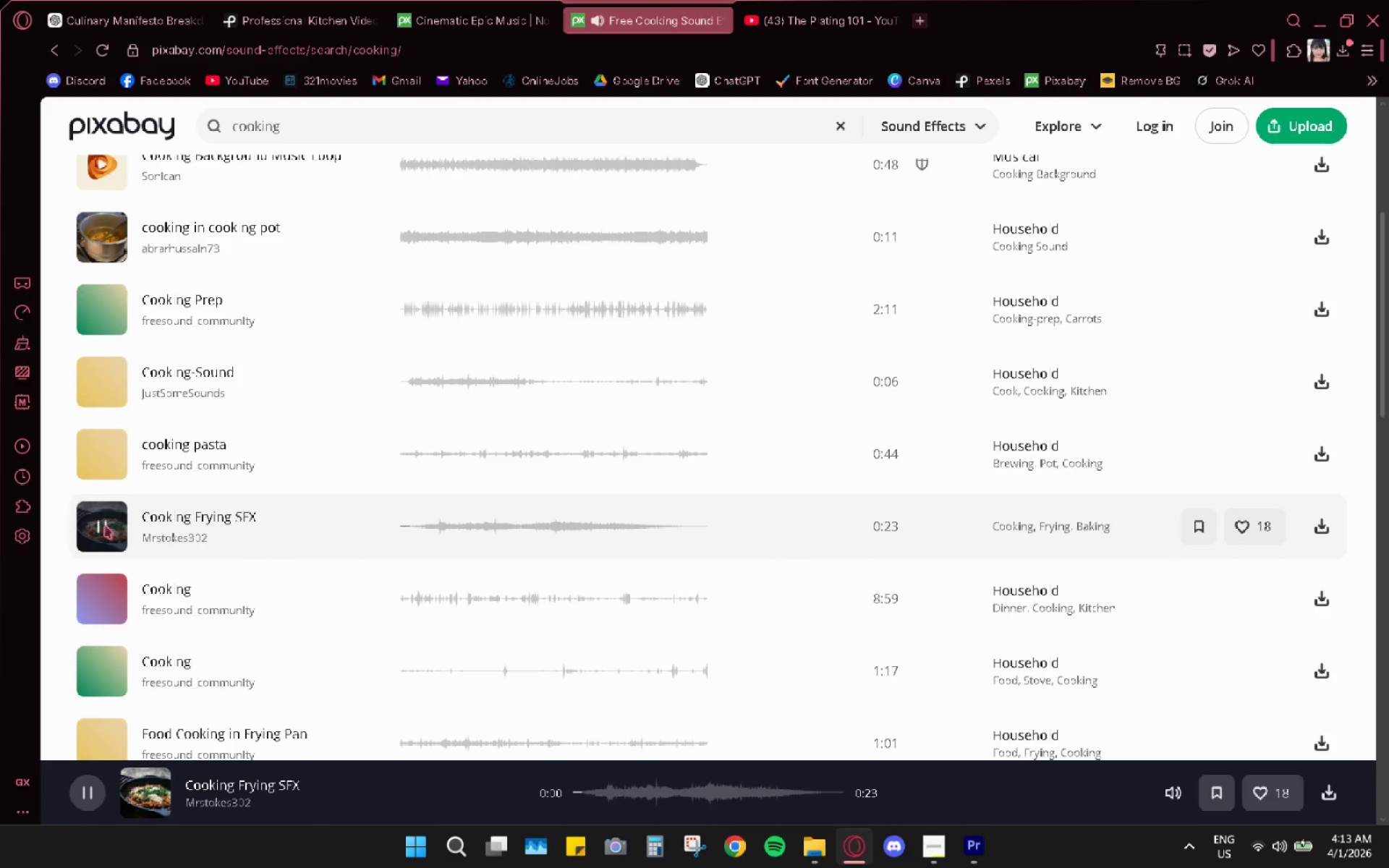 
left_click([109, 597])
 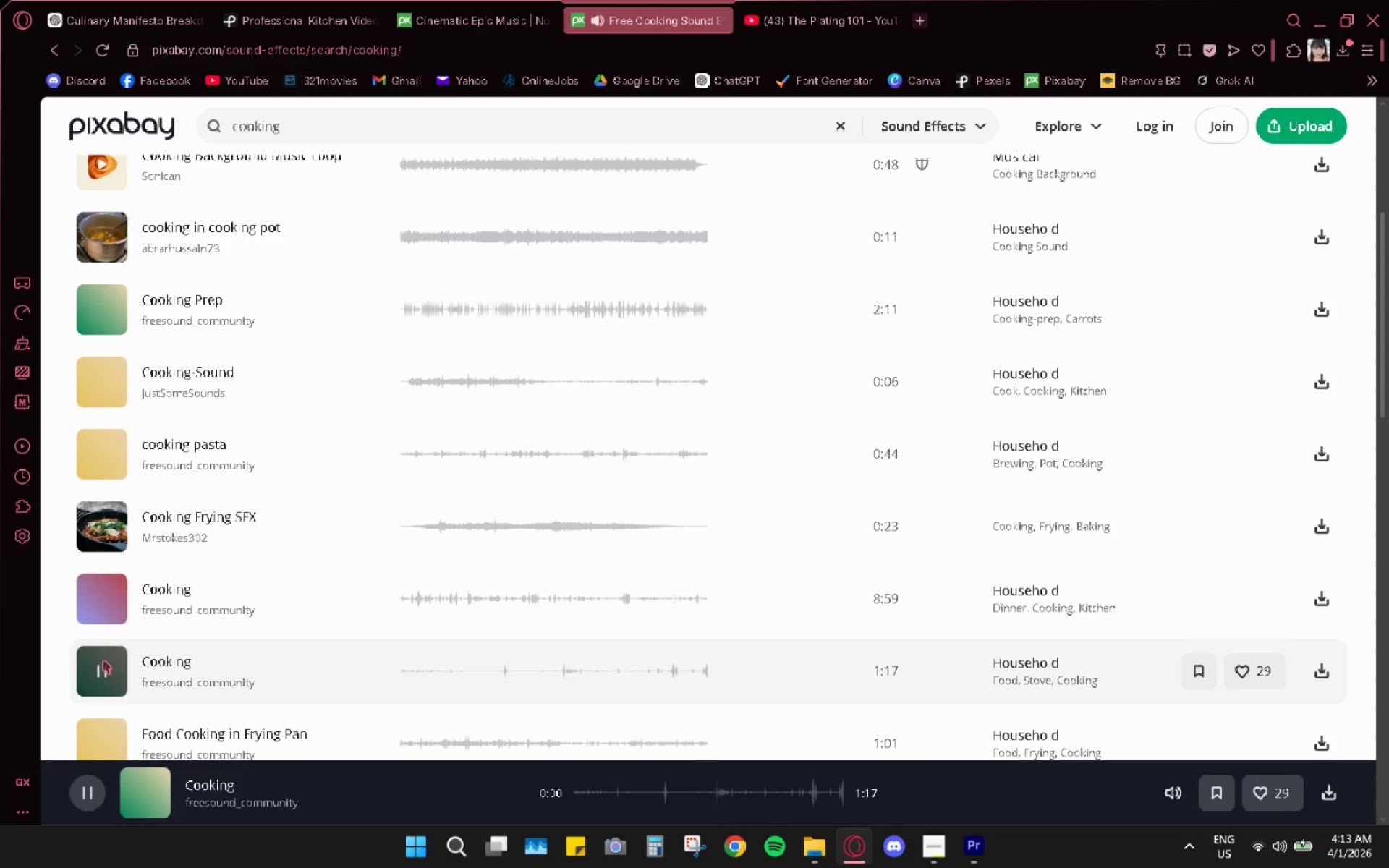 
left_click([119, 735])
 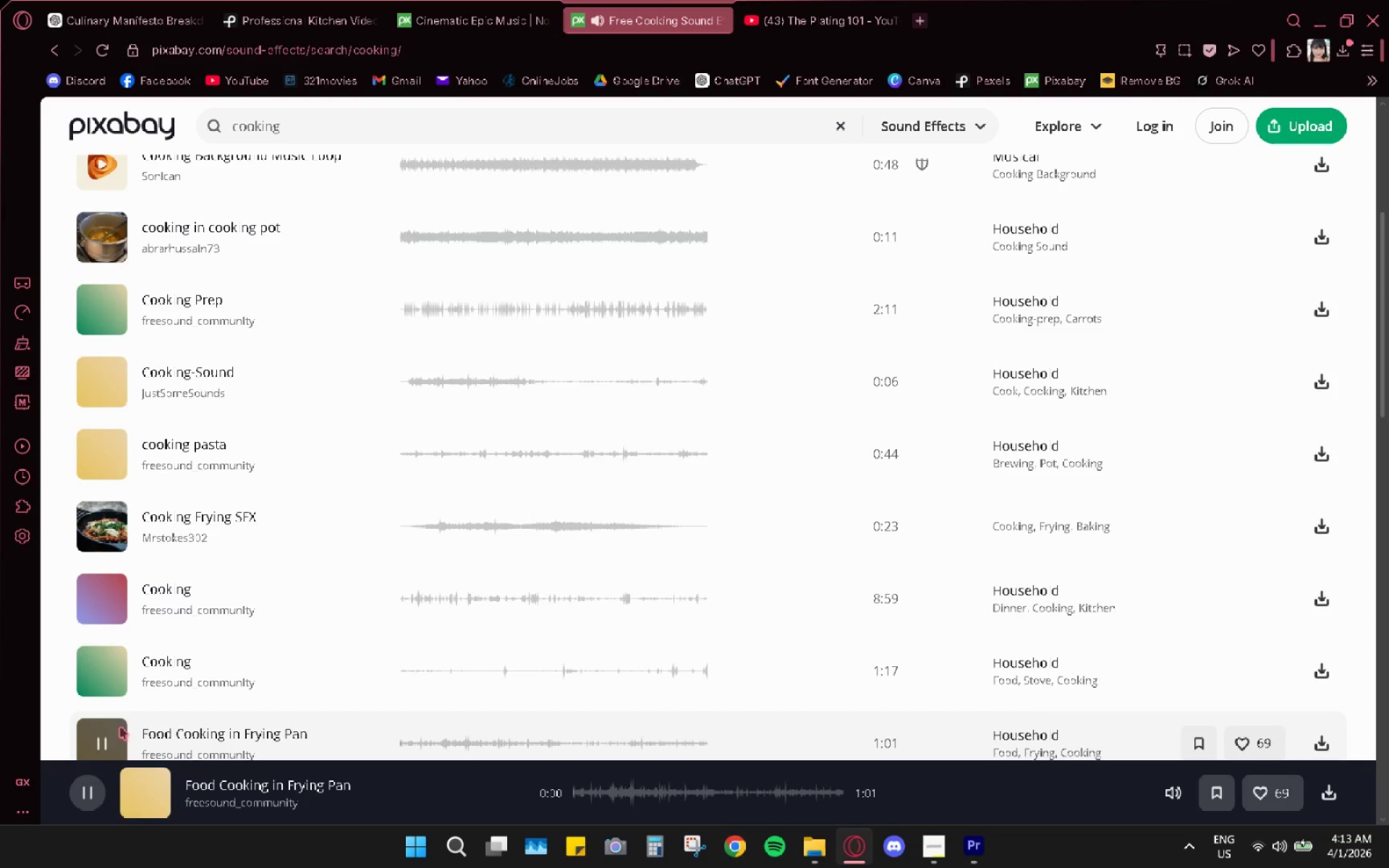 
scroll: coordinate [215, 670], scroll_direction: down, amount: 10.0
 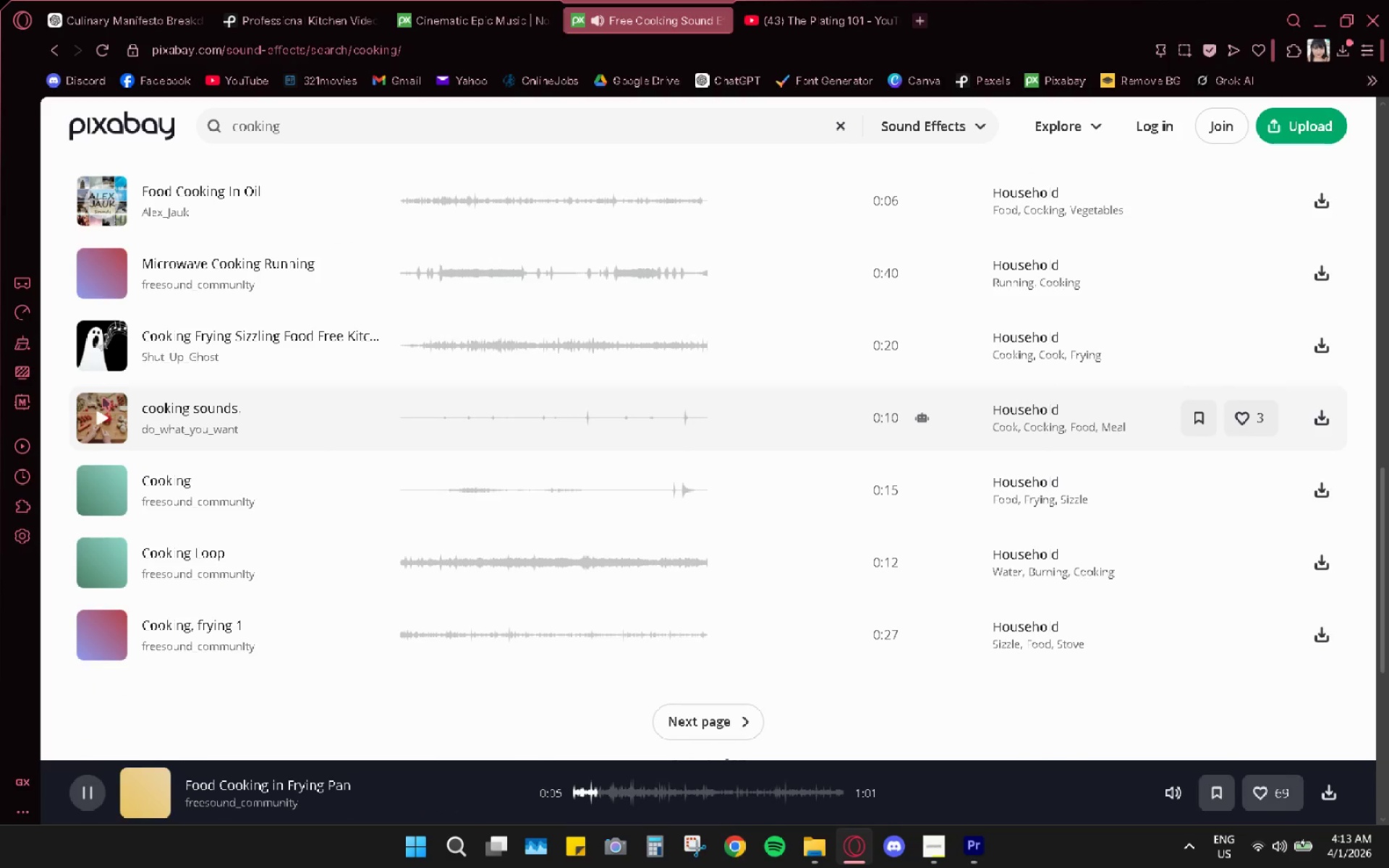 
left_click([98, 346])
 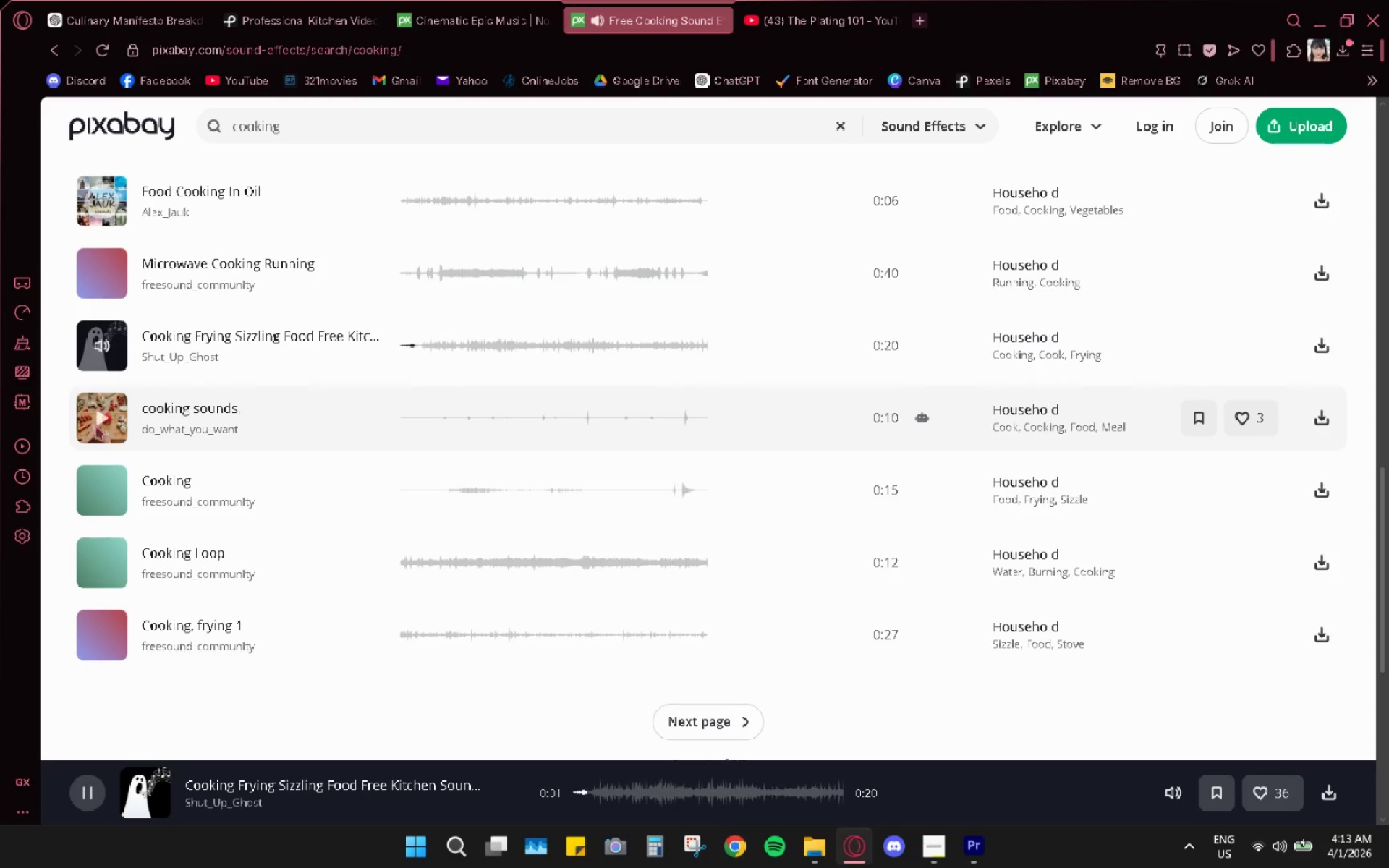 
left_click([97, 430])
 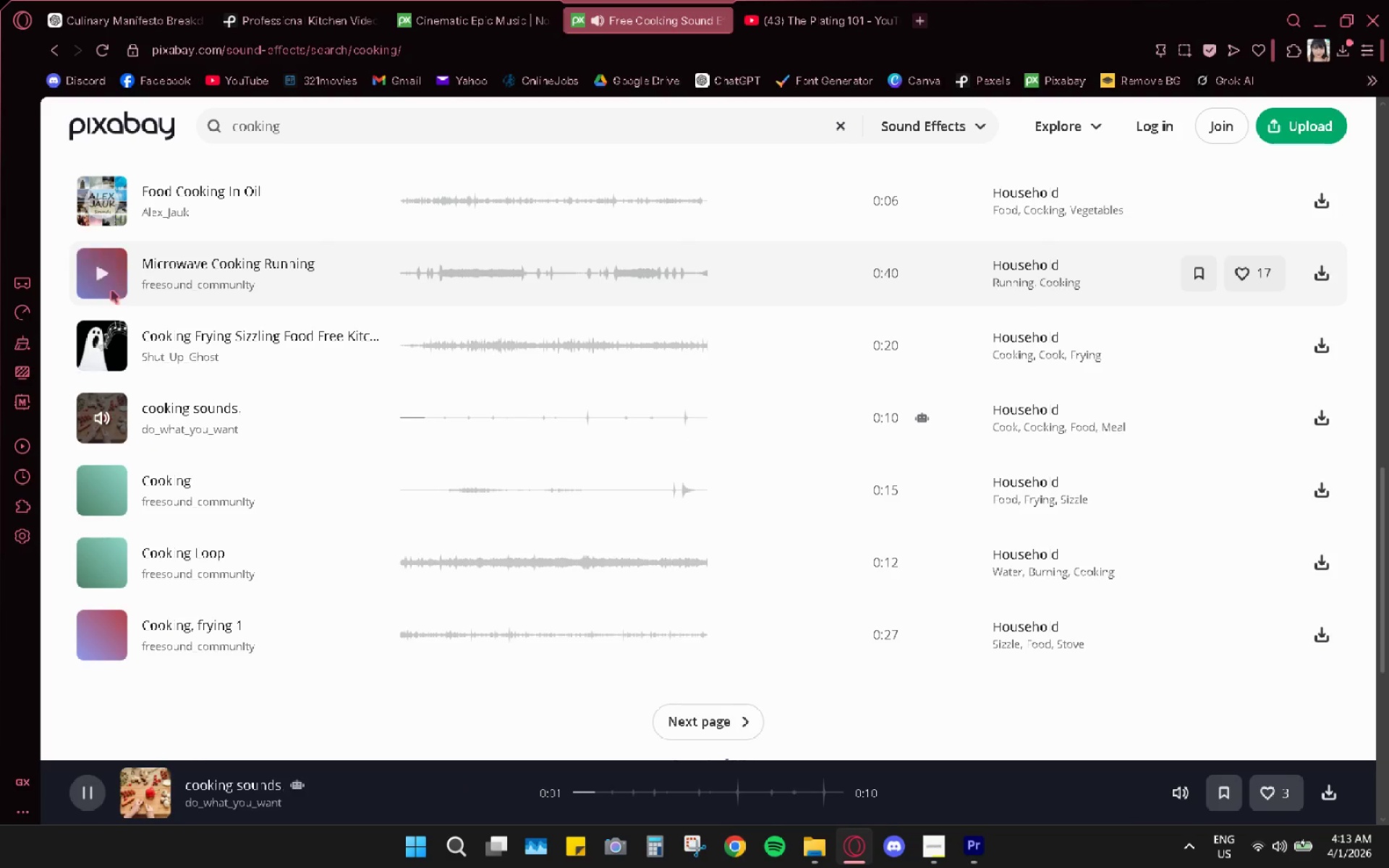 
left_click([120, 344])
 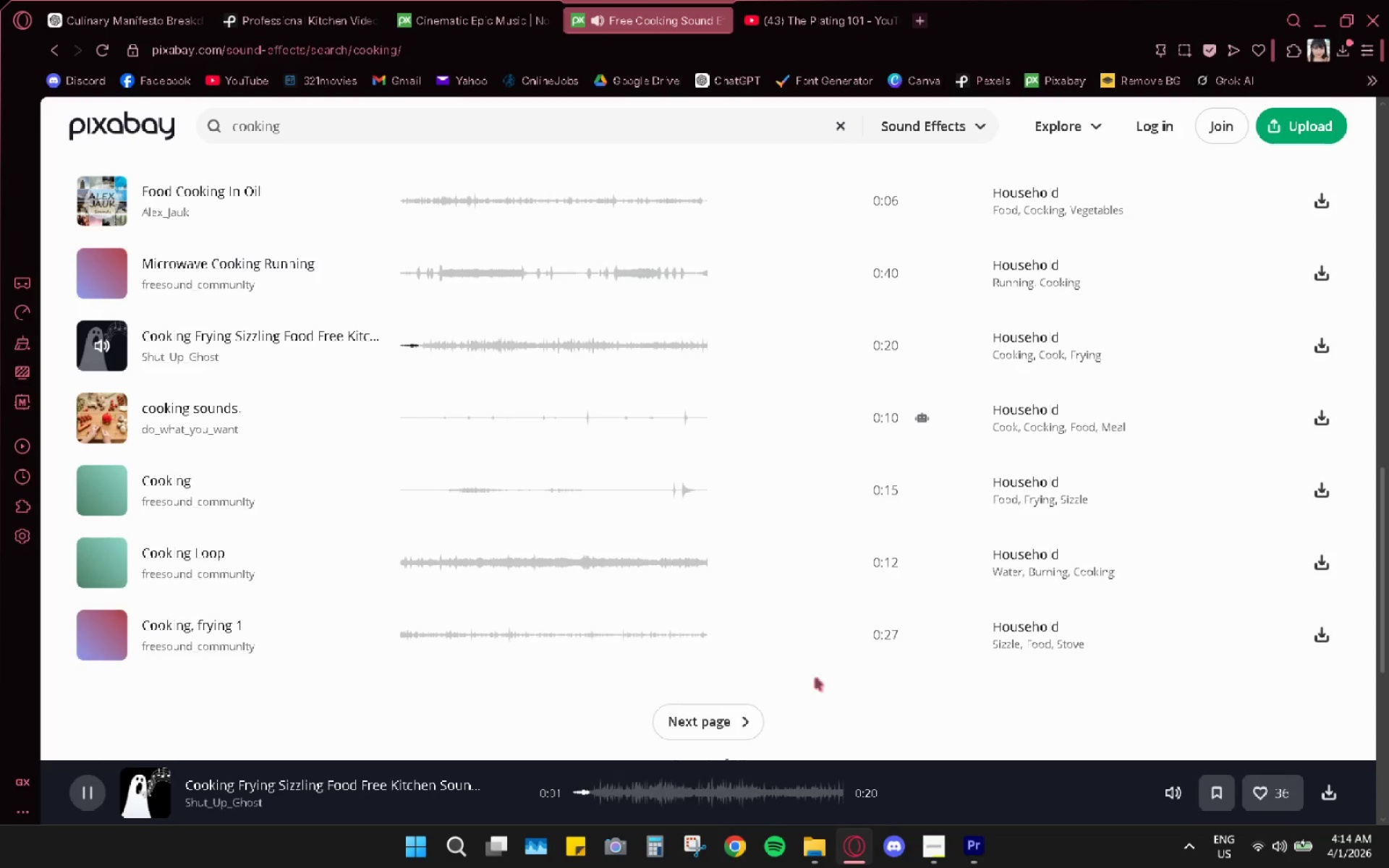 
left_click([975, 852])
 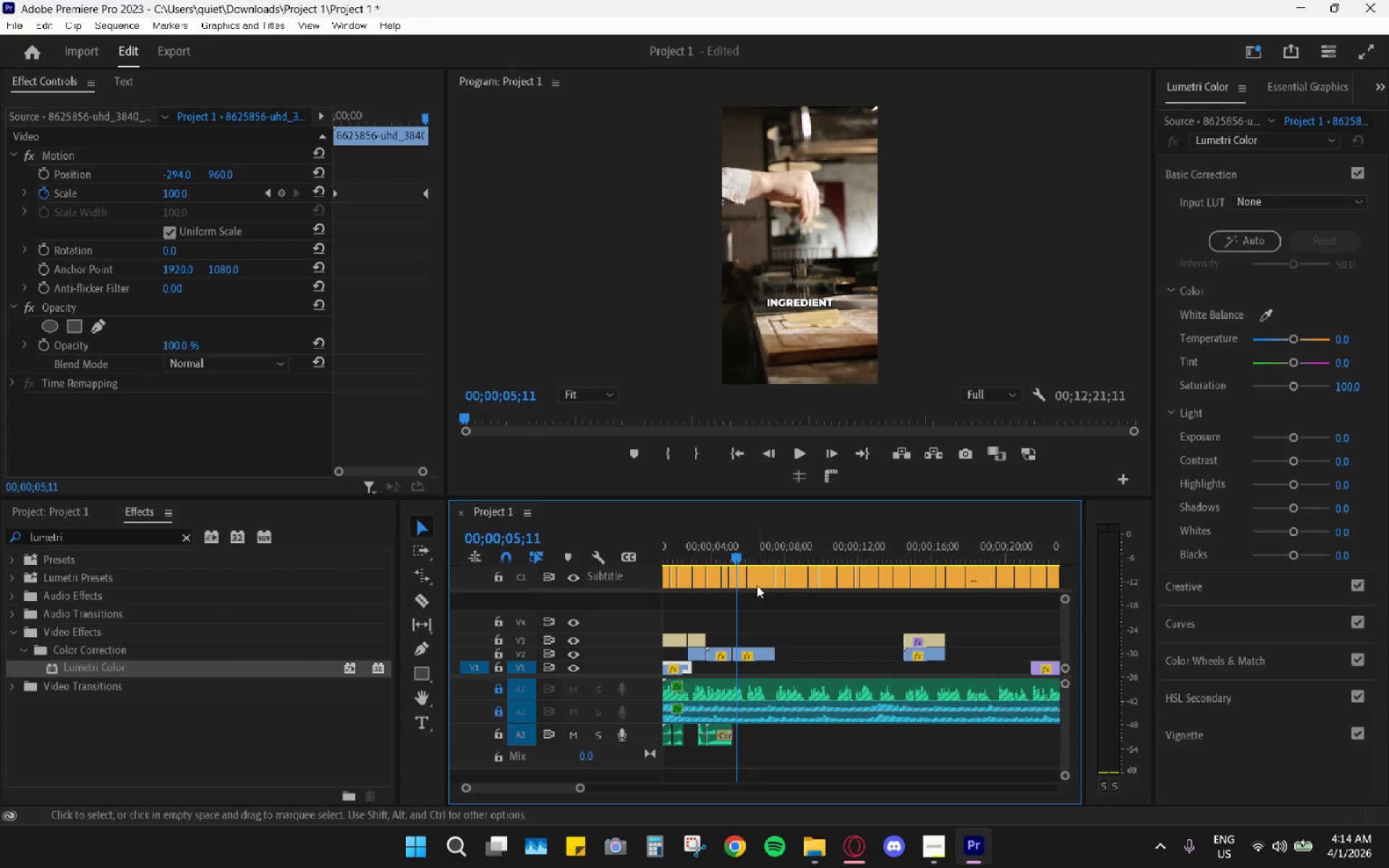 
left_click([707, 545])
 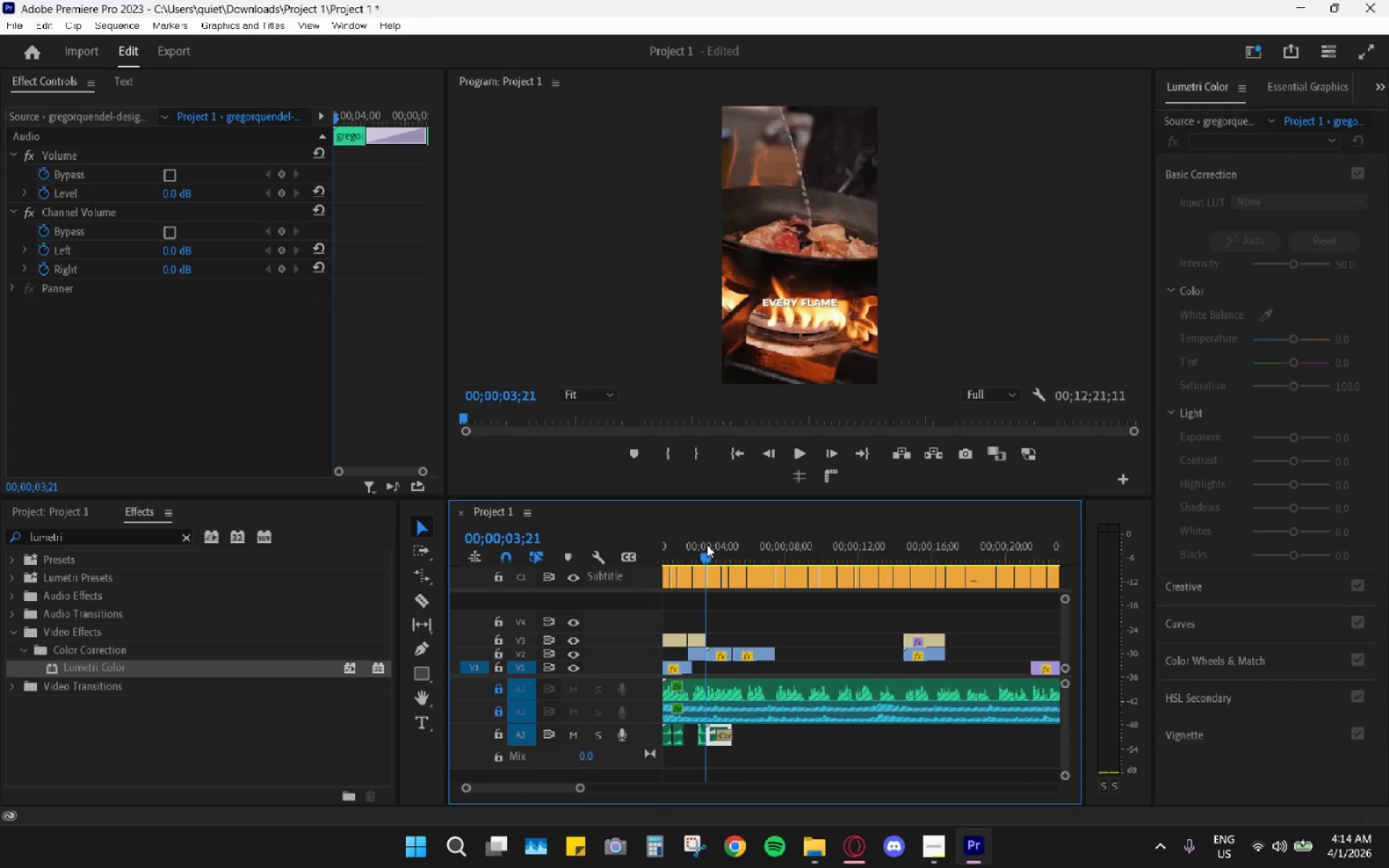 
key(Space)
 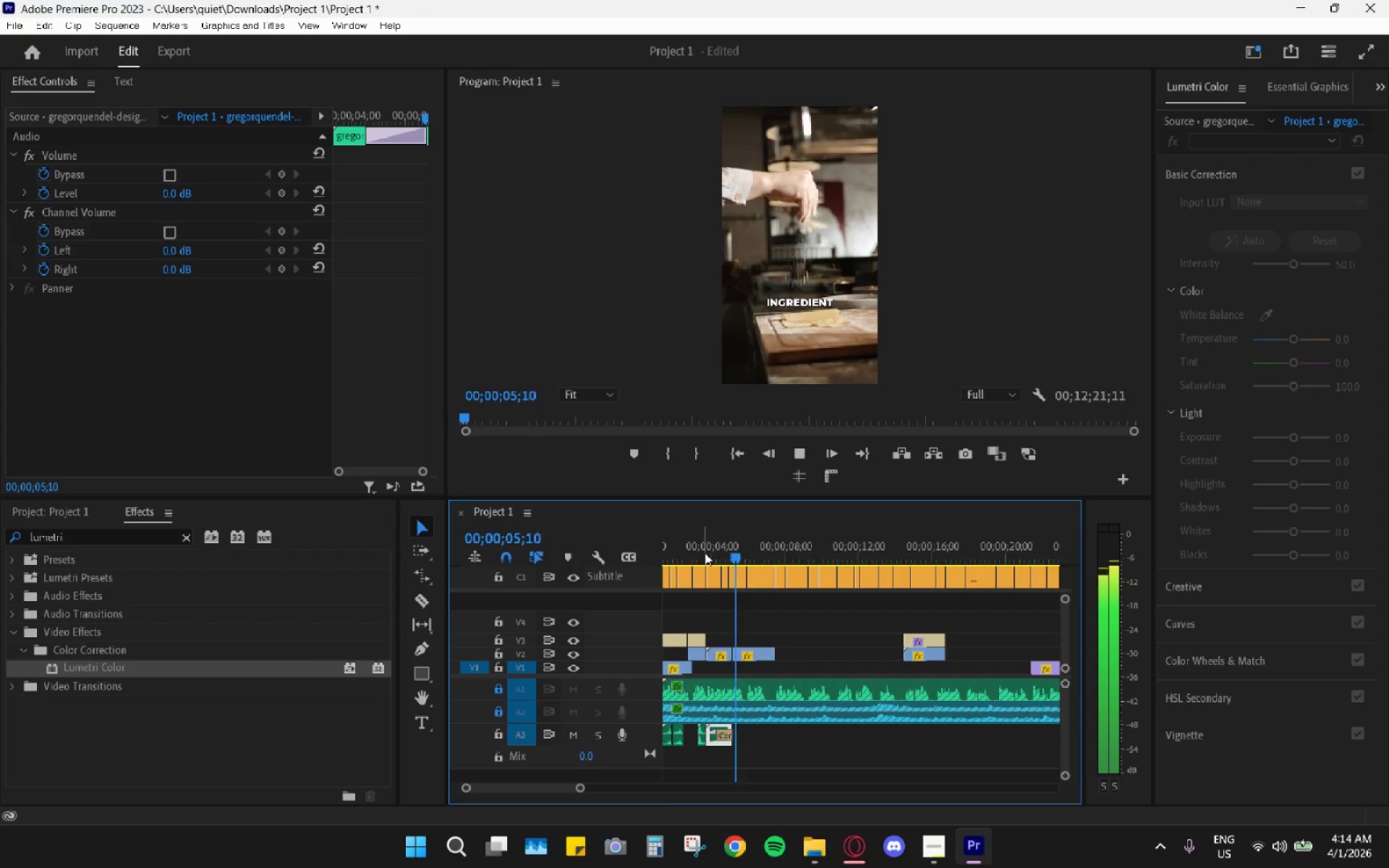 
key(Space)
 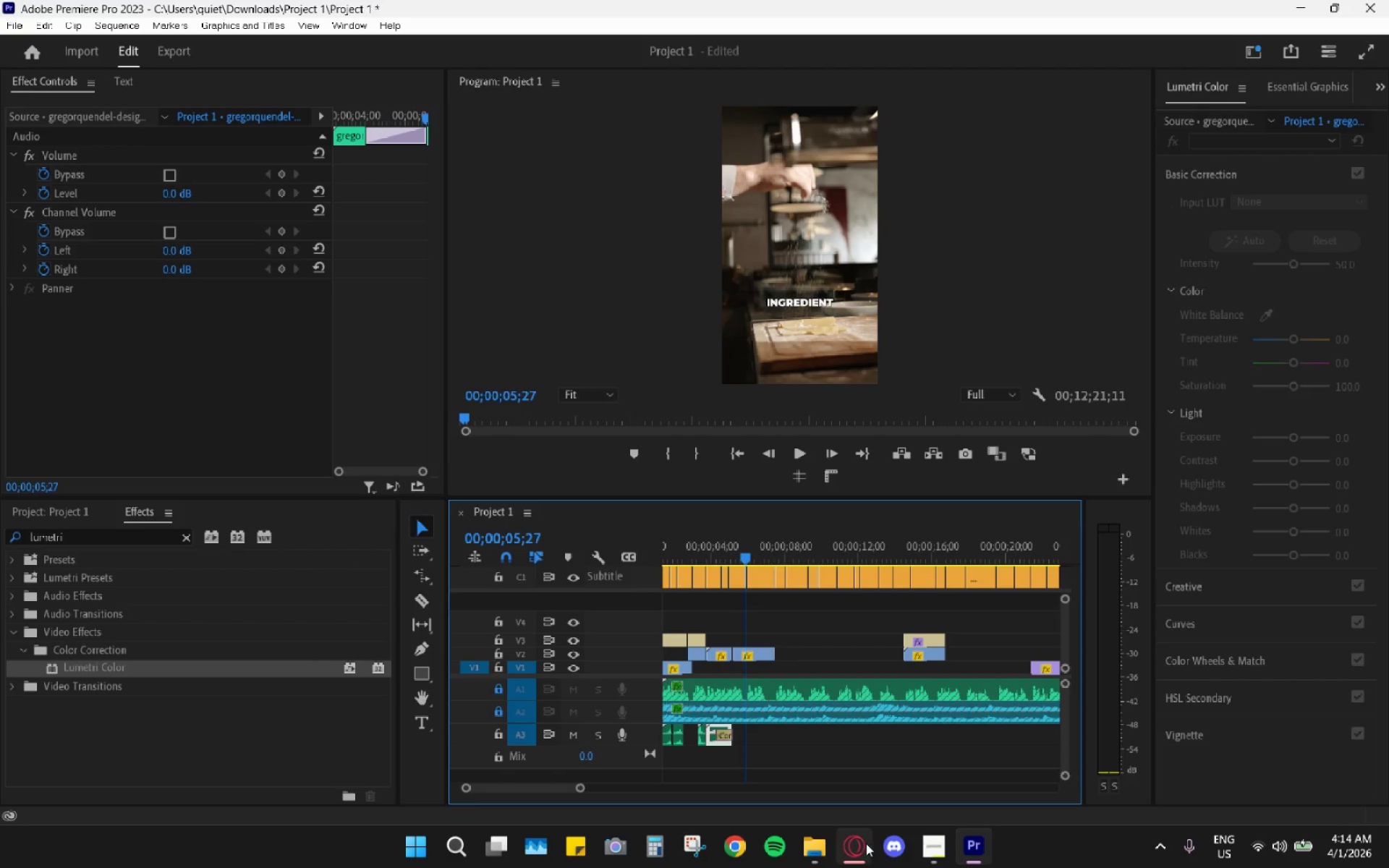 
left_click([866, 843])
 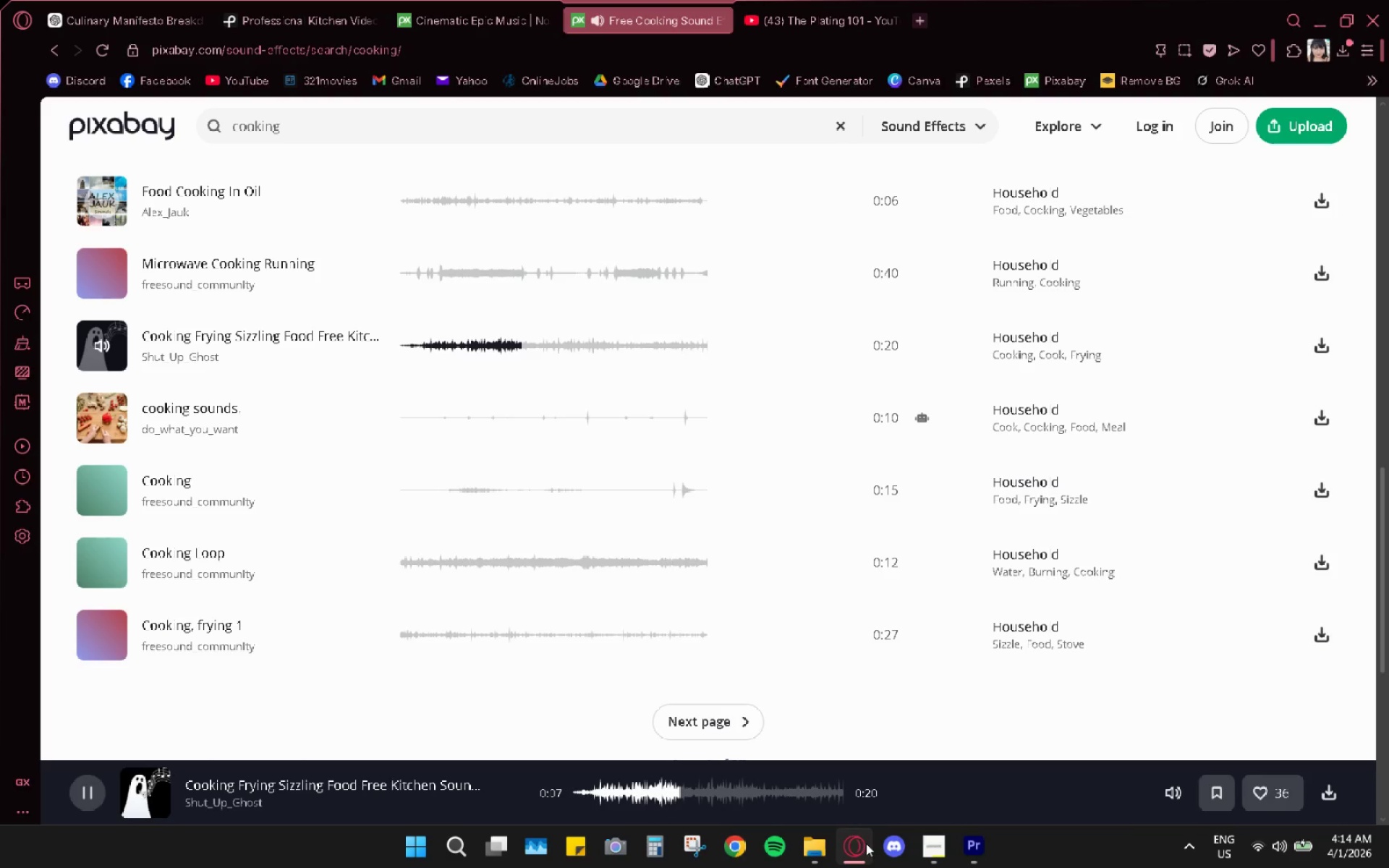 
key(Space)
 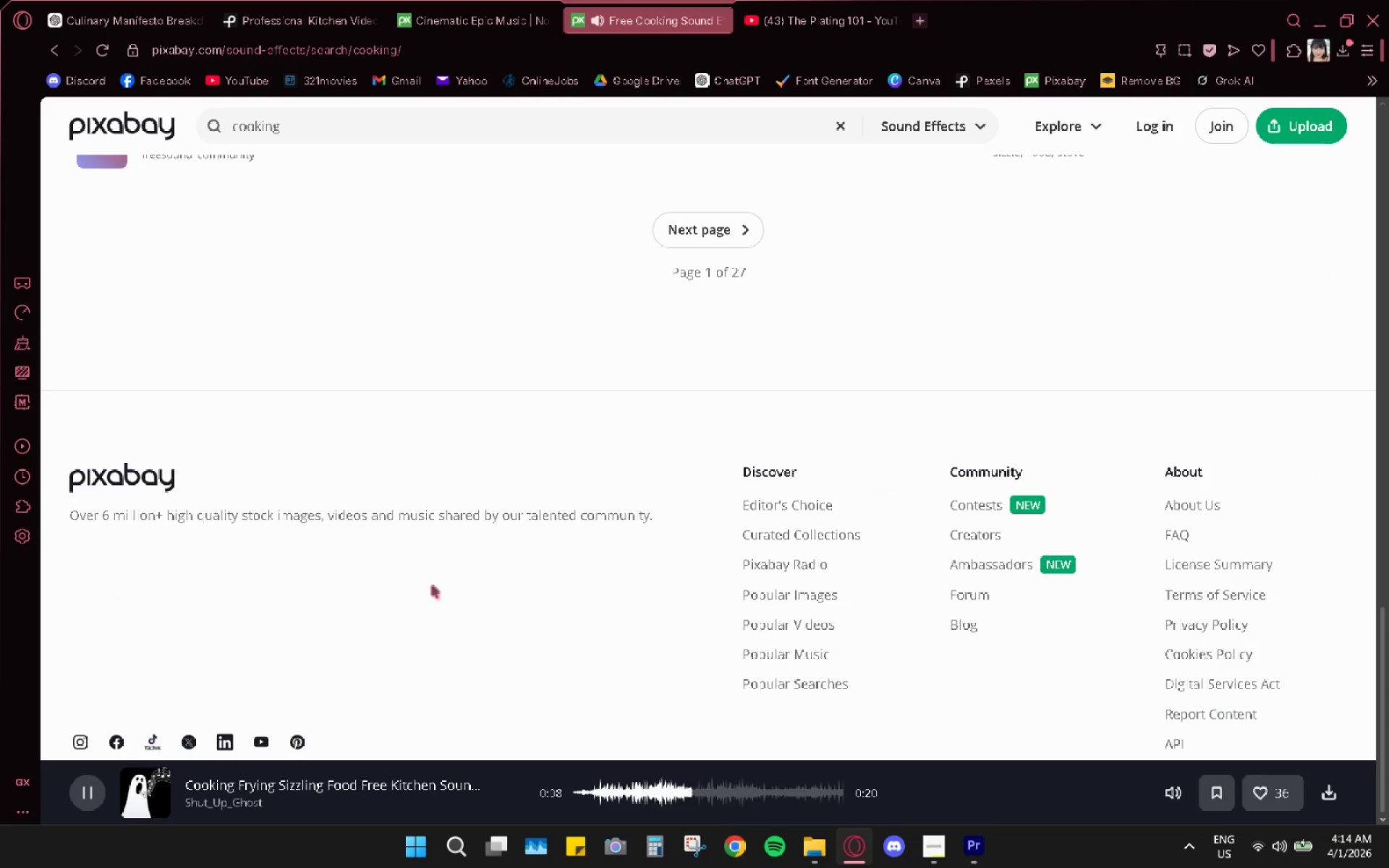 
scroll: coordinate [490, 608], scroll_direction: up, amount: 9.0
 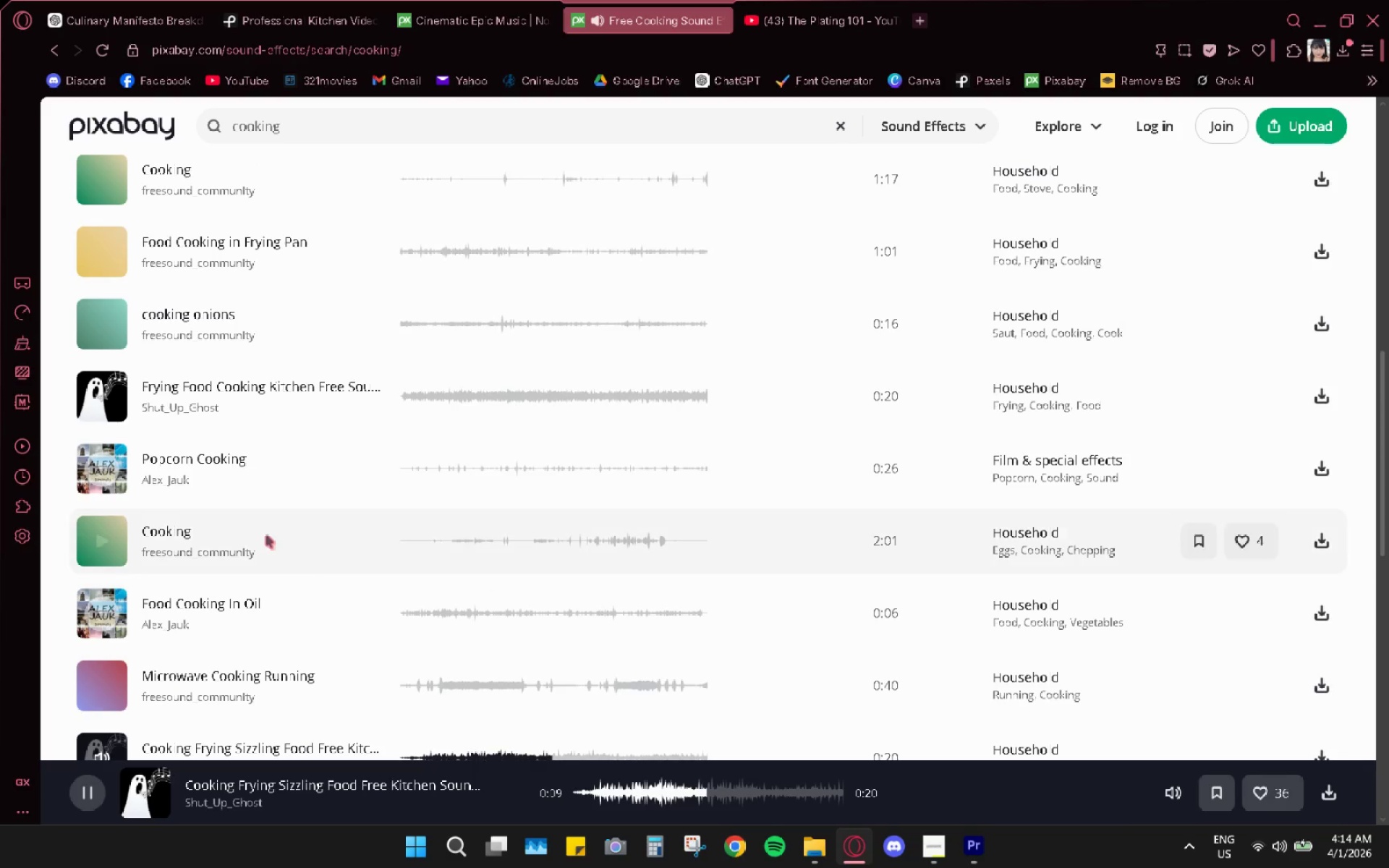 
scroll: coordinate [267, 621], scroll_direction: down, amount: 2.0
 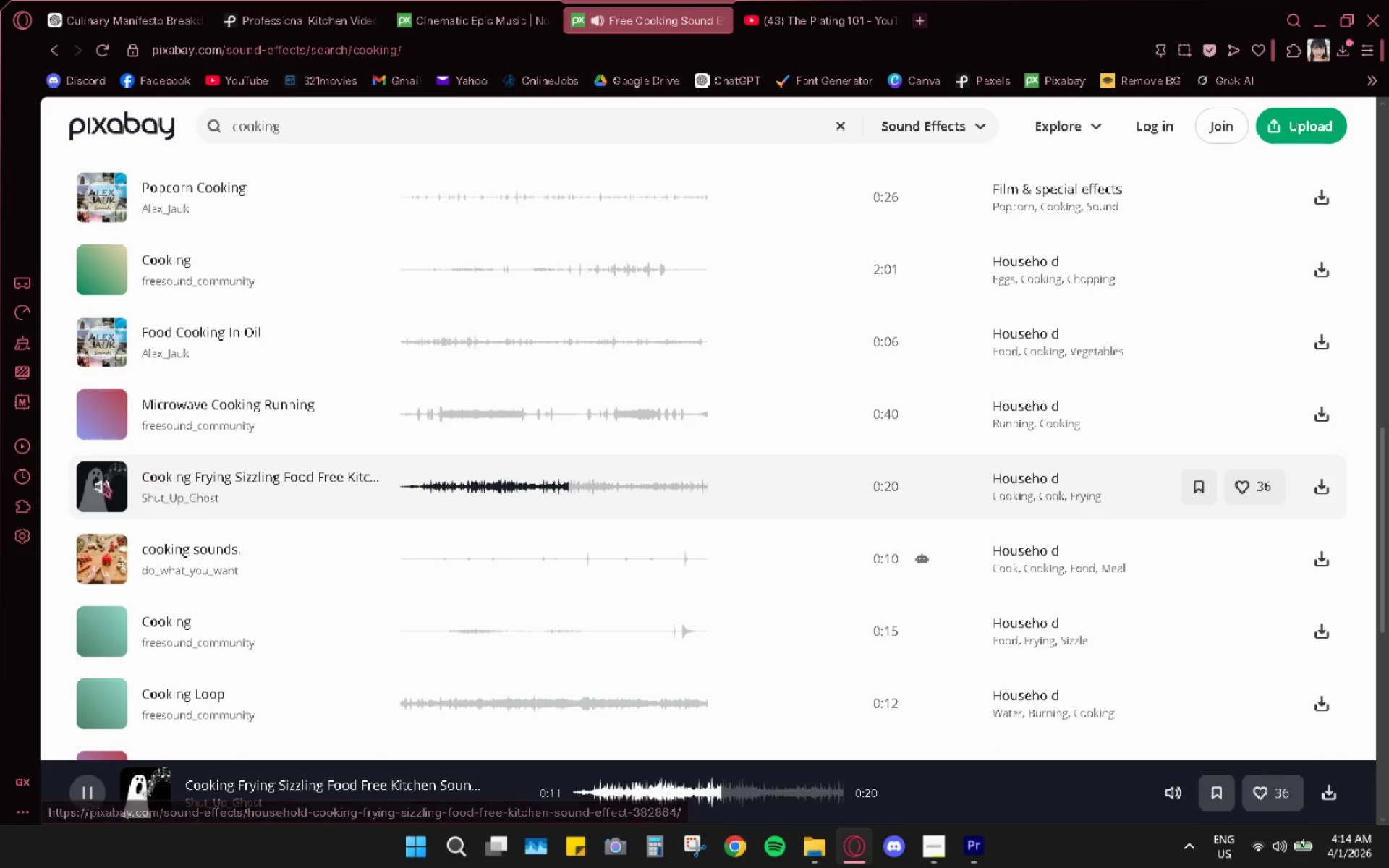 
left_click([103, 484])
 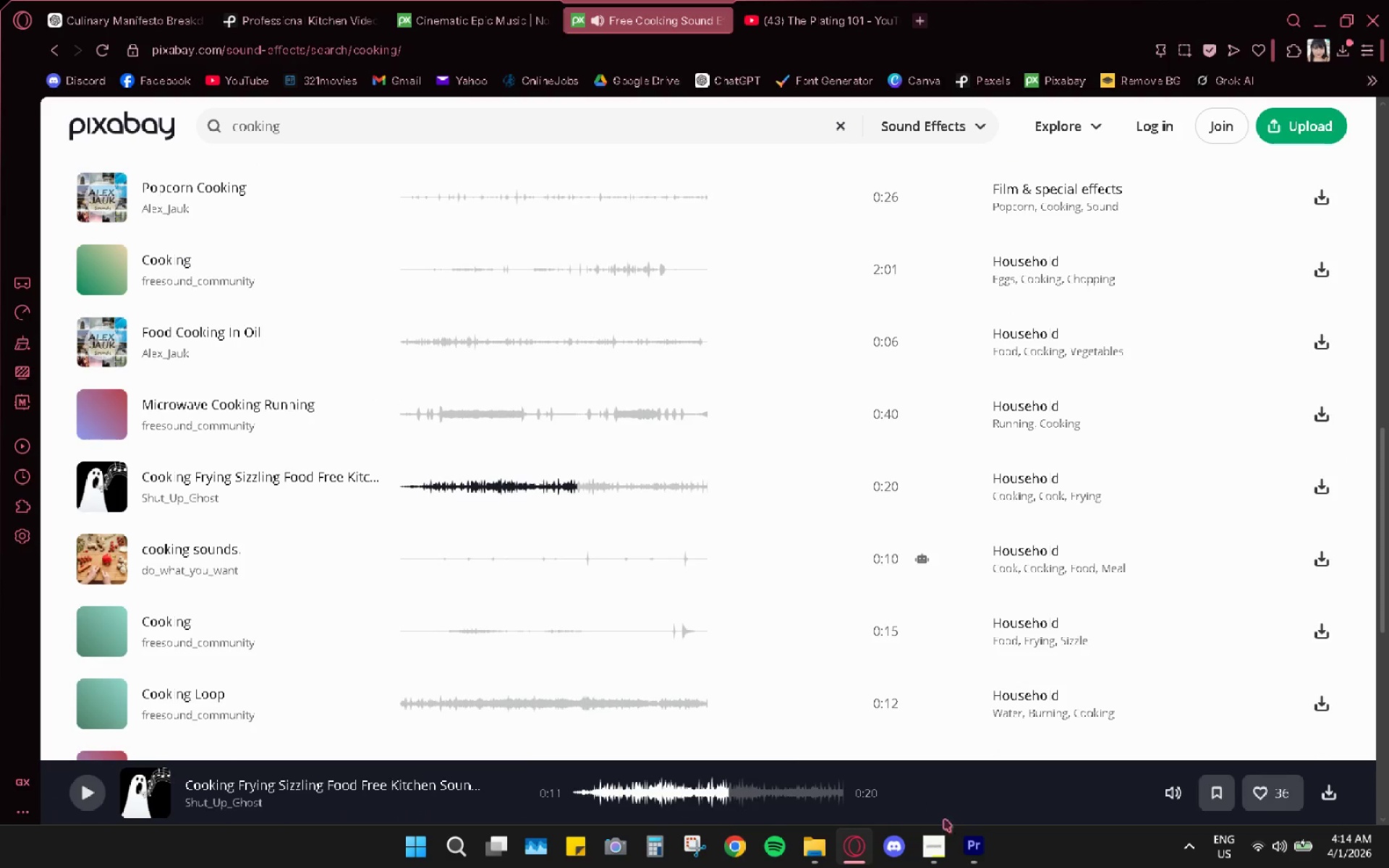 
left_click([962, 828])
 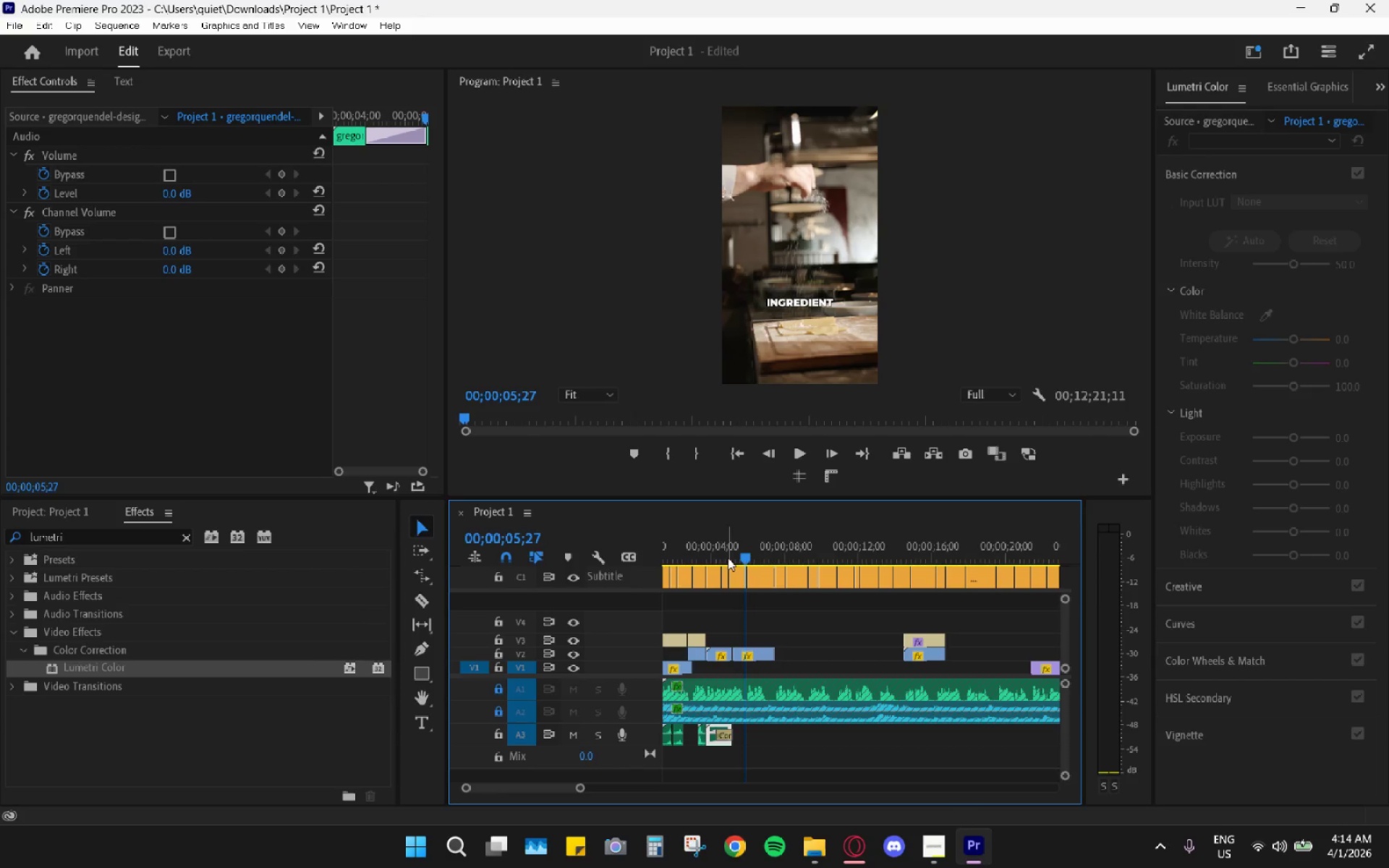 
left_click_drag(start_coordinate=[725, 533], to_coordinate=[613, 533])
 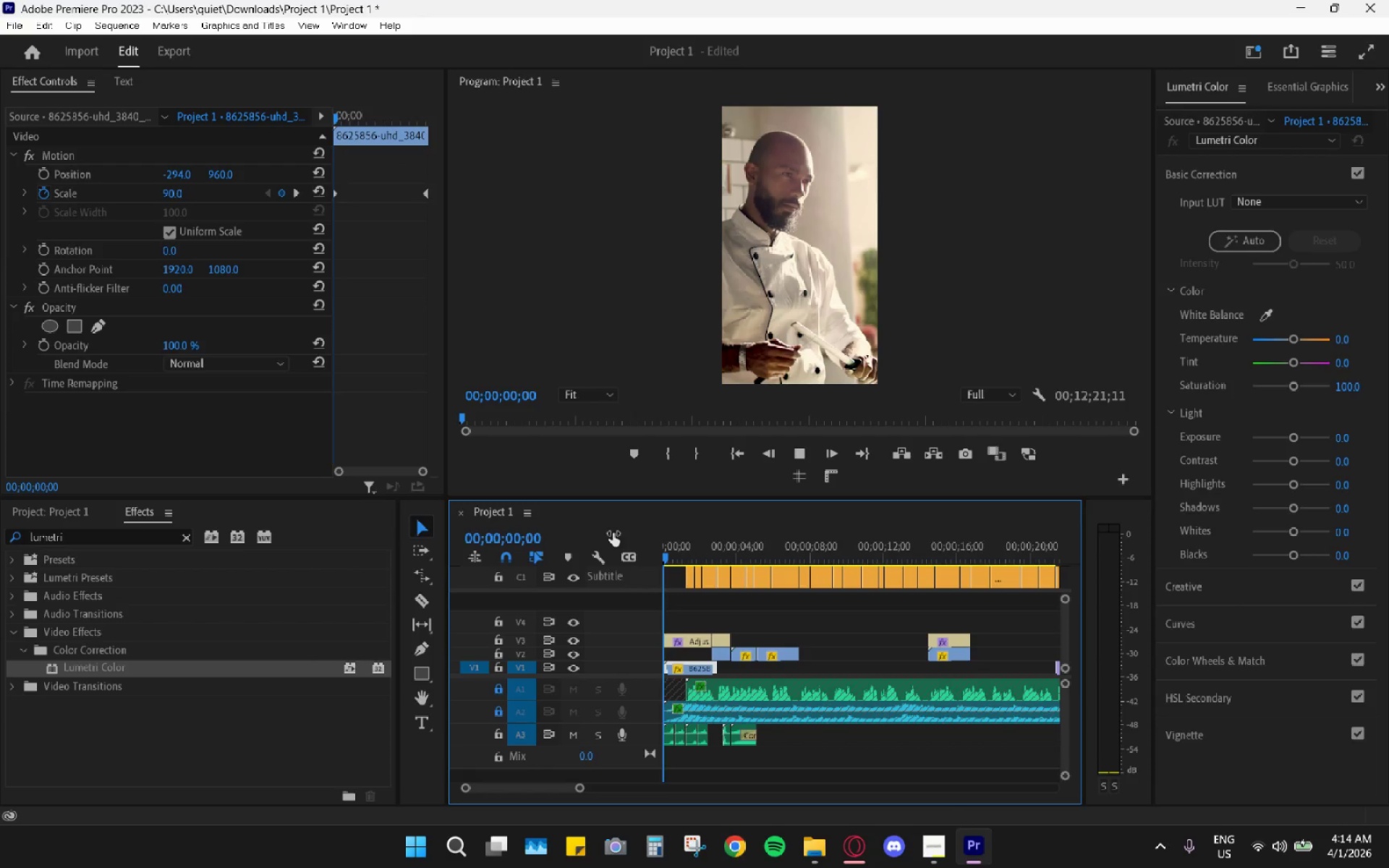 
key(Space)
 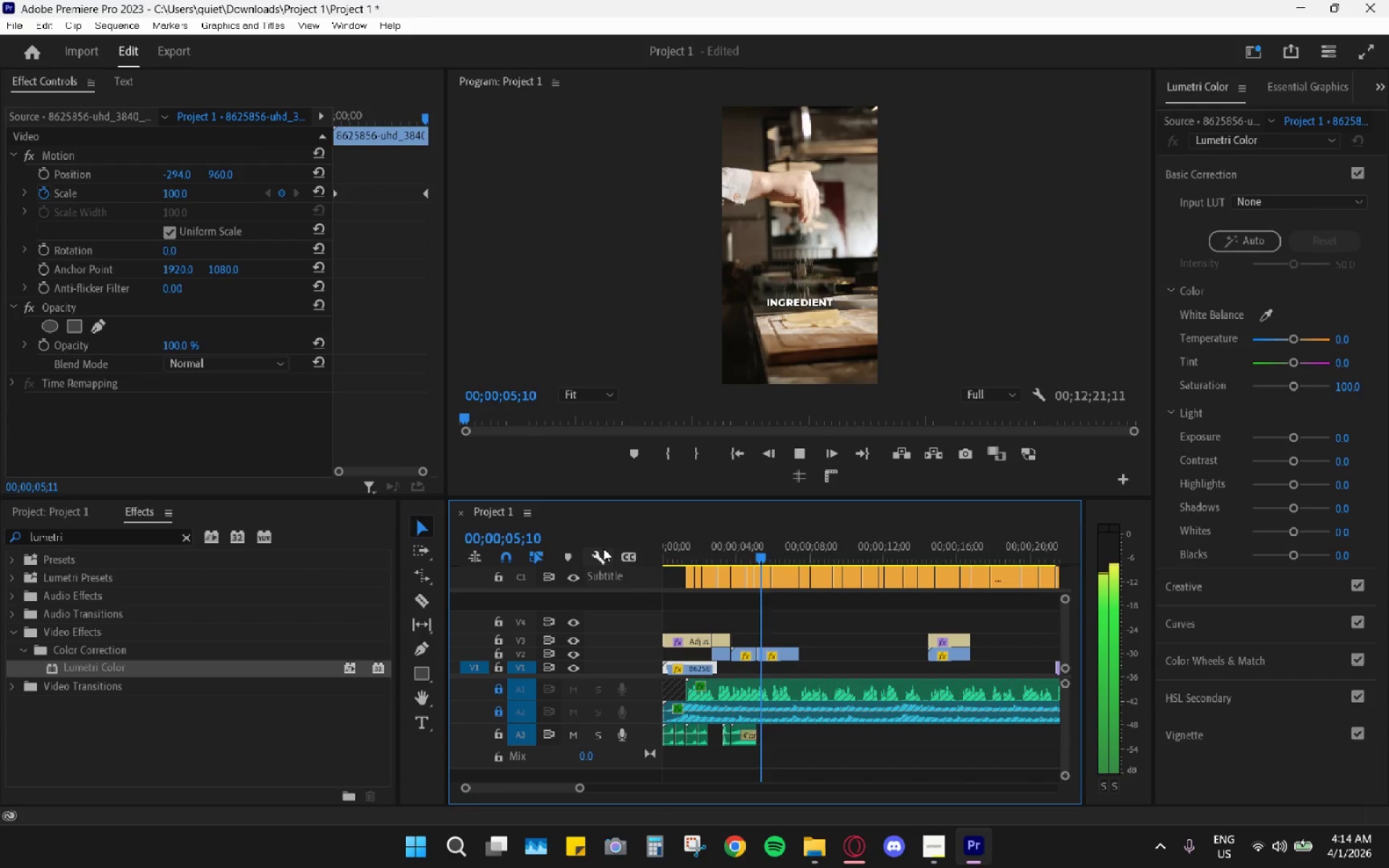 
wait(7.41)
 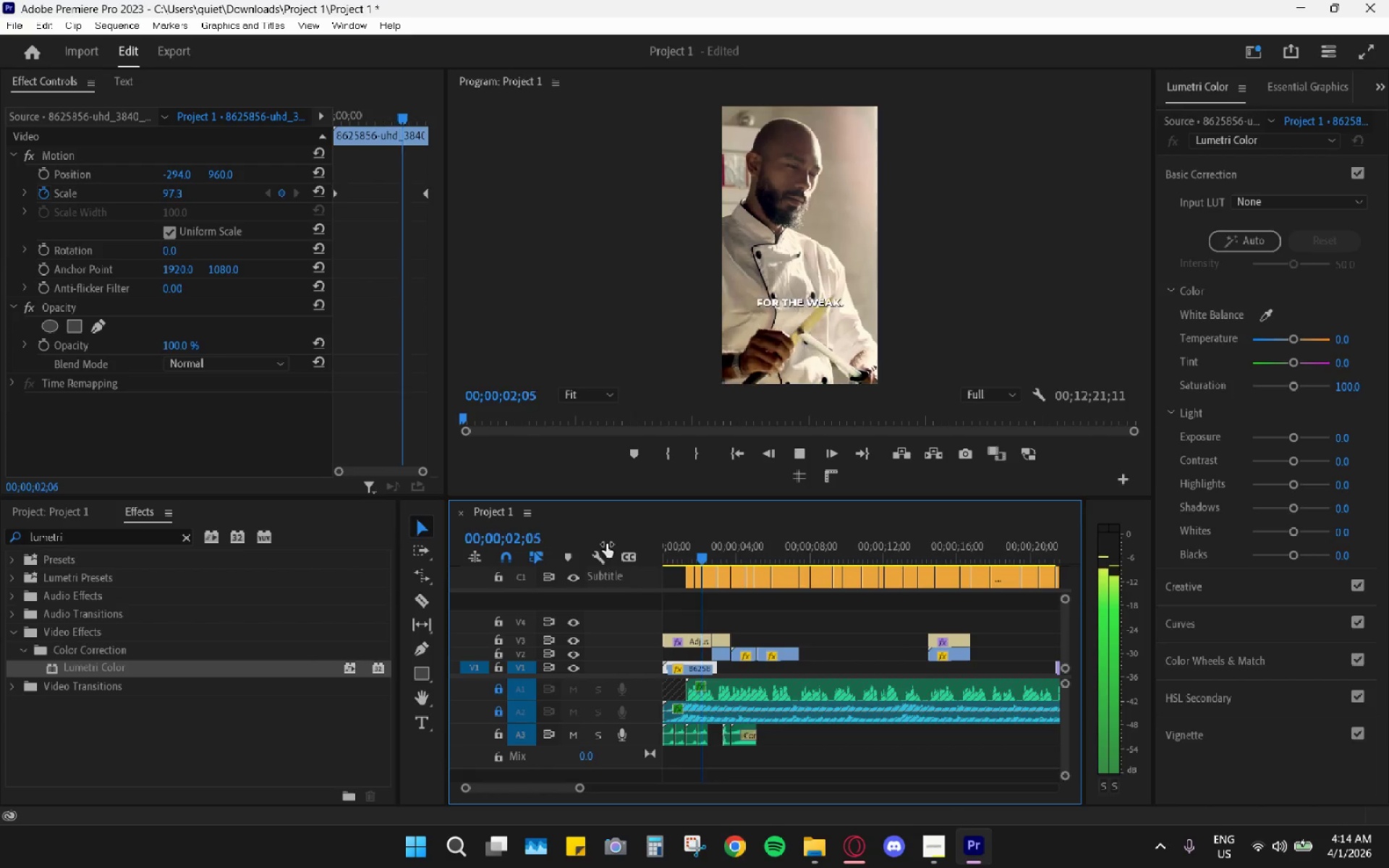 
key(Space)
 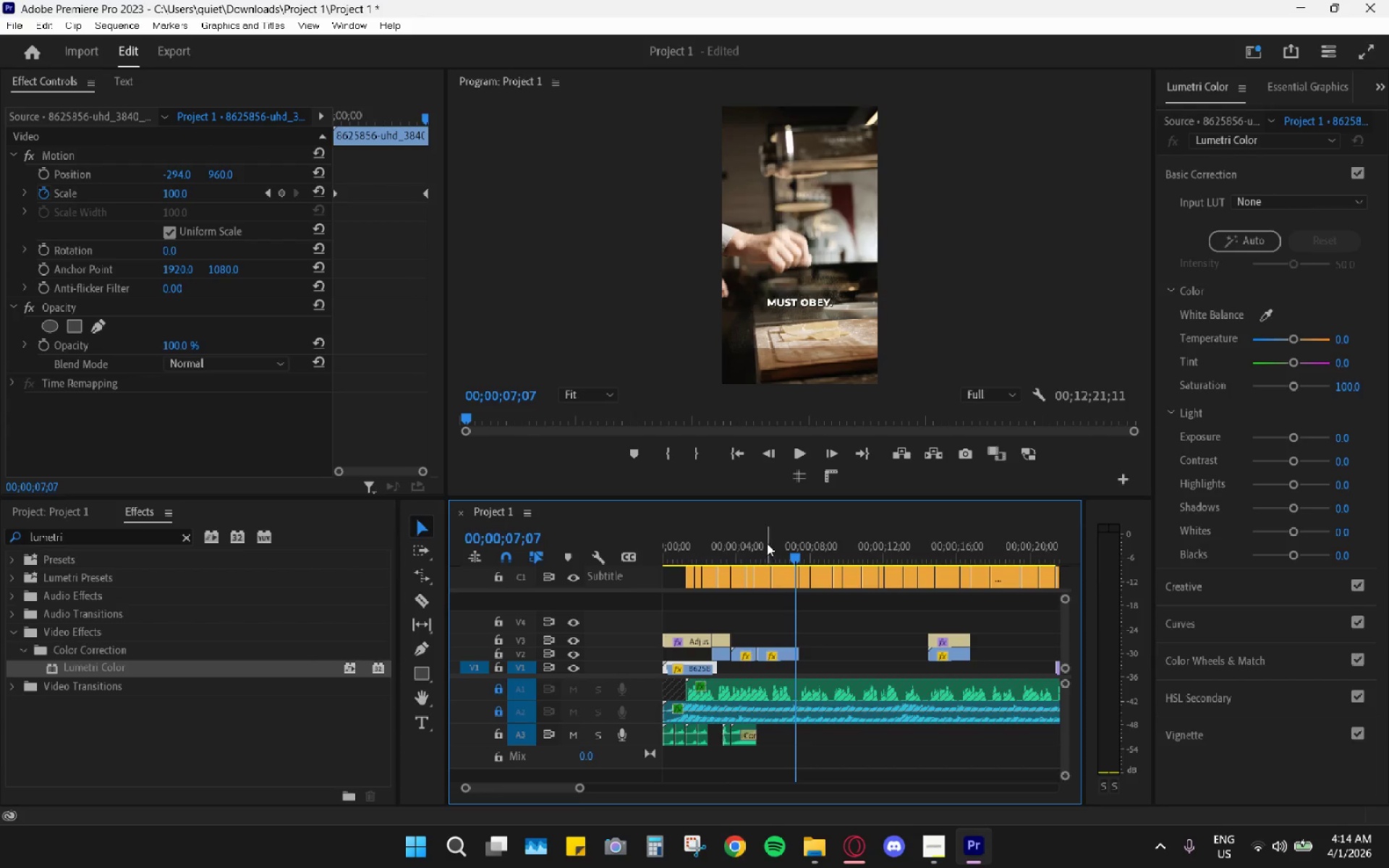 
left_click_drag(start_coordinate=[751, 541], to_coordinate=[719, 550])
 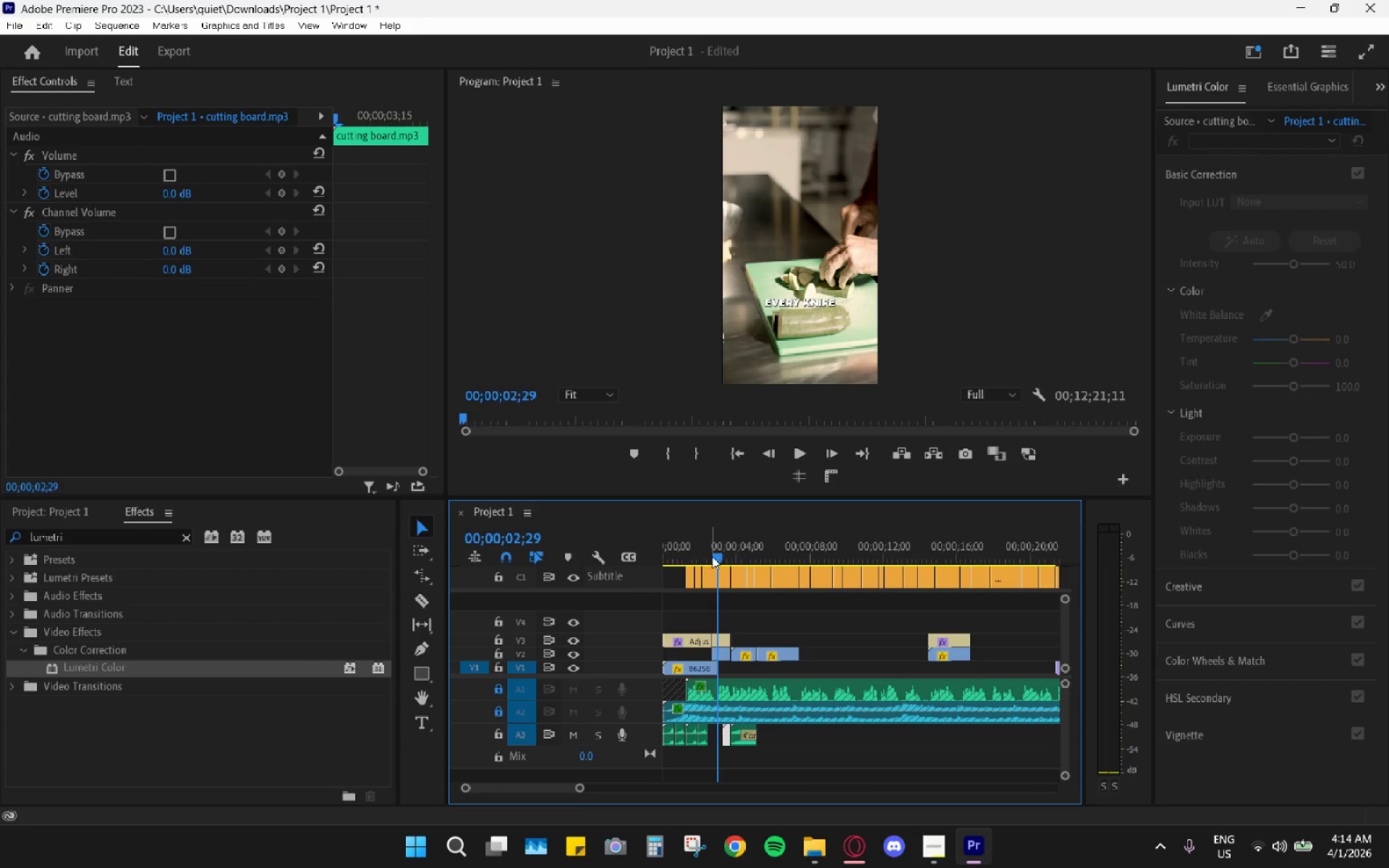 
key(Space)
 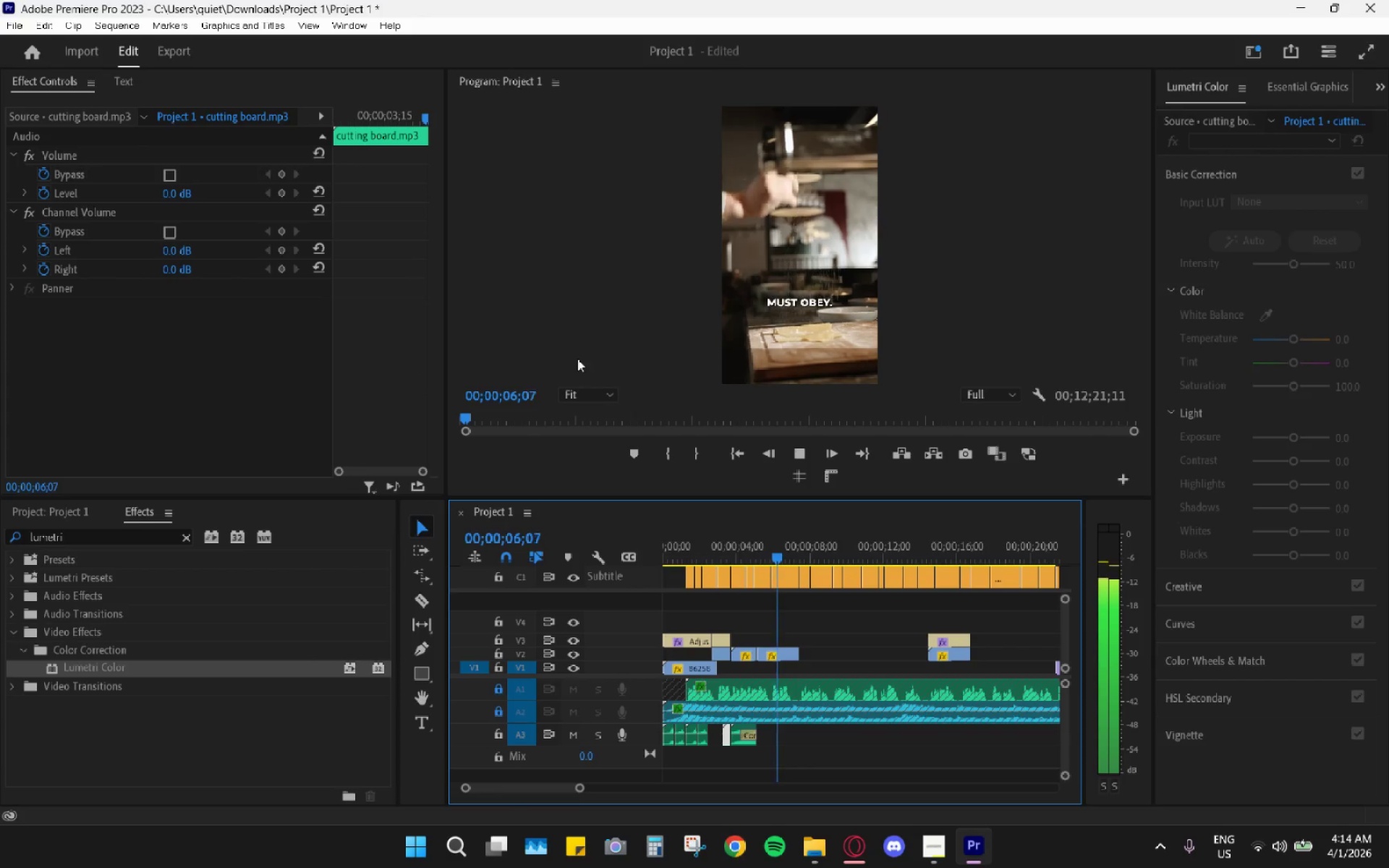 
wait(5.03)
 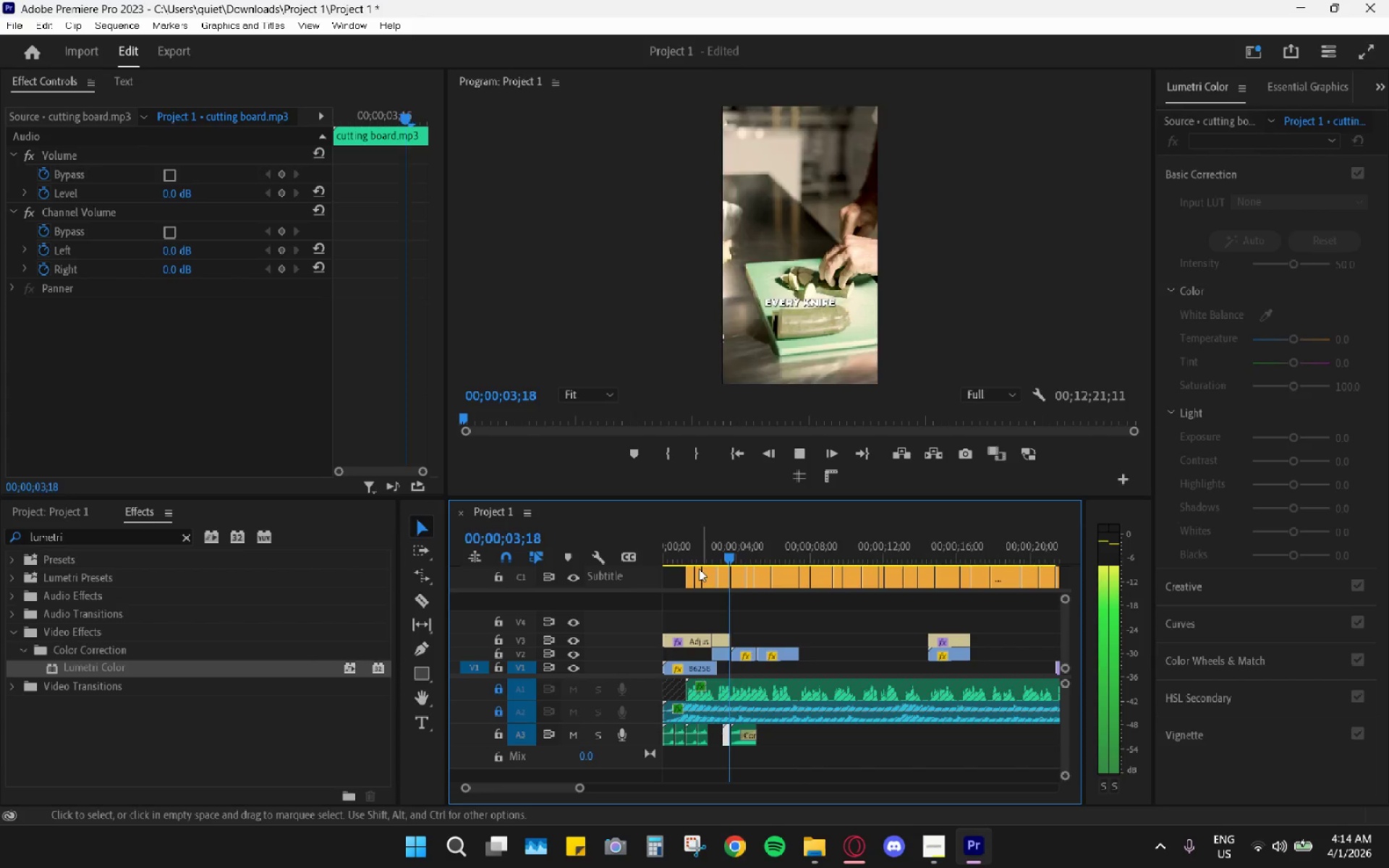 
left_click([713, 548])
 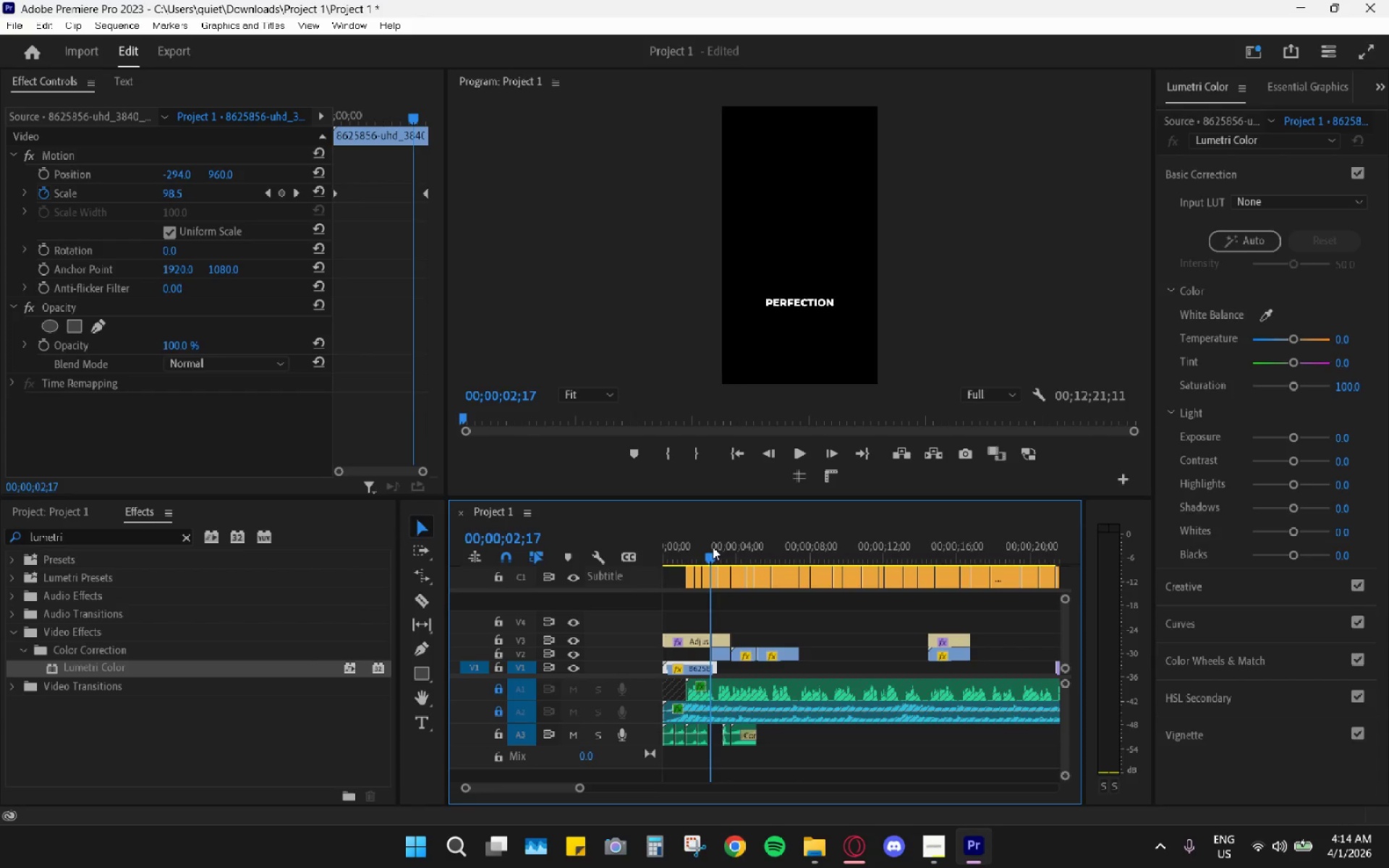 
key(Space)
 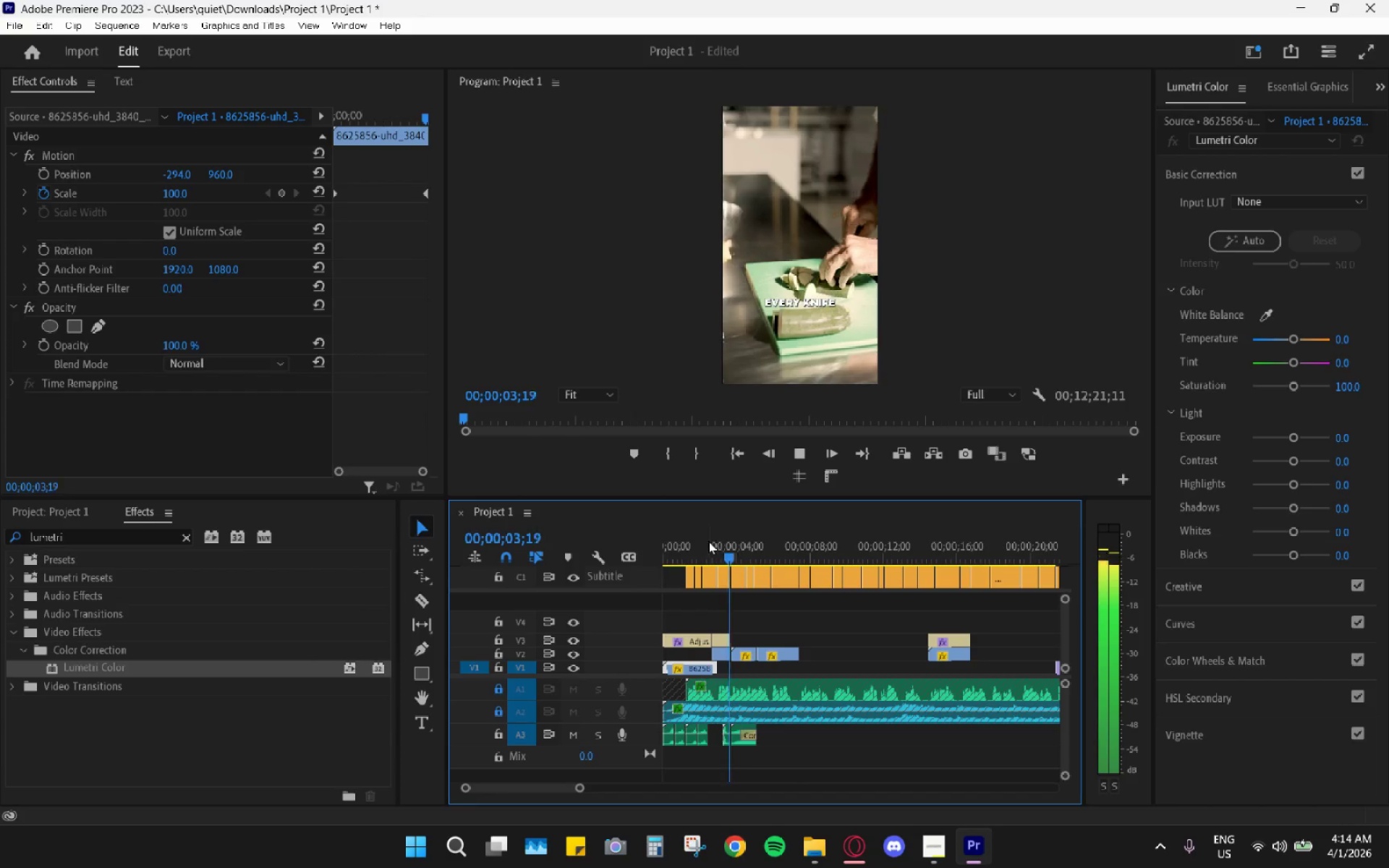 
key(Space)
 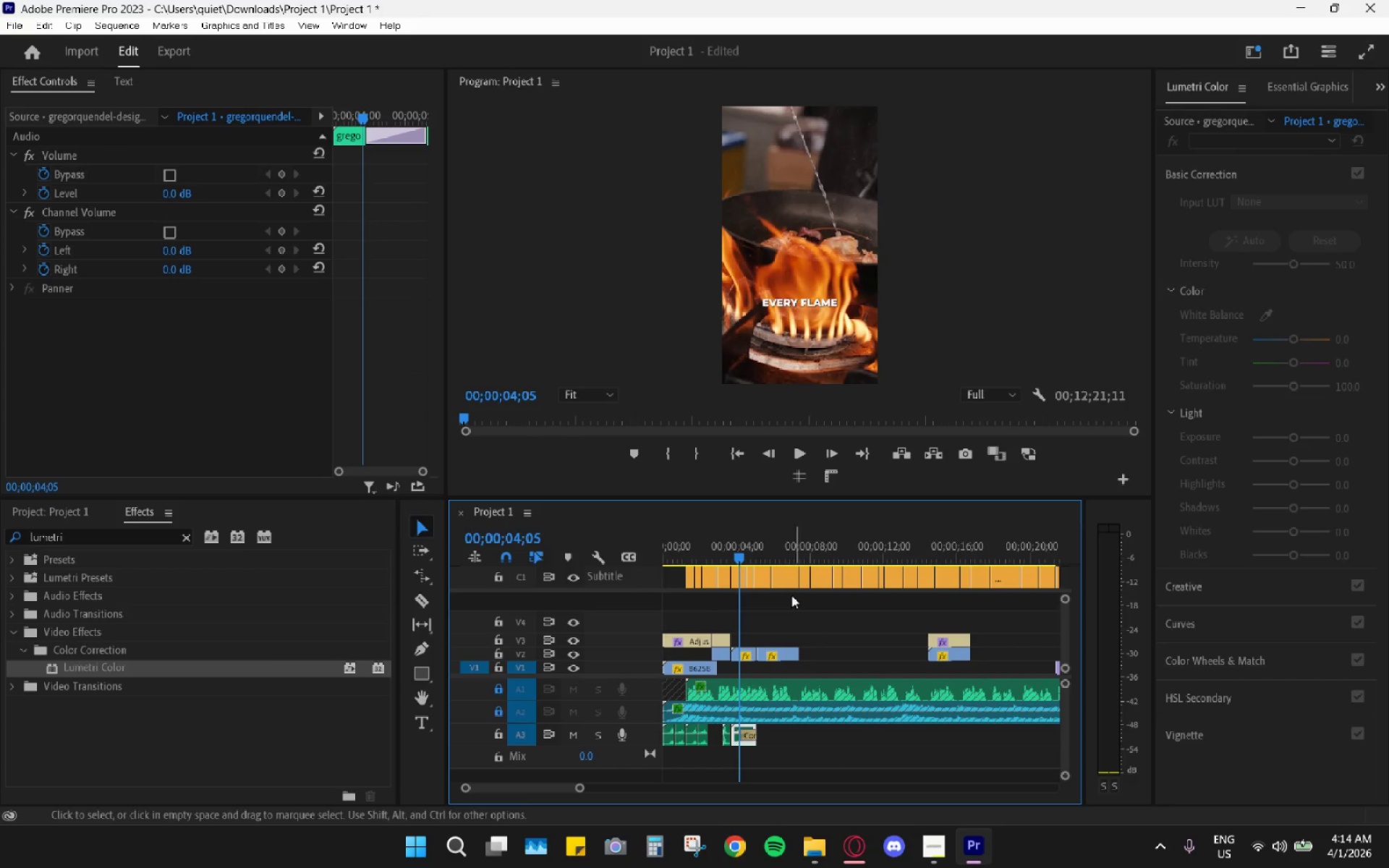 
key(Space)
 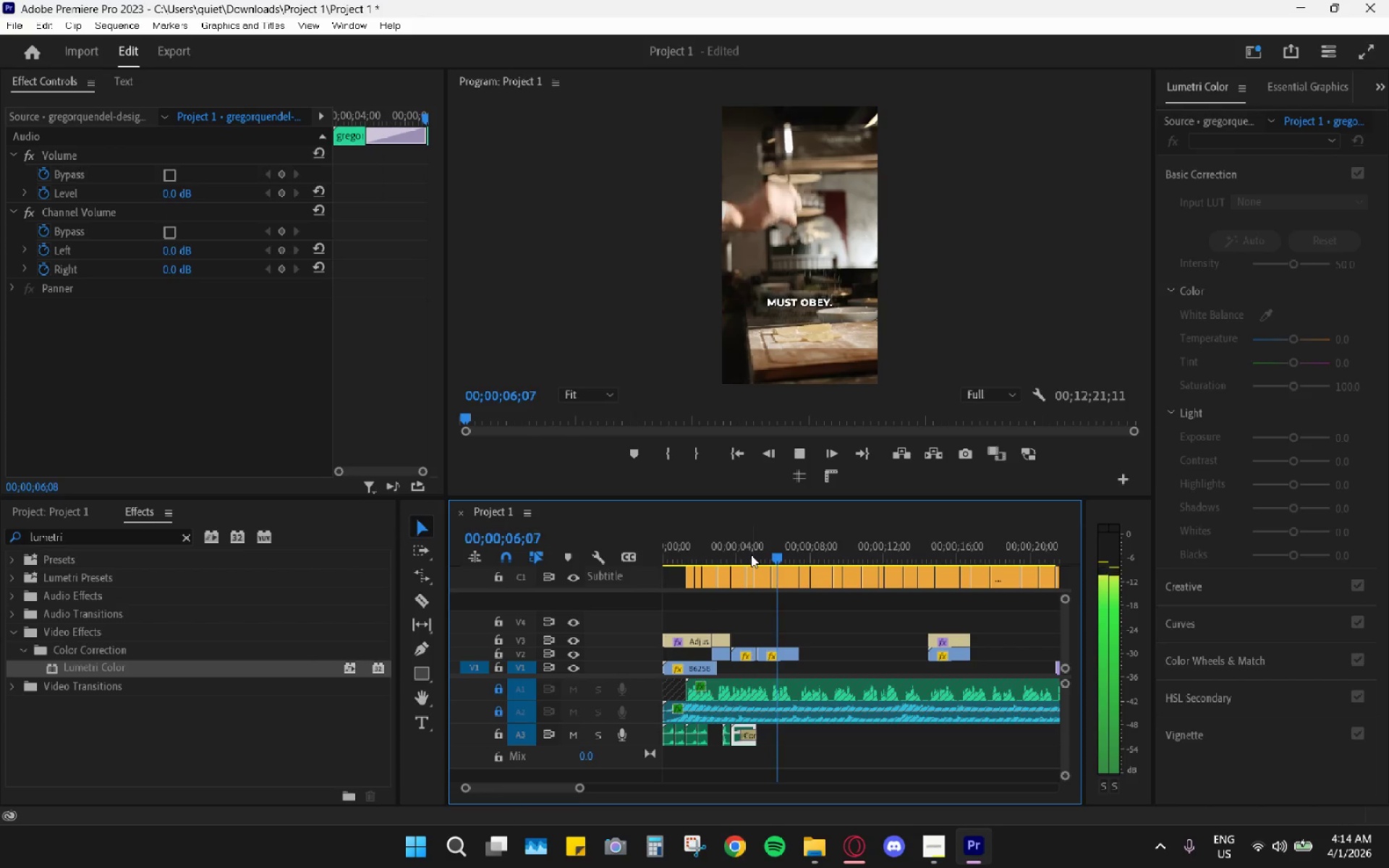 
key(Space)
 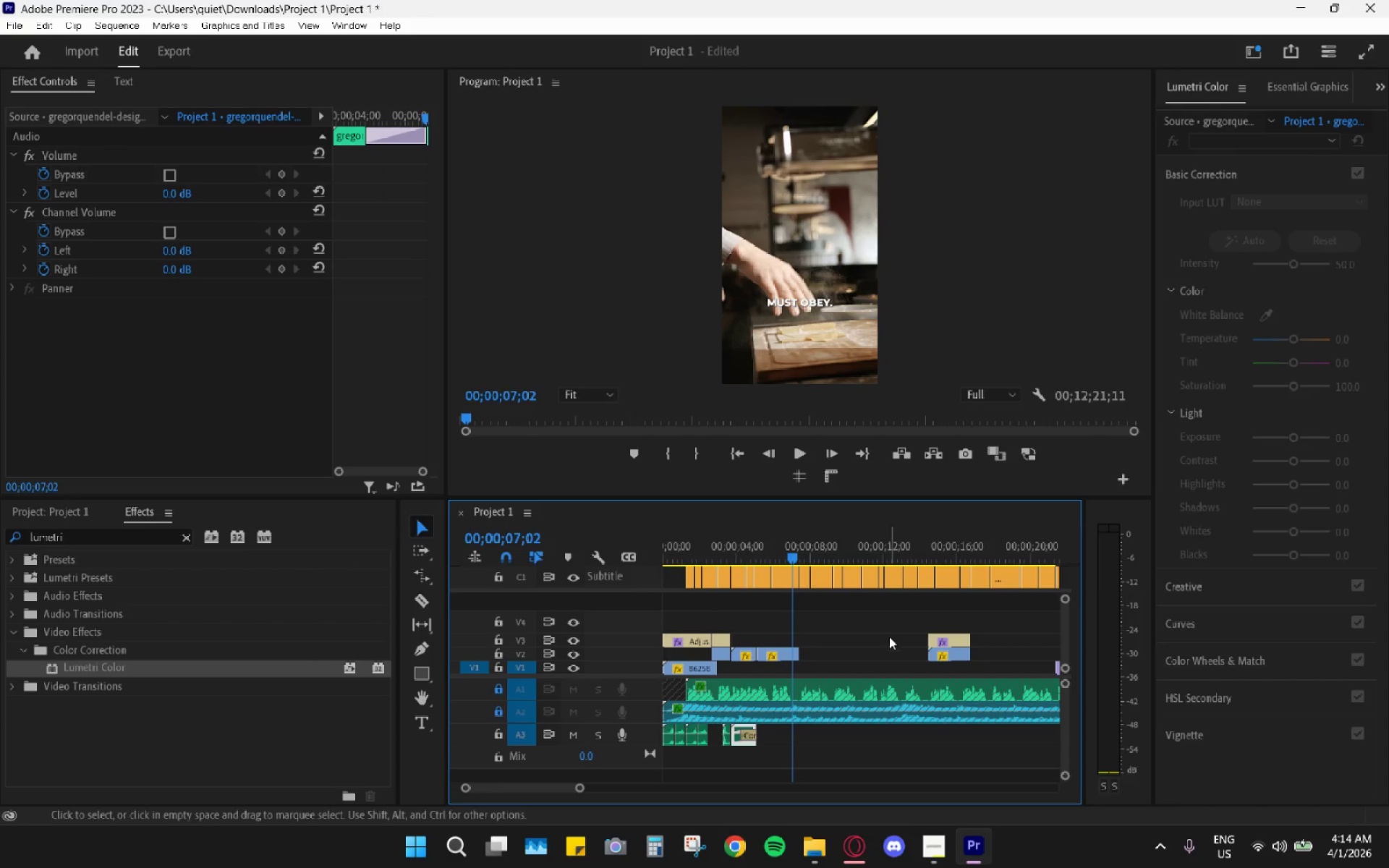 
hold_key(key=AltLeft, duration=0.86)
scroll: coordinate [836, 616], scroll_direction: down, amount: 7.0
 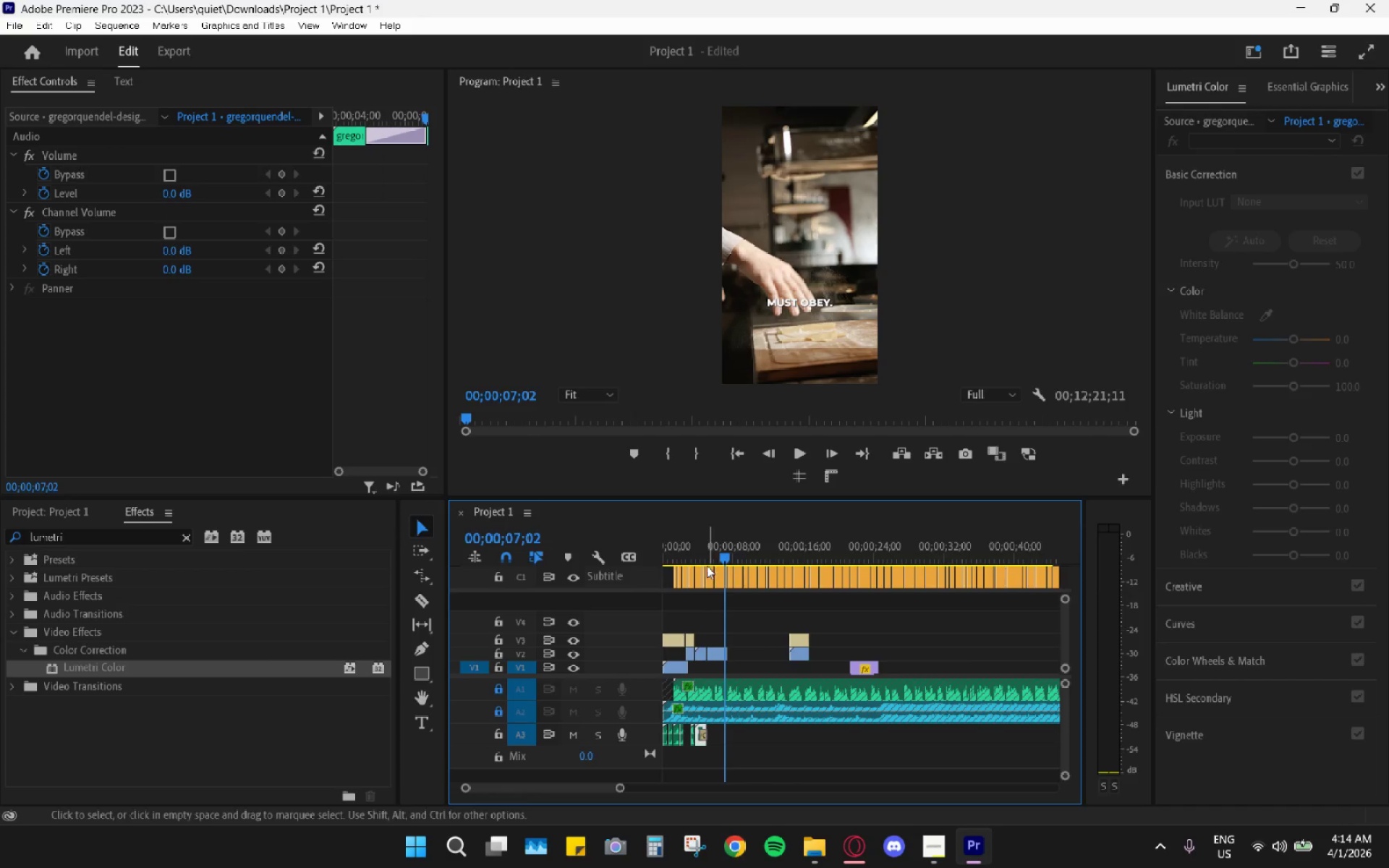 
left_click_drag(start_coordinate=[694, 546], to_coordinate=[647, 550])
 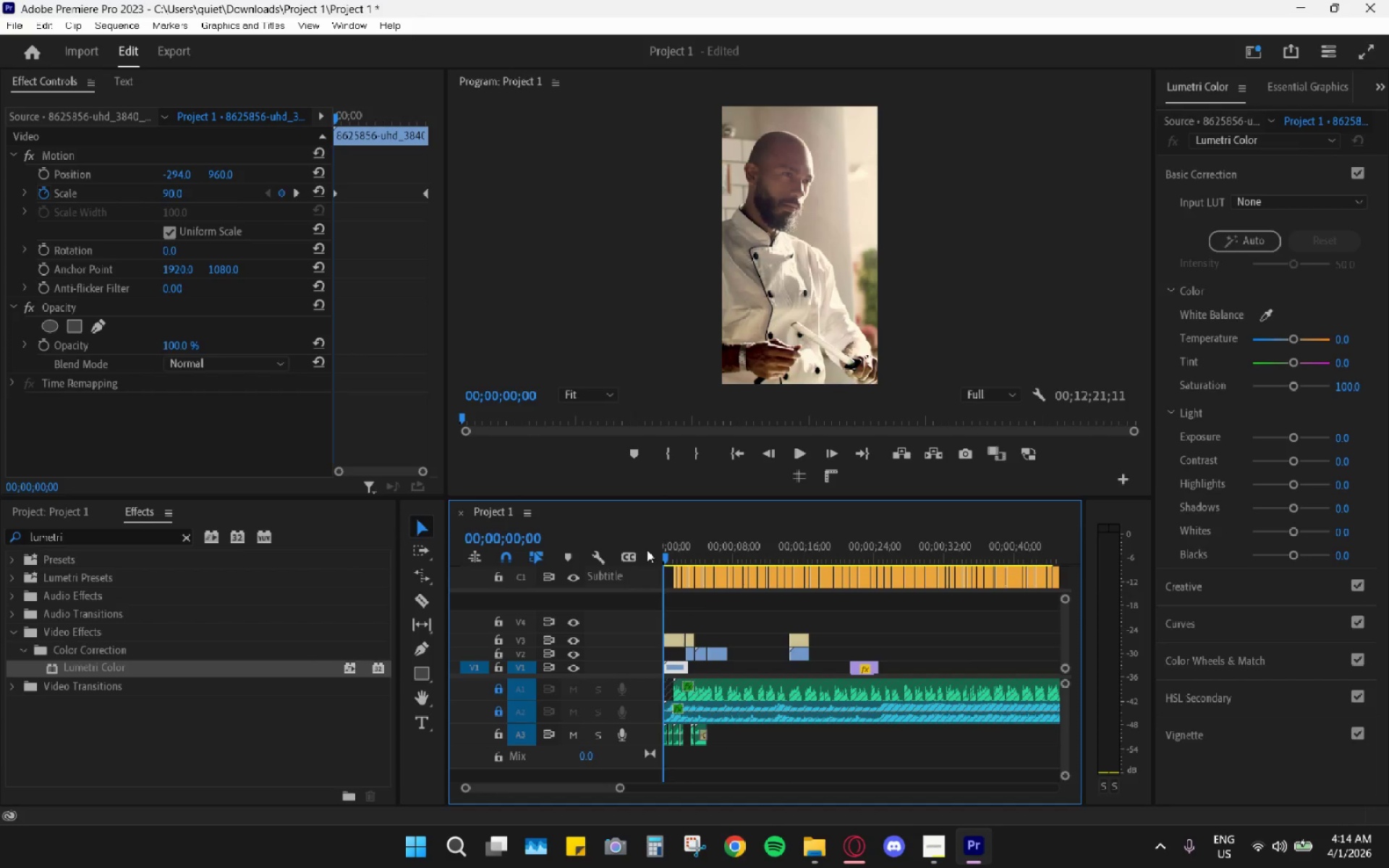 
key(Space)
 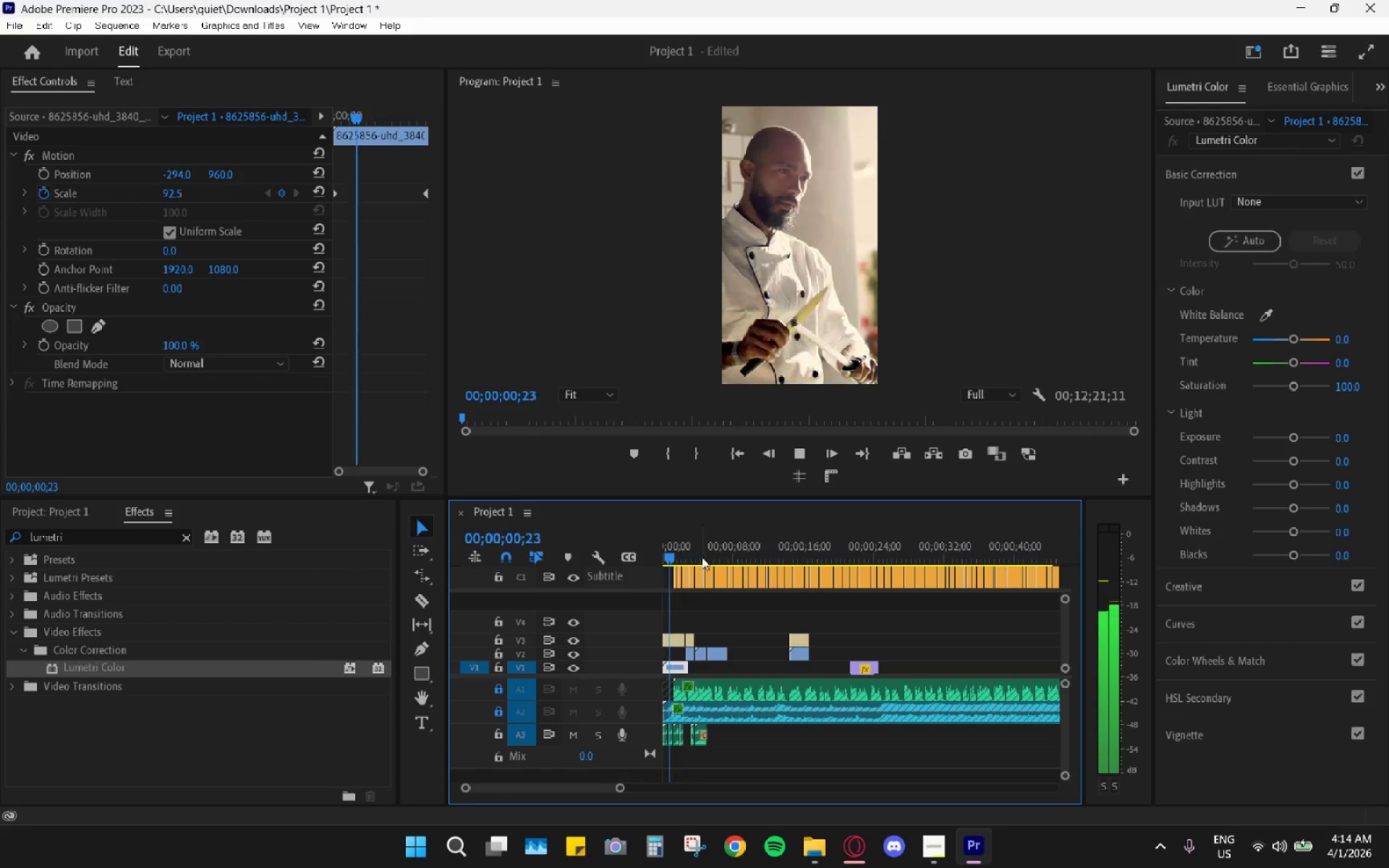 
hold_key(key=AltLeft, duration=0.81)
scroll: coordinate [713, 650], scroll_direction: up, amount: 9.0
 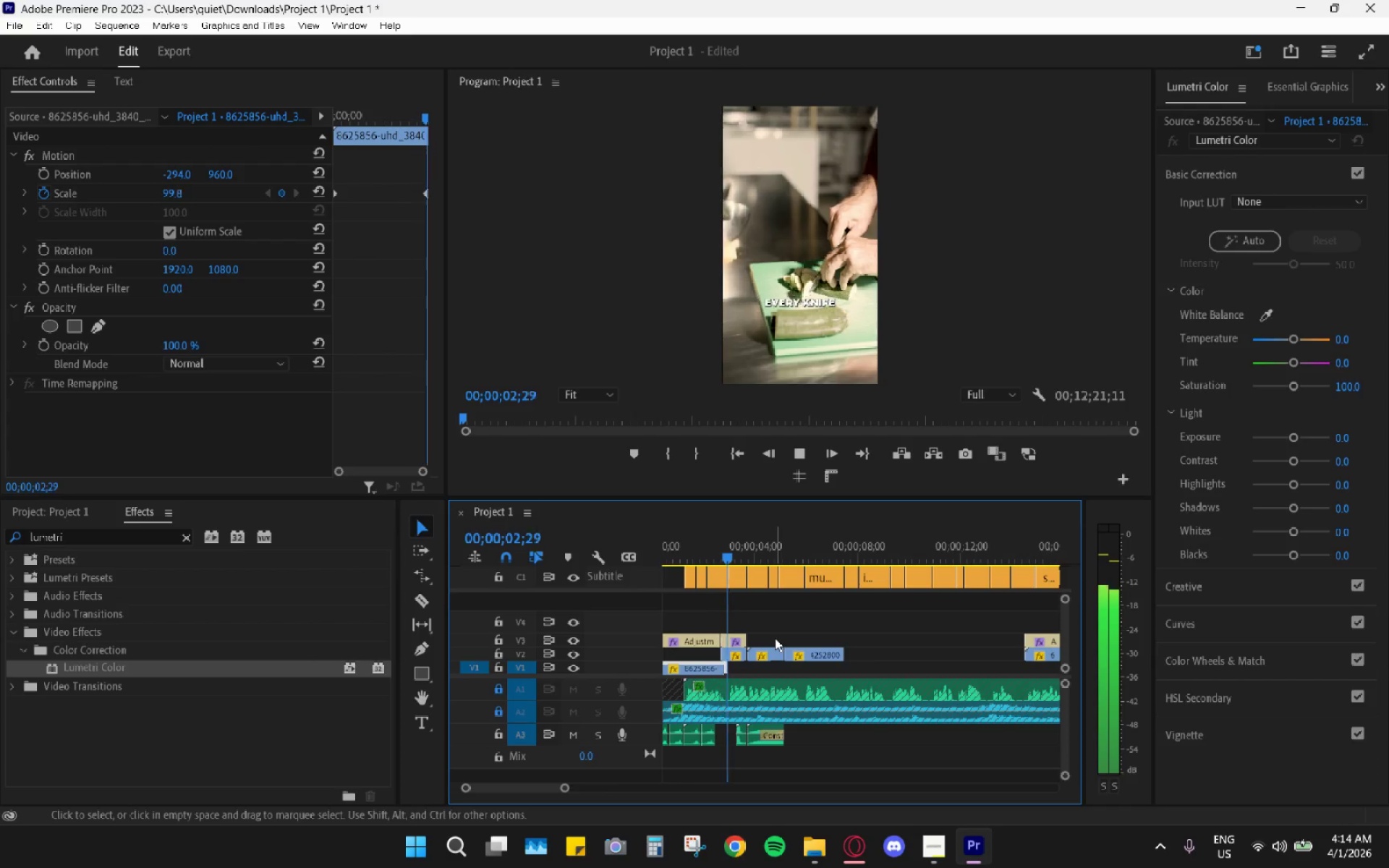 
key(Space)
 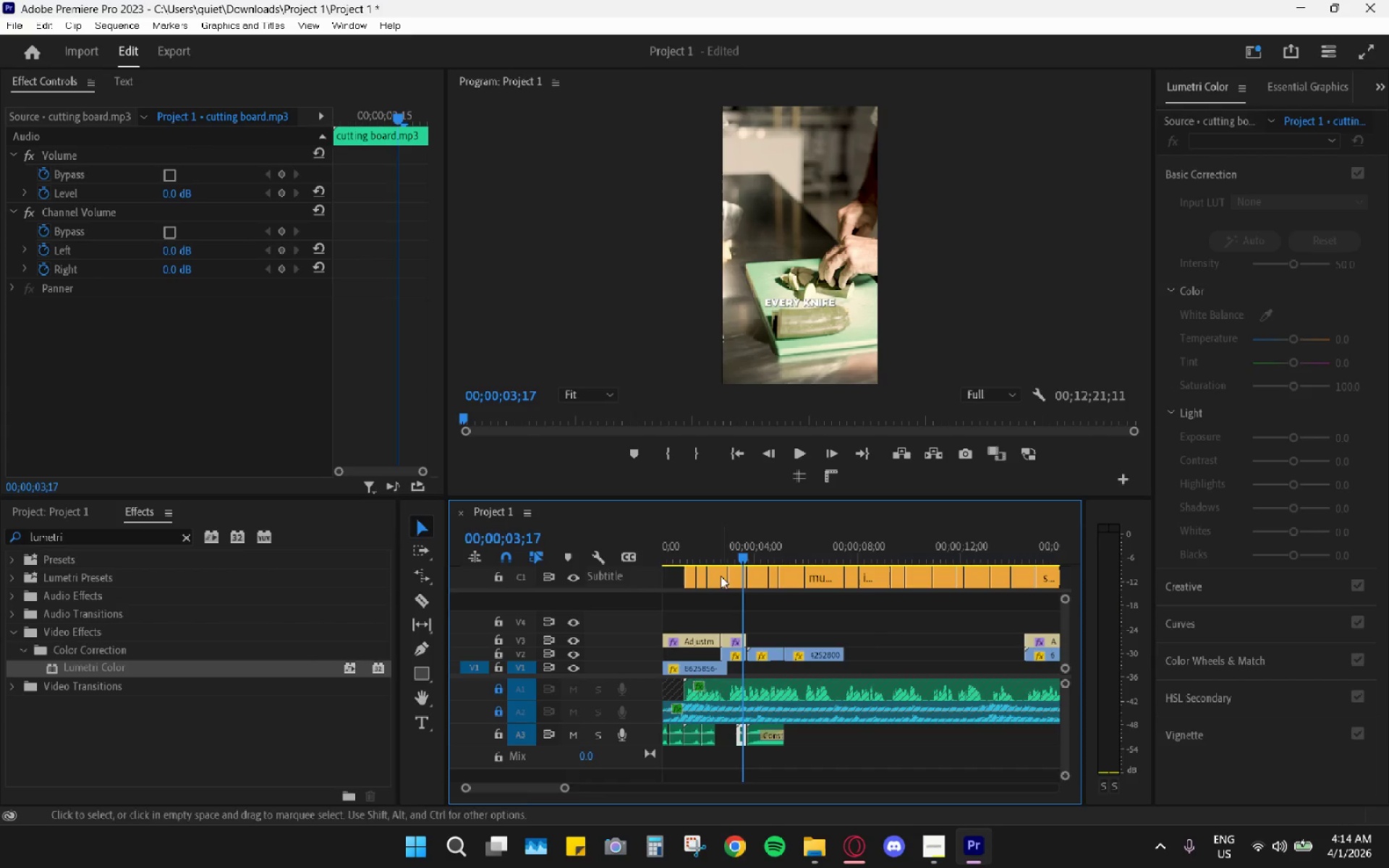 
left_click_drag(start_coordinate=[717, 548], to_coordinate=[712, 548])
 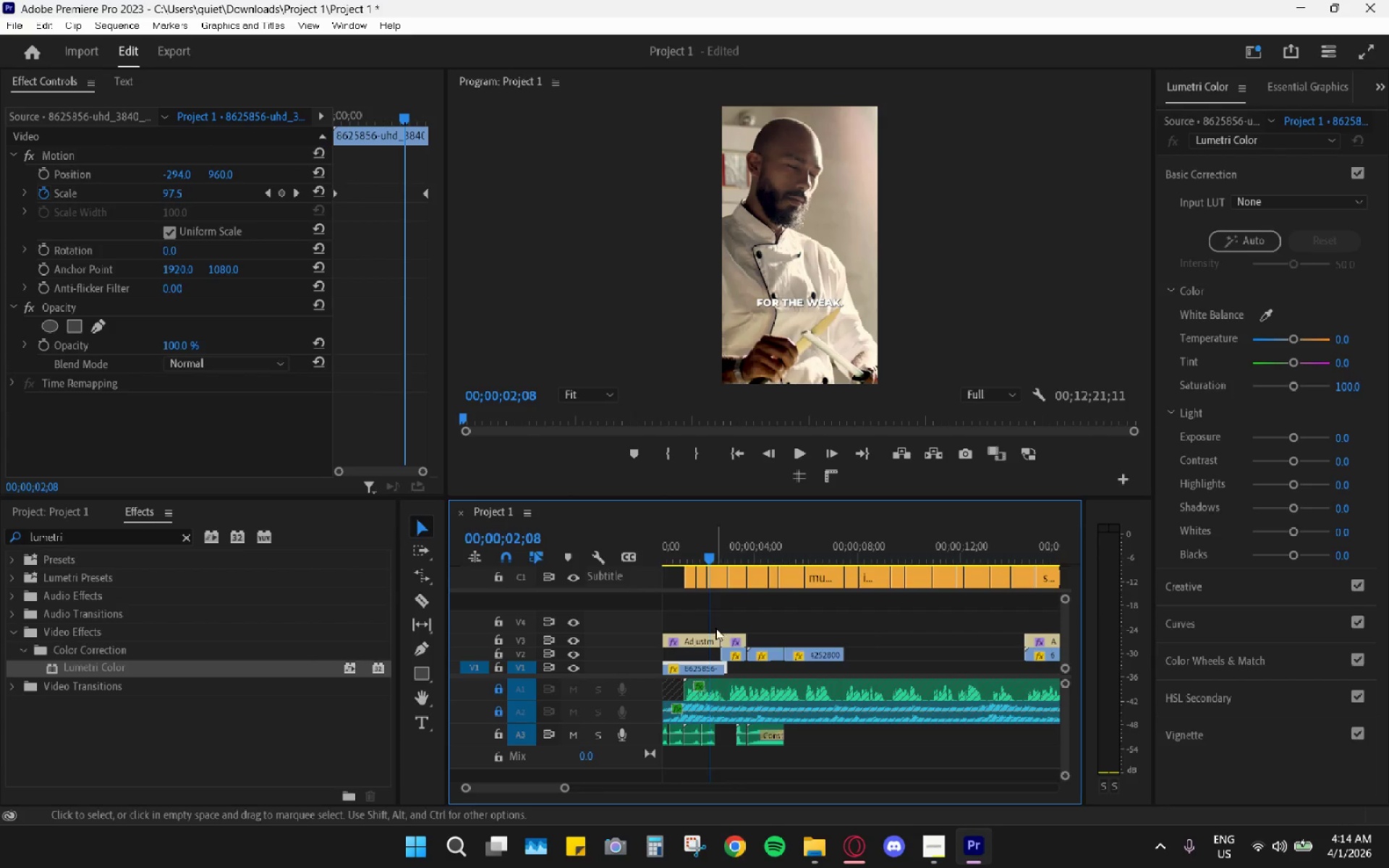 
left_click([702, 639])
 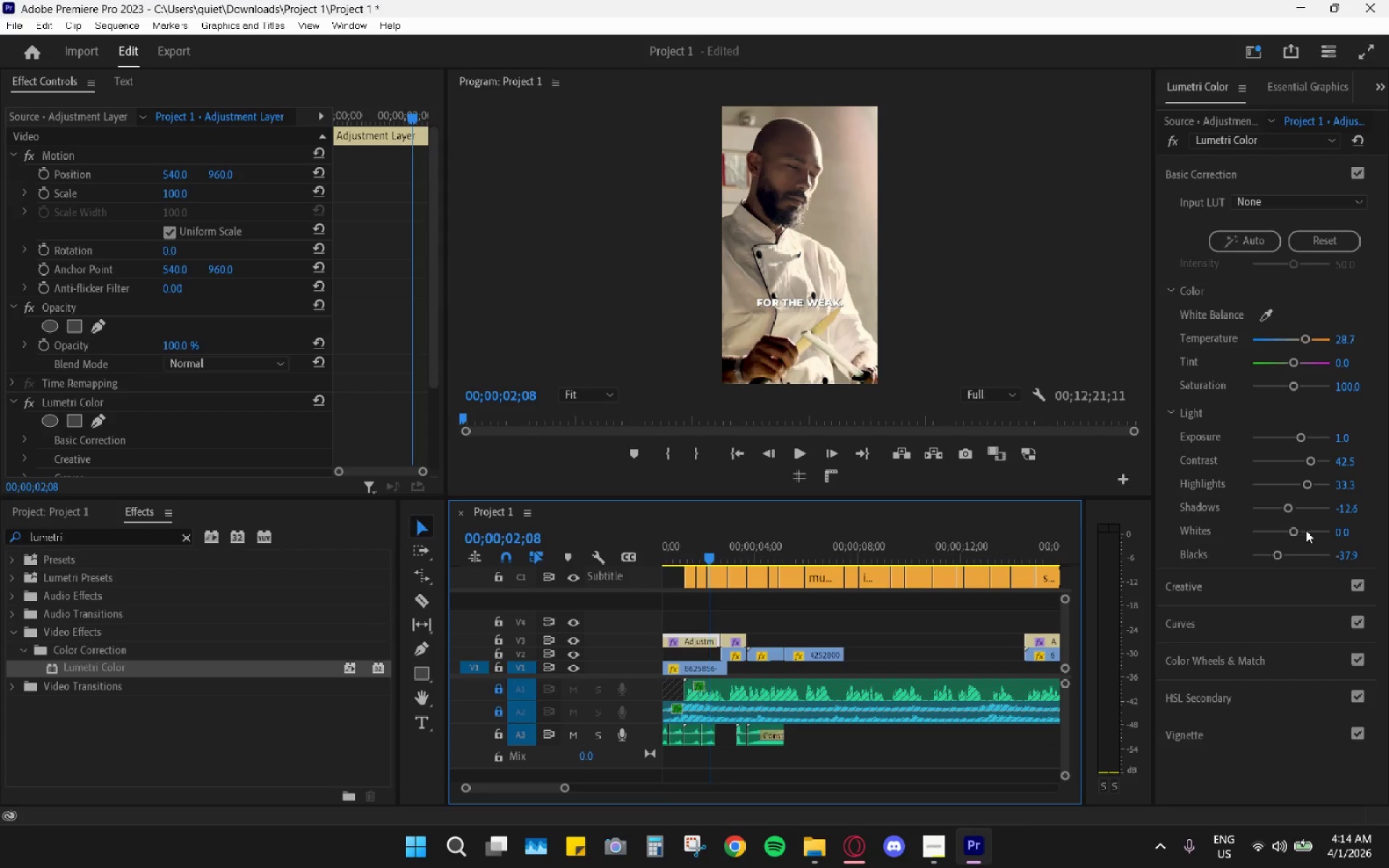 
left_click_drag(start_coordinate=[1278, 556], to_coordinate=[1261, 549])
 